 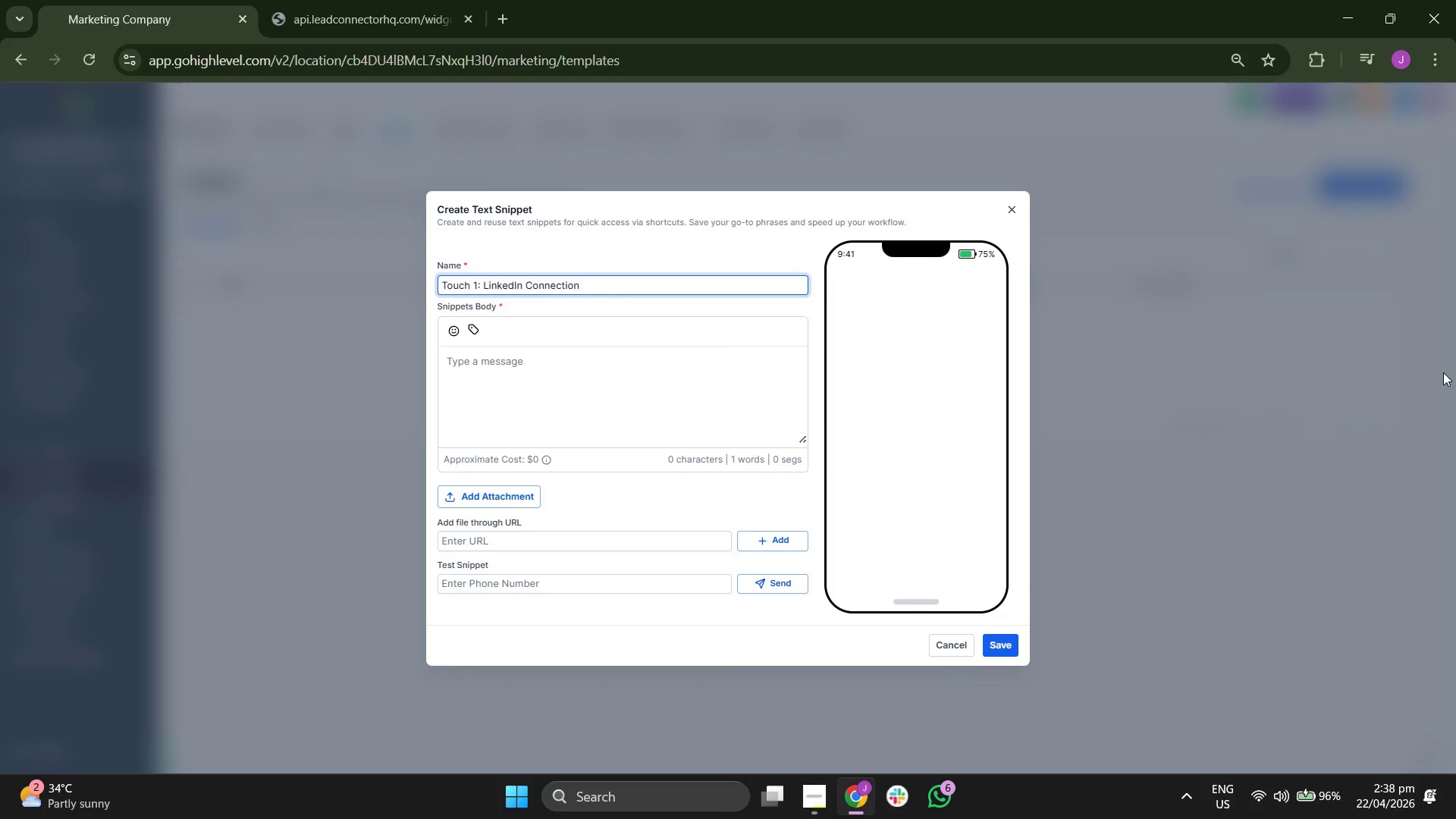 
hold_key(key=ShiftRight, duration=0.69)
 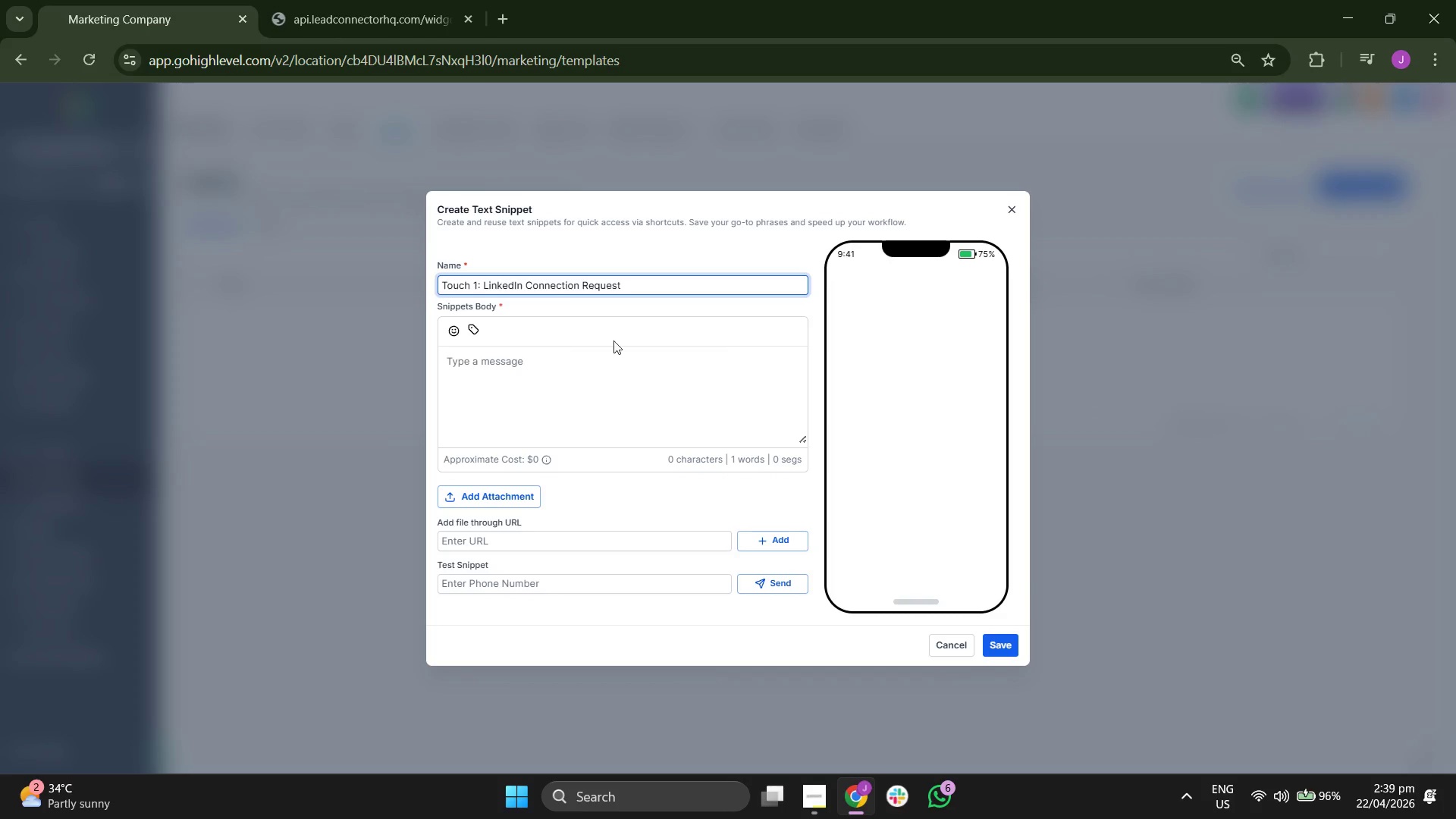 
wait(13.51)
 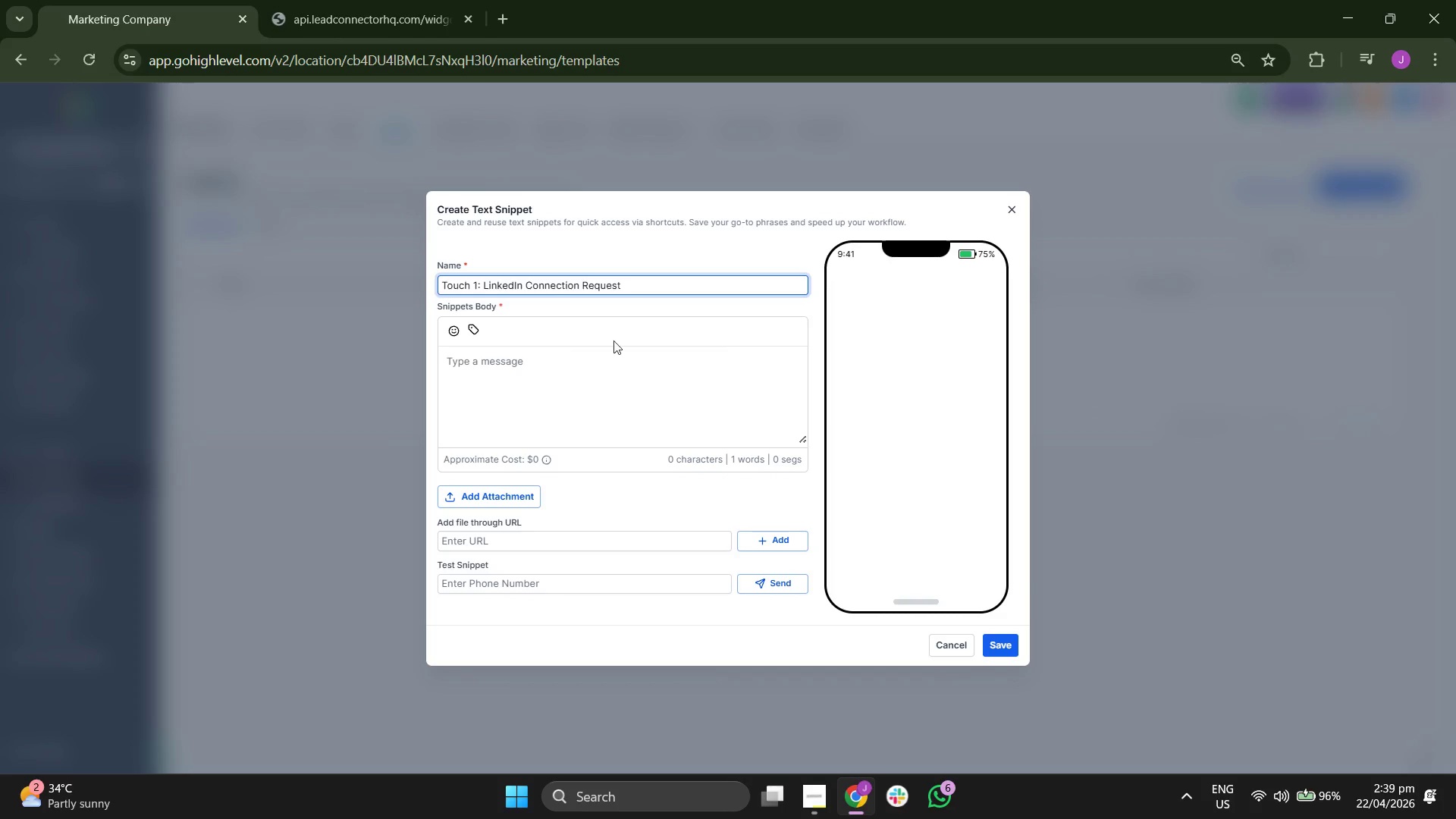 
key(CapsLock)
 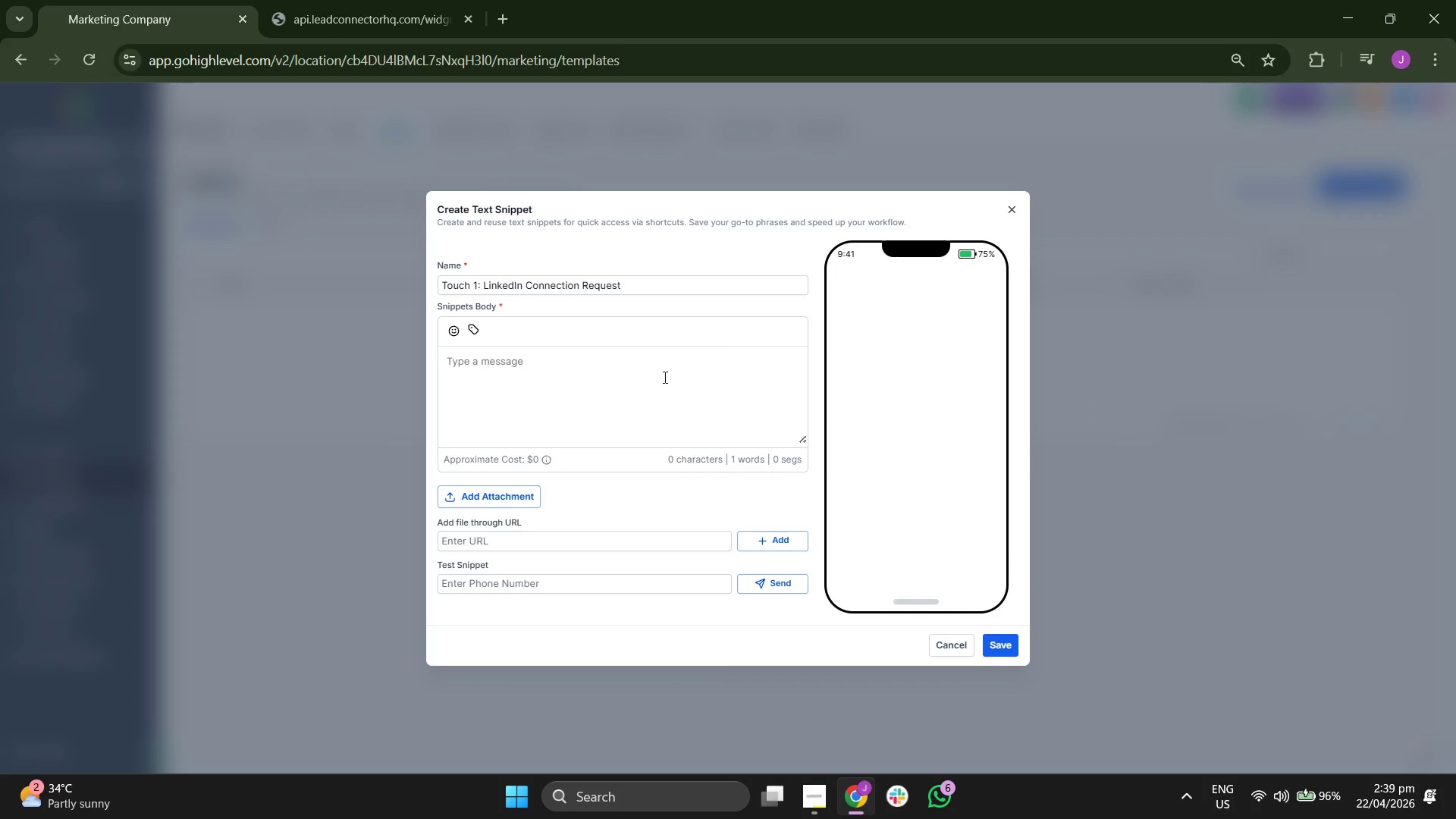 
key(H)
 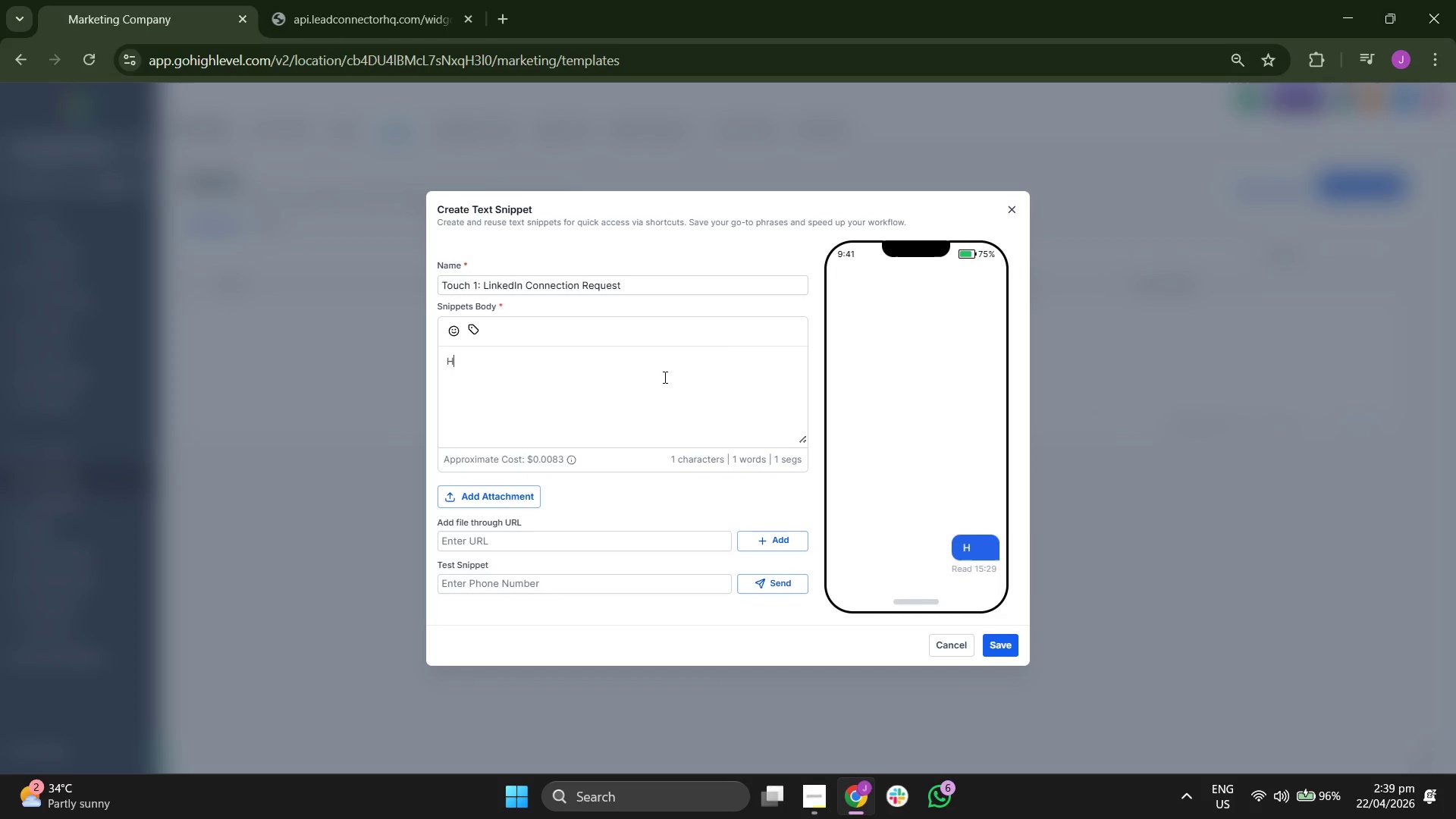 
key(CapsLock)
 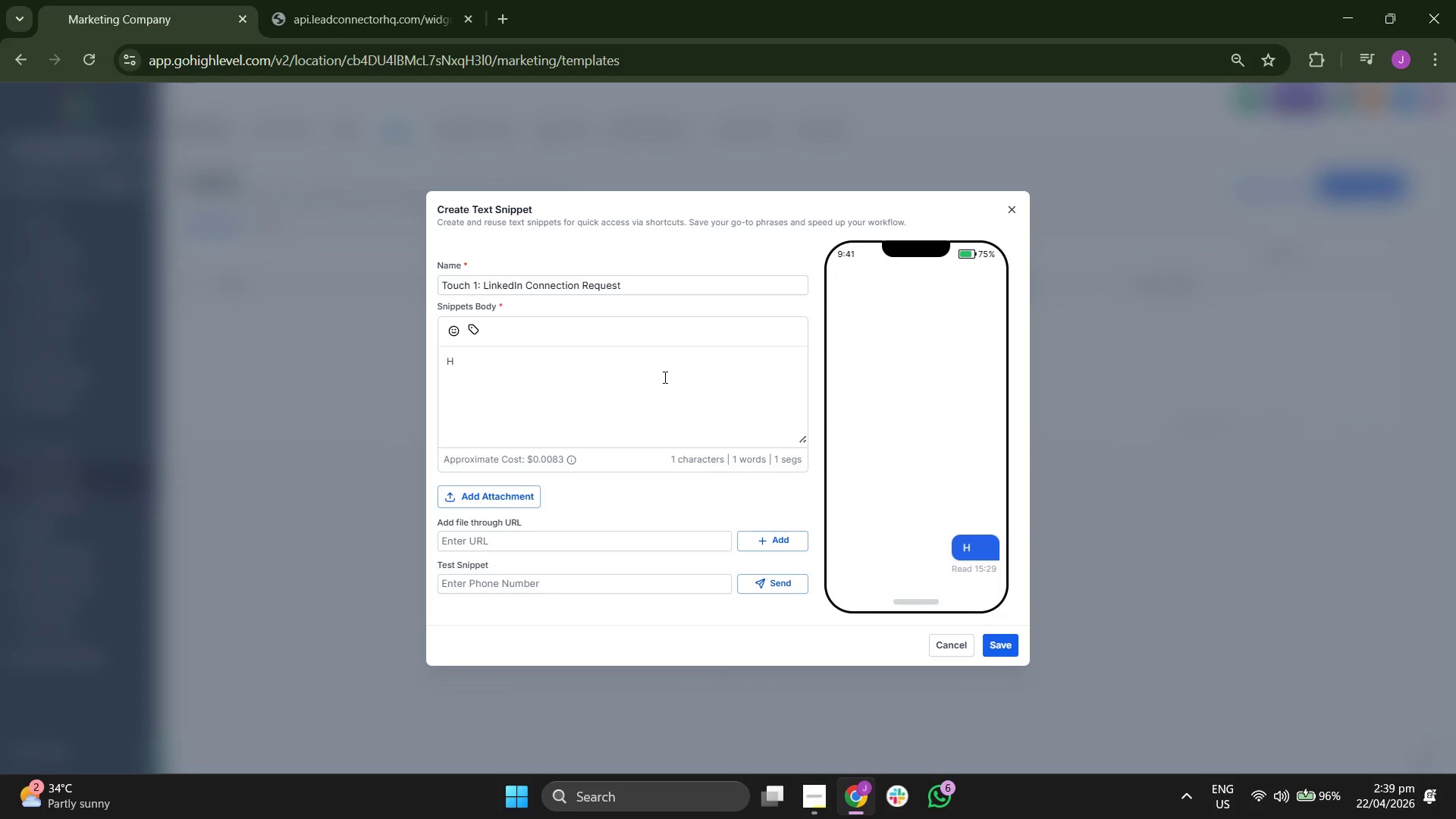 
key(I)
 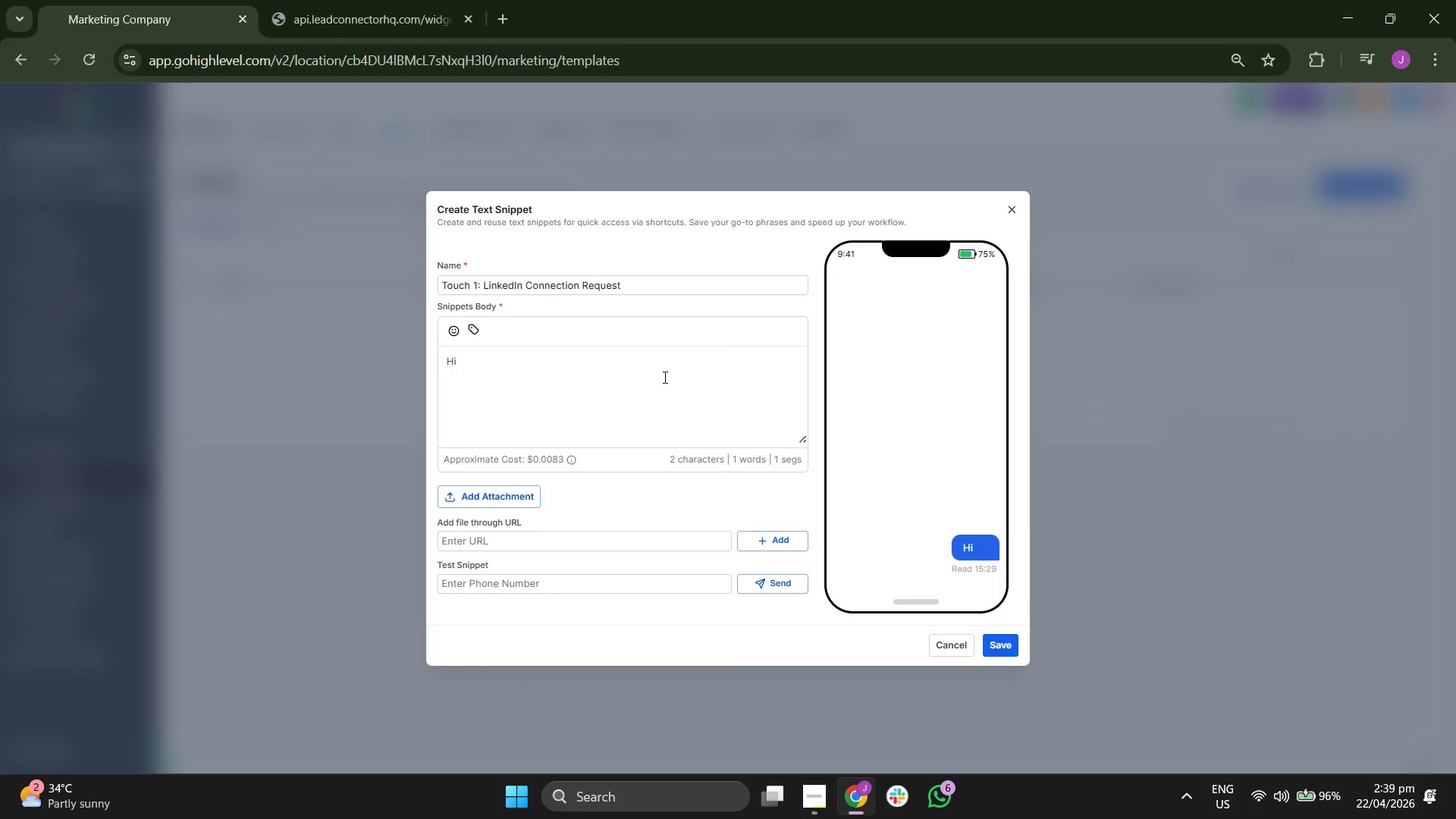 
key(Space)
 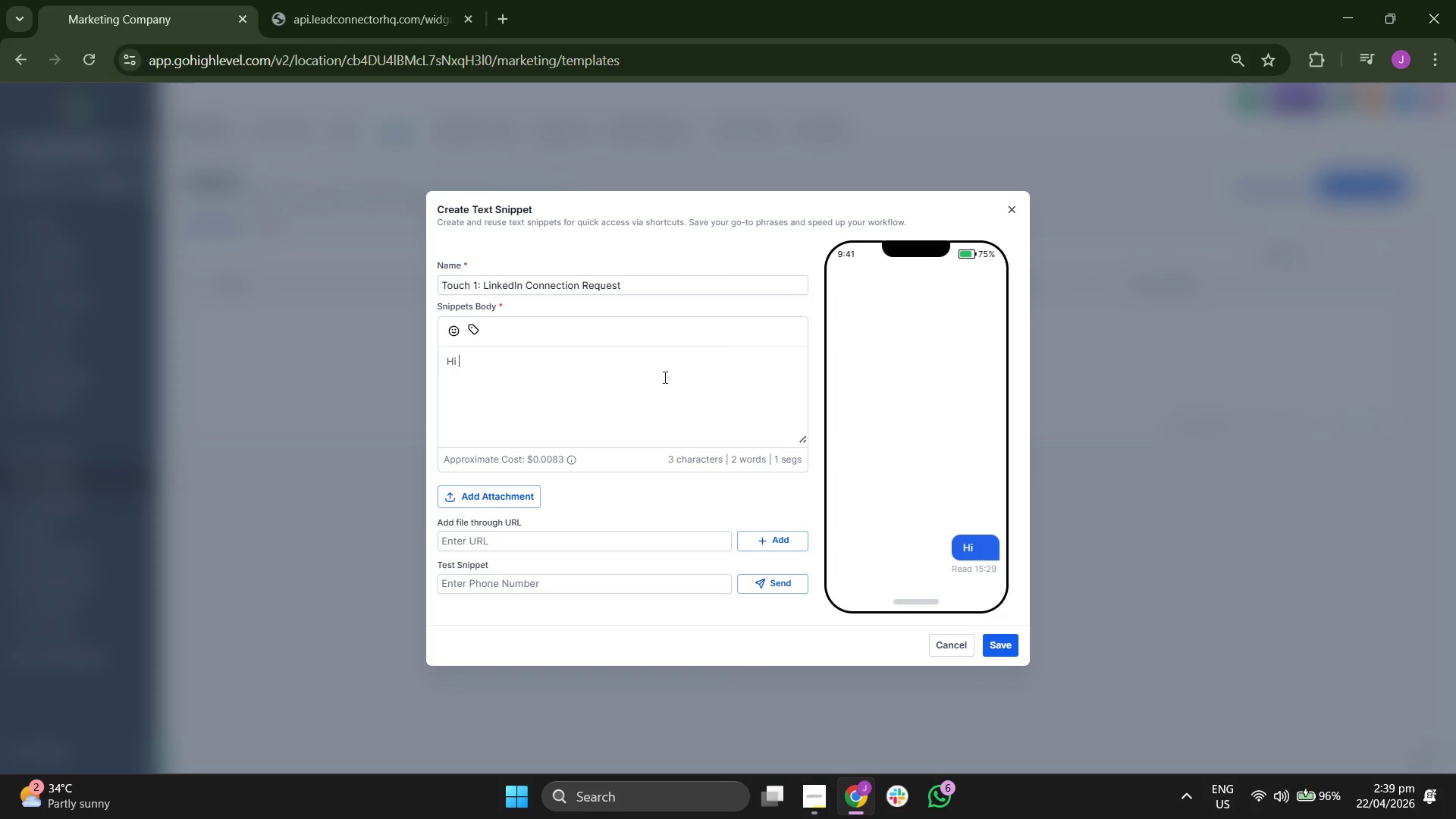 
key(Shift+BracketLeft)
 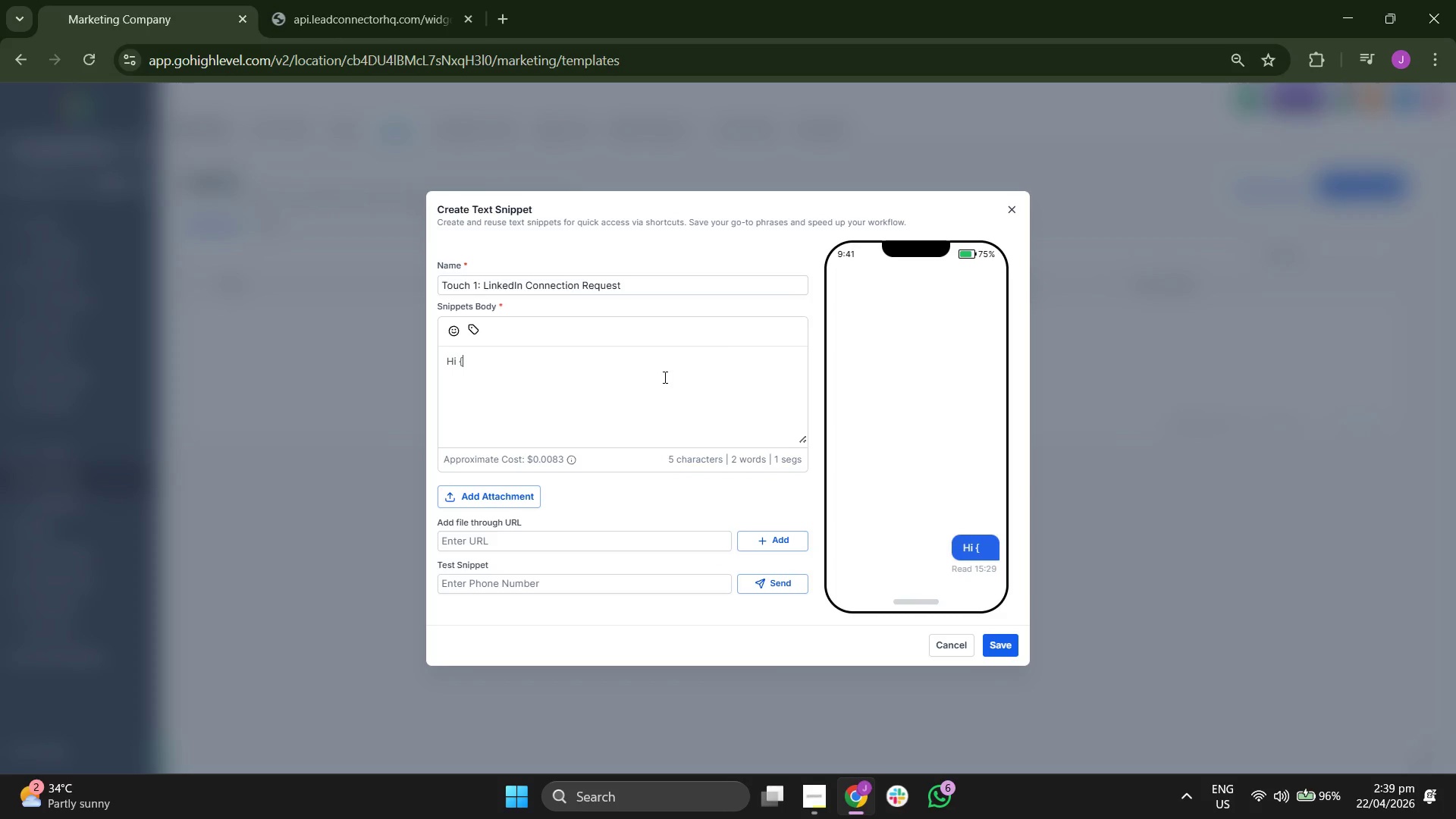 
key(Shift+BracketLeft)
 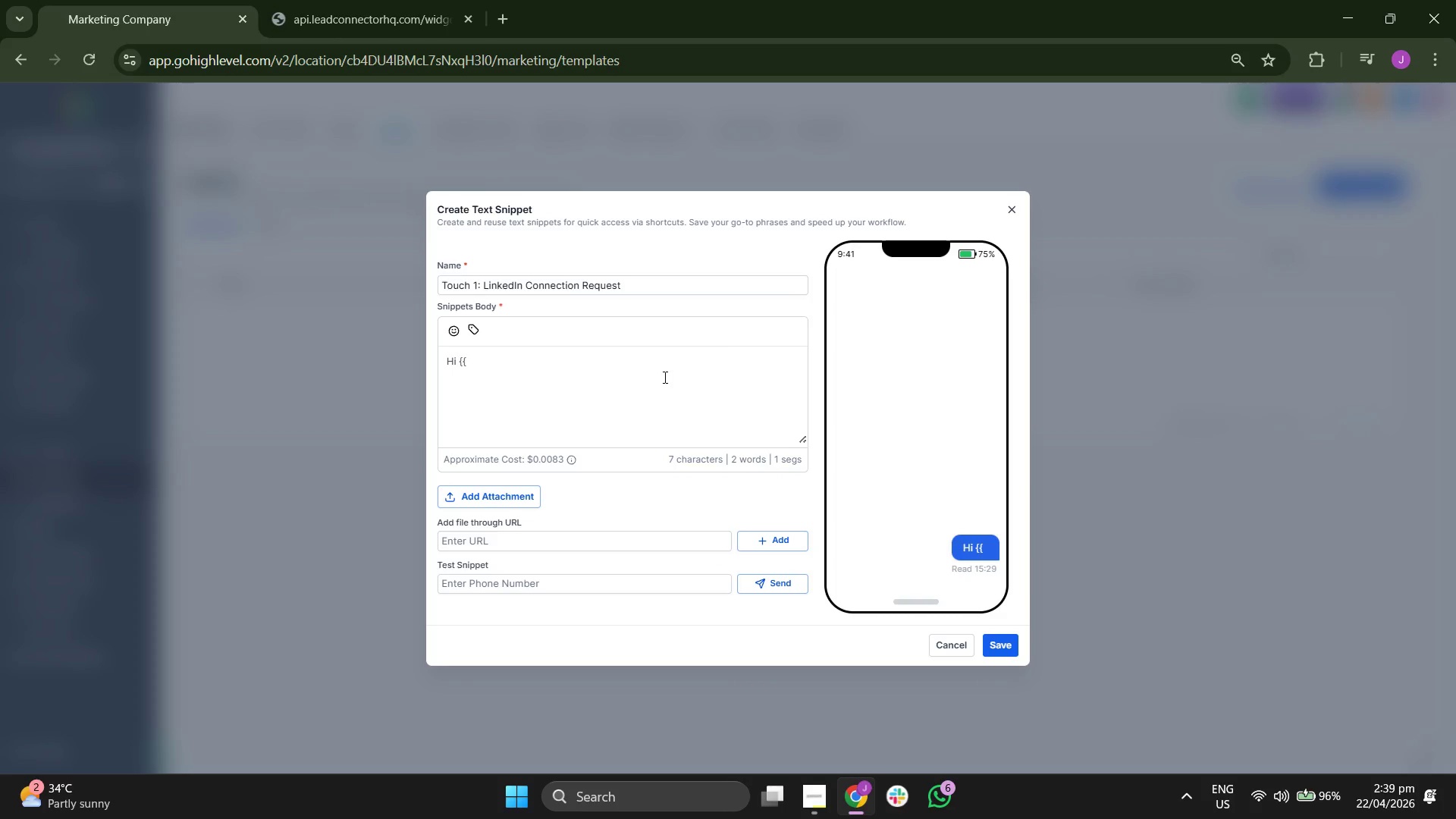 
type(contact.first_name}}, I no)
 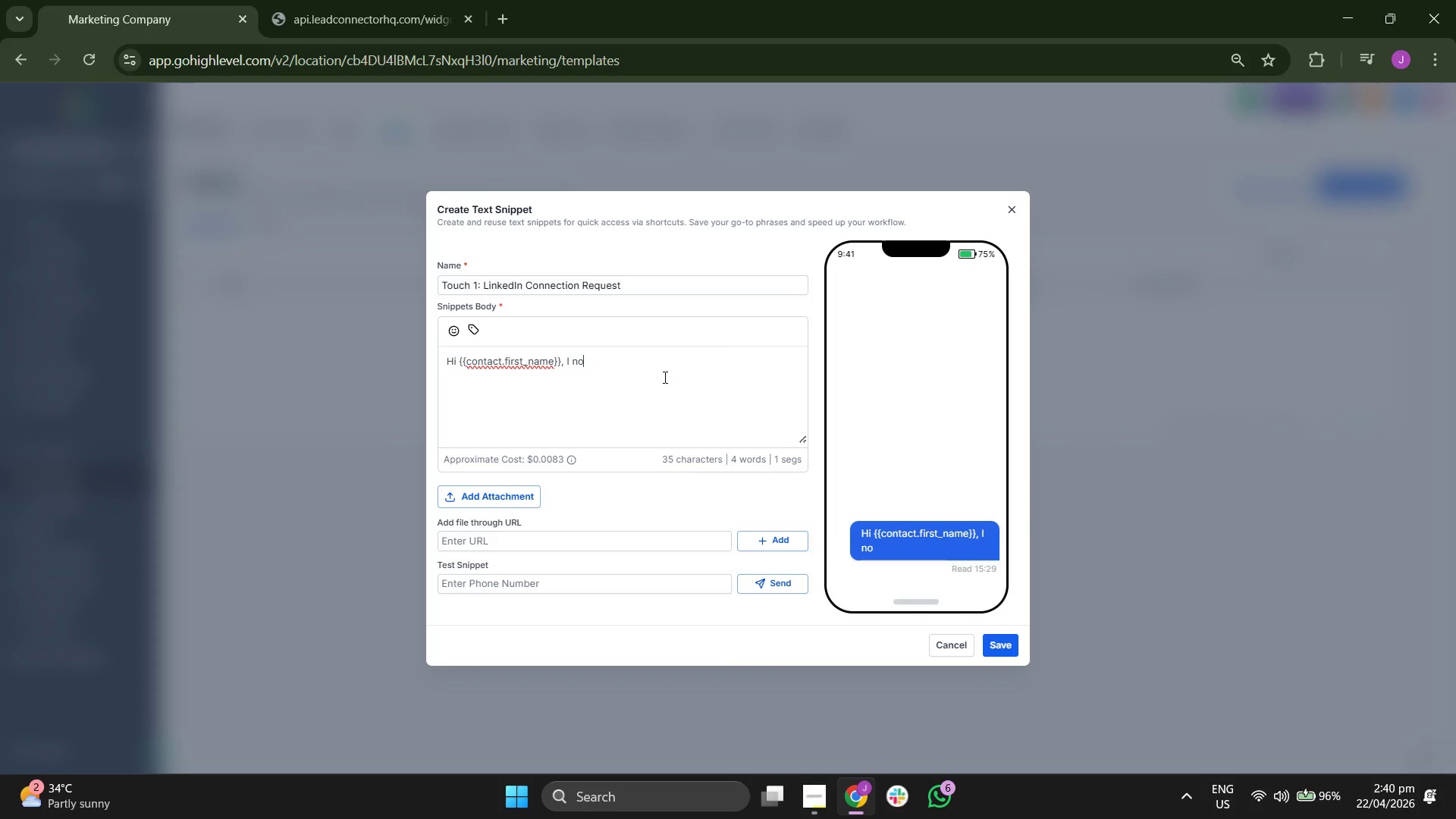 
key(T)
 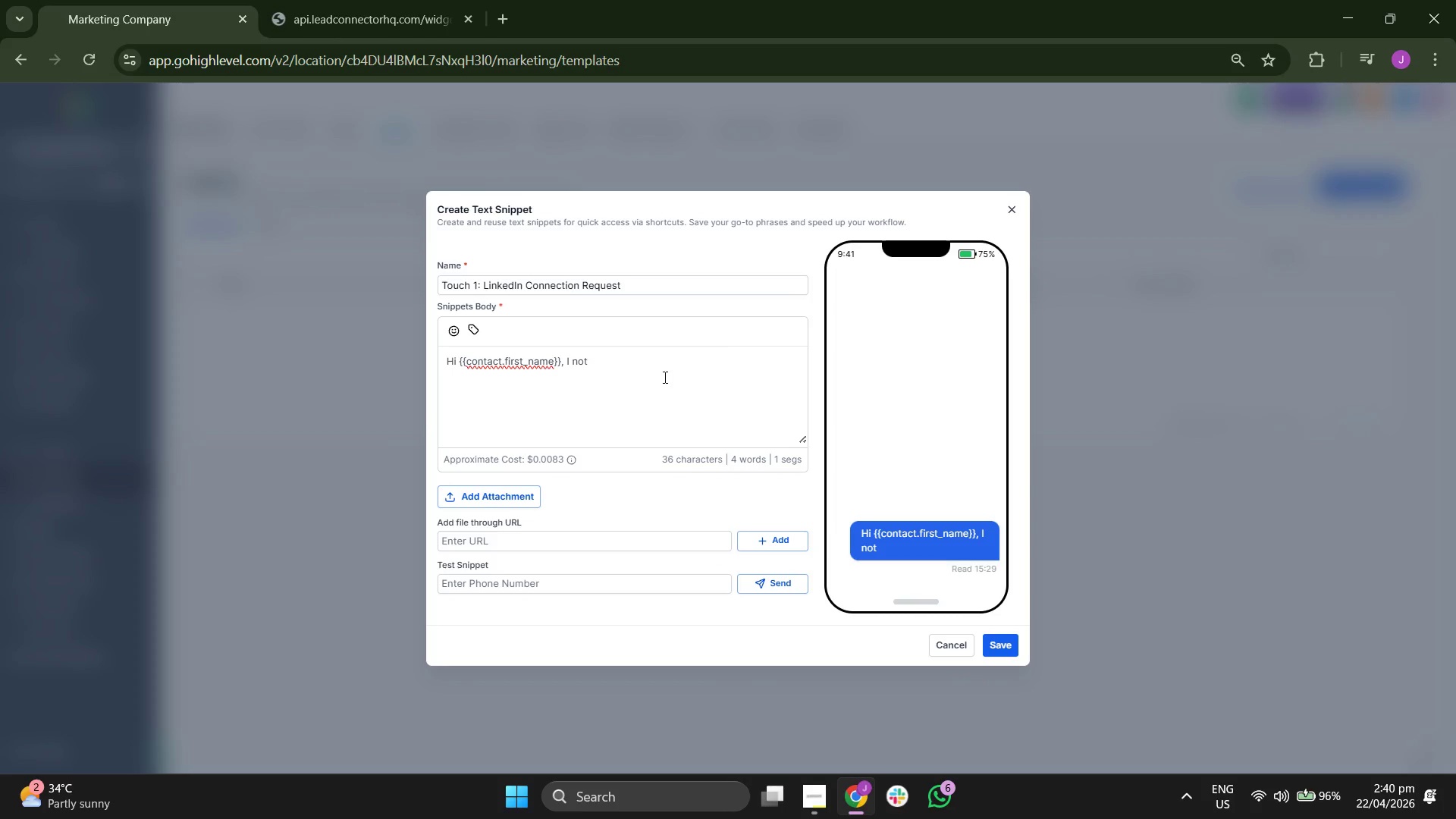 
key(I)
 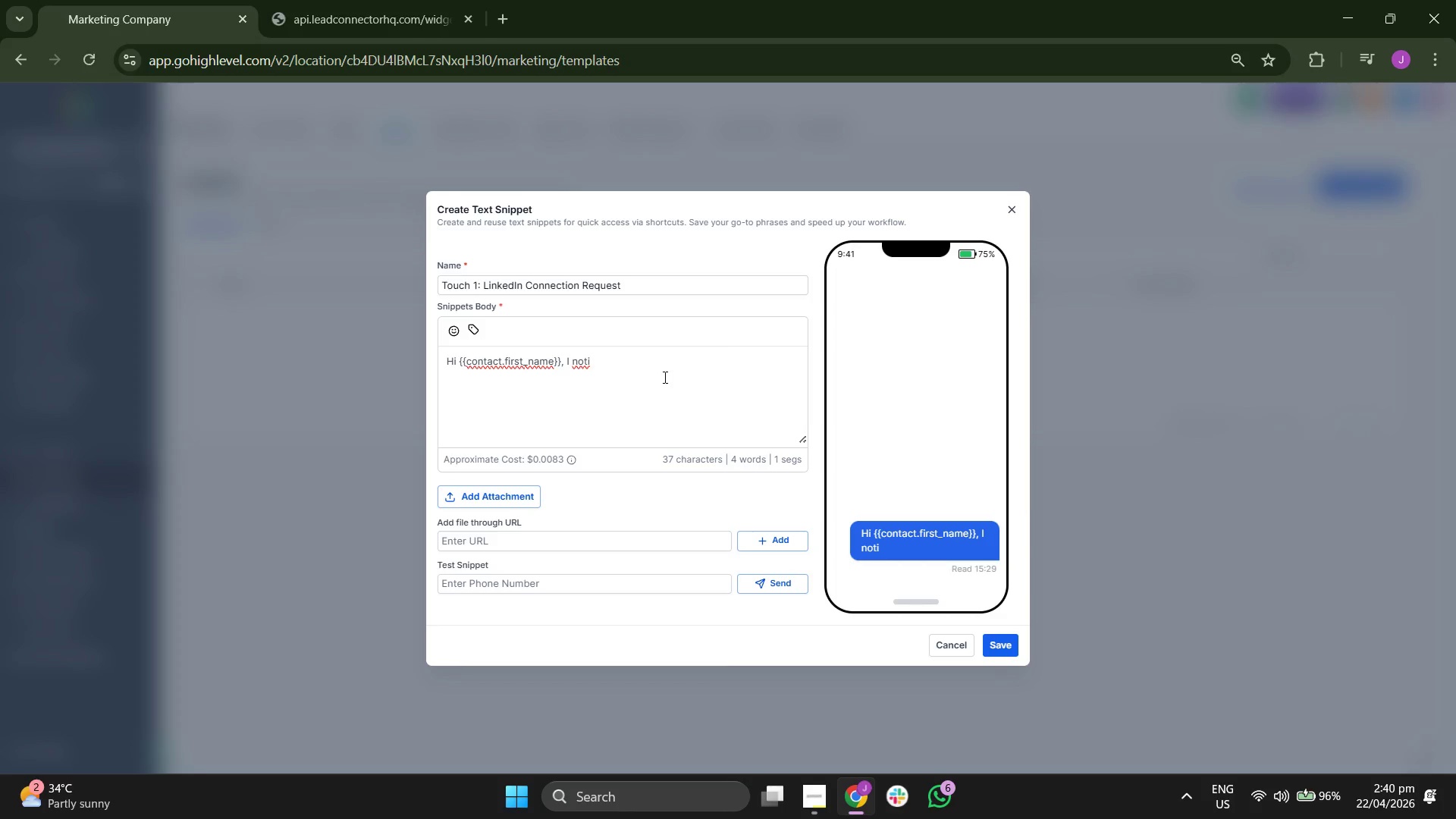 
type(ced )
key(Backspace)
type( )
 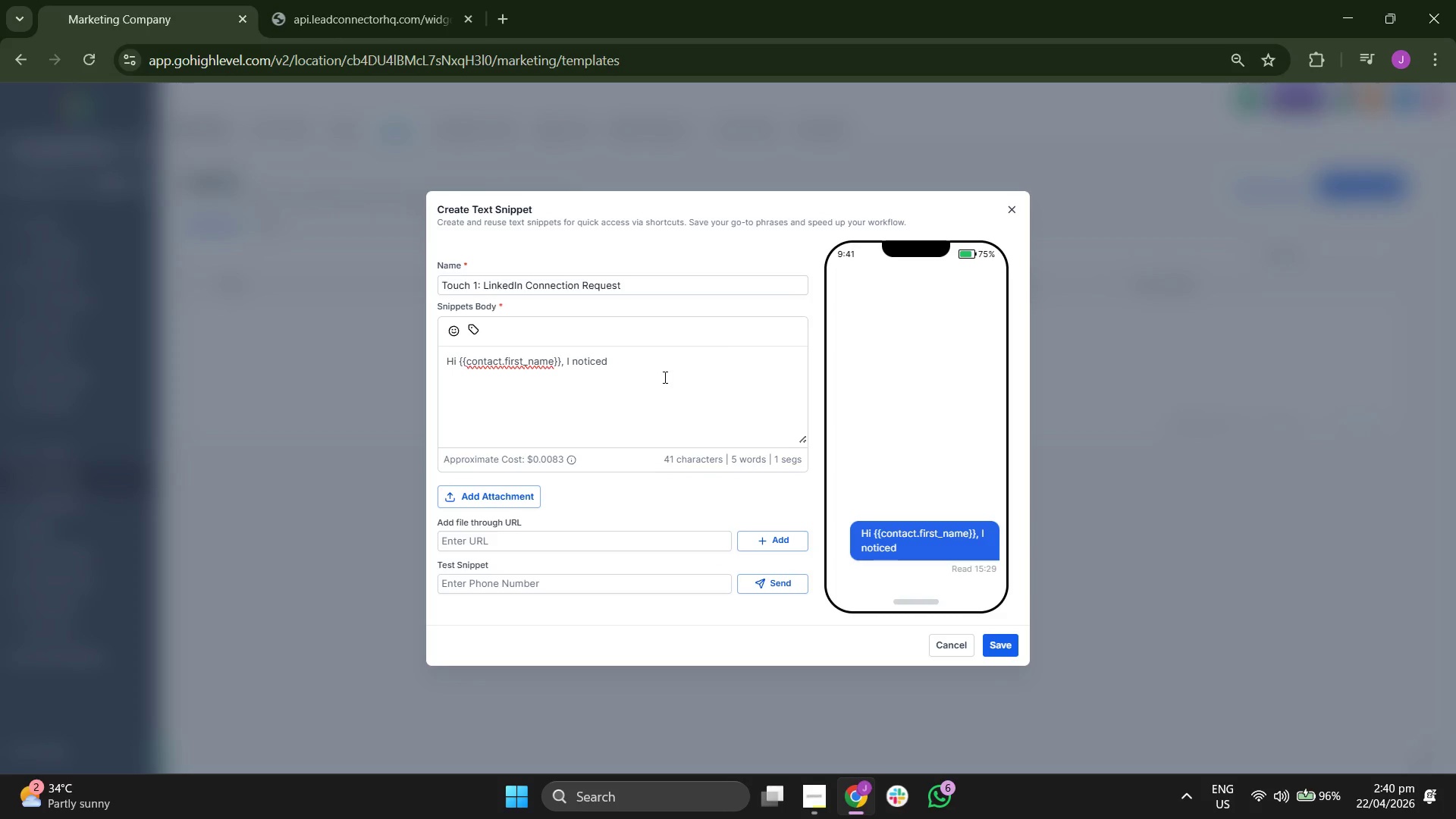 
type(yo)
 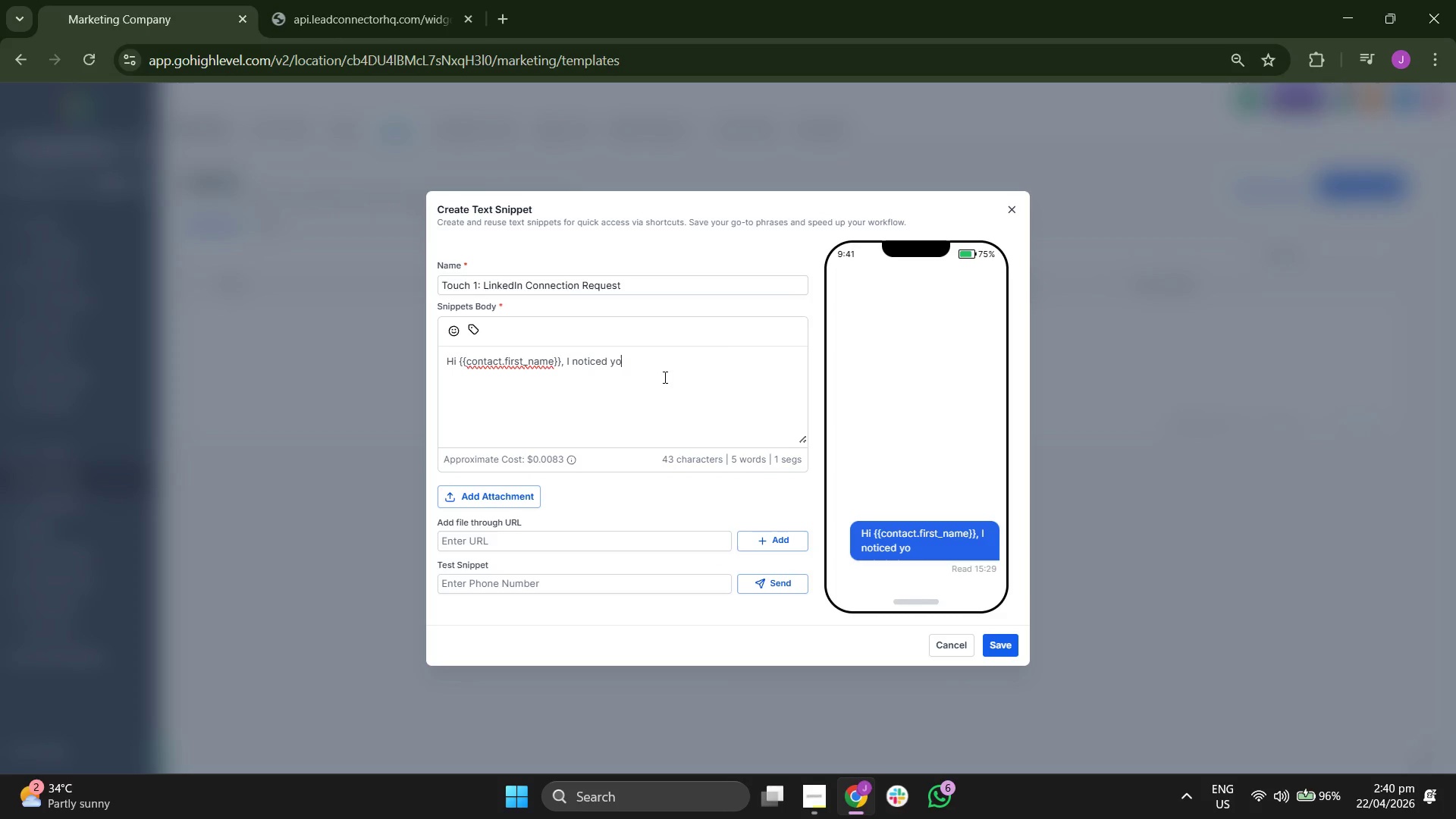 
type(ur focus )
 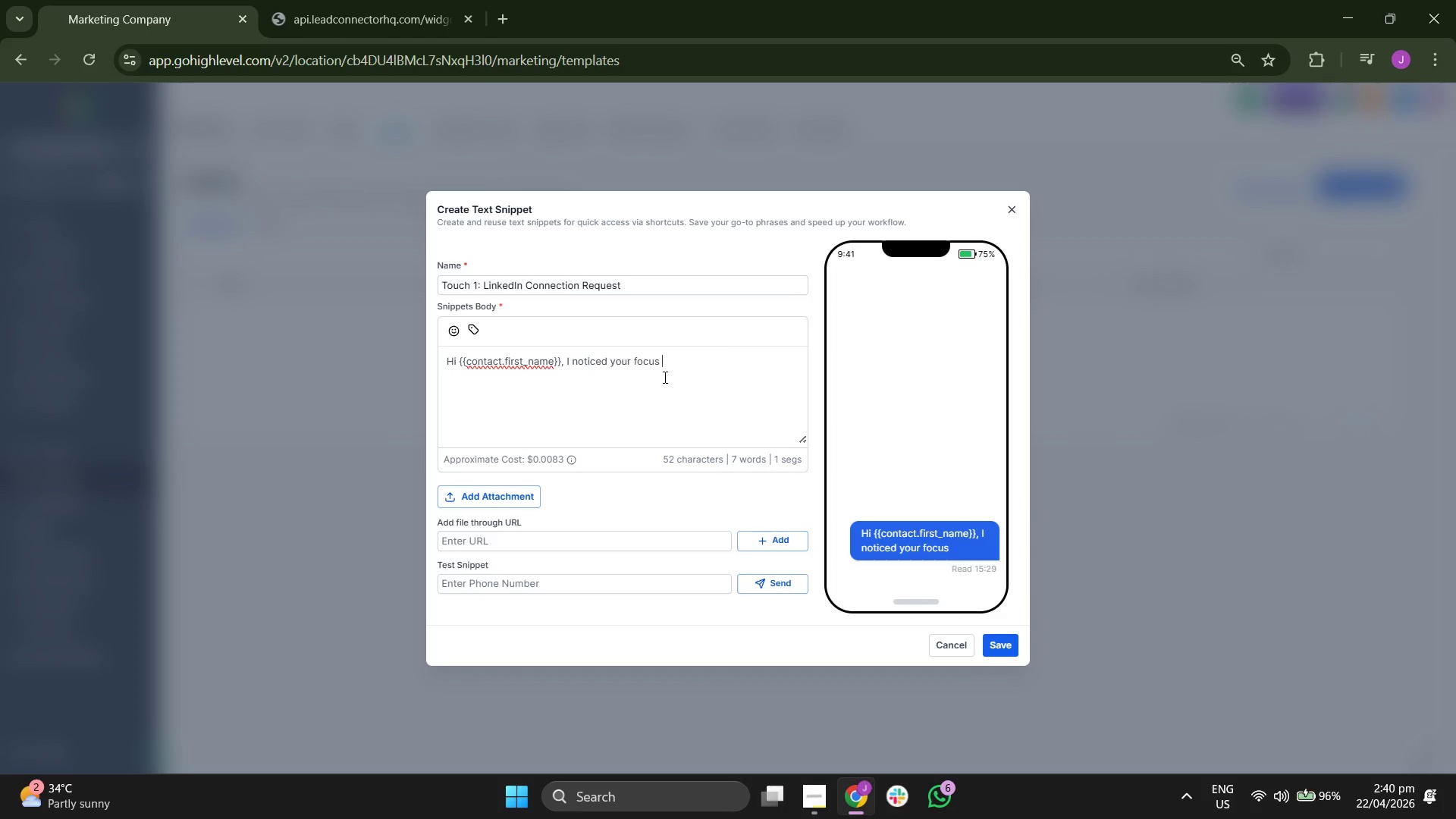 
type(on )
 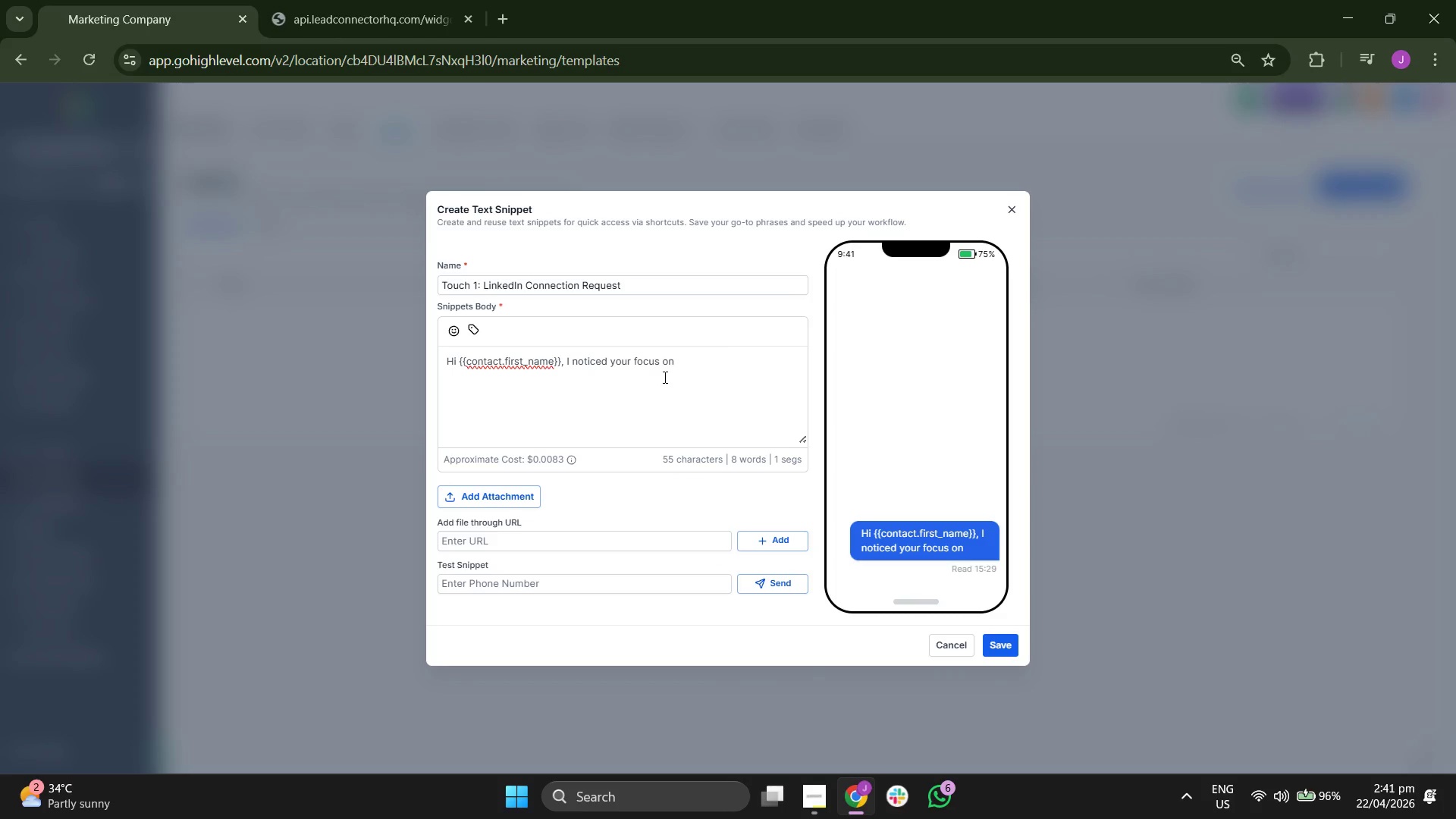 
wait(5.45)
 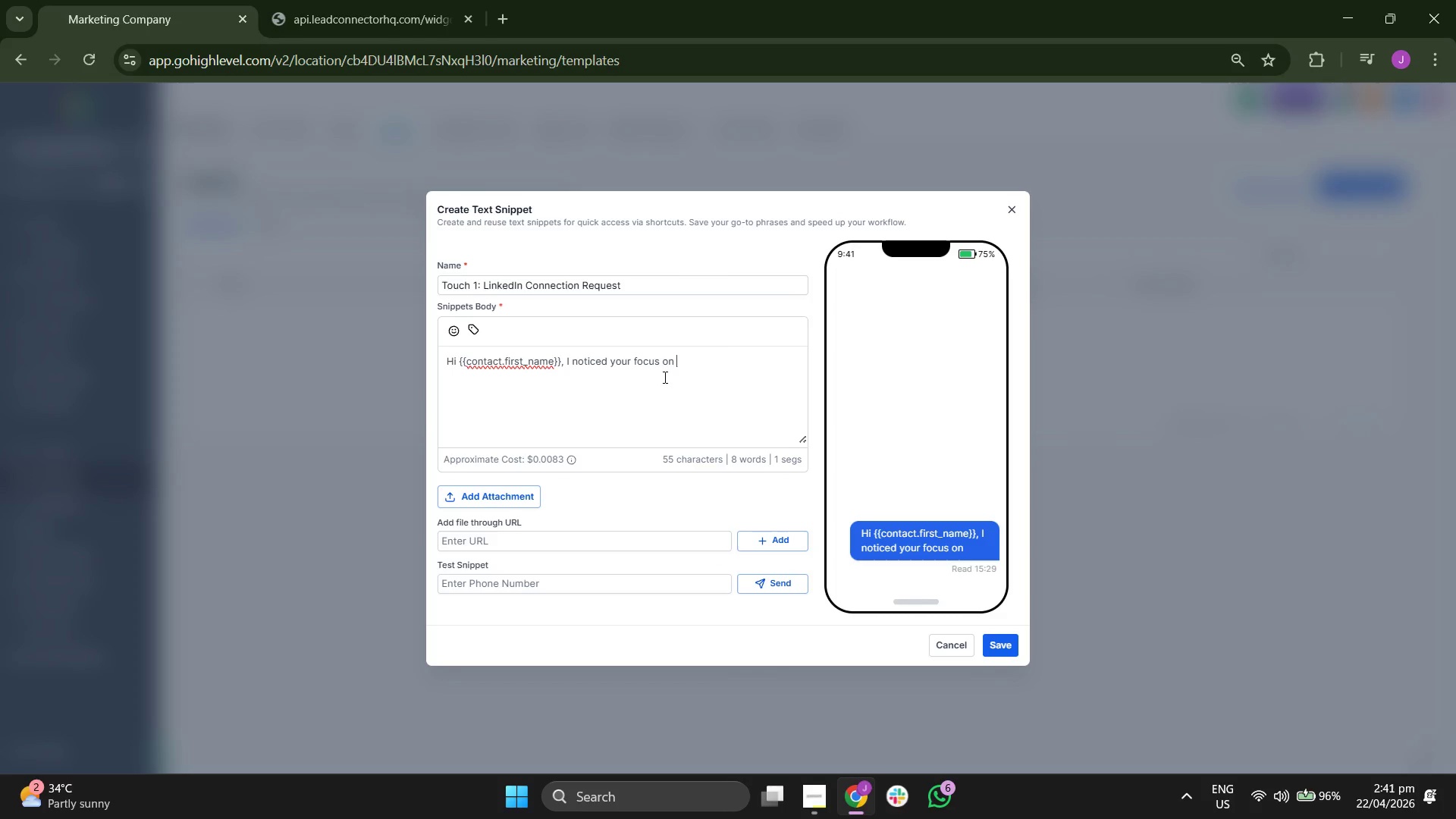 
left_click([1006, 646])
 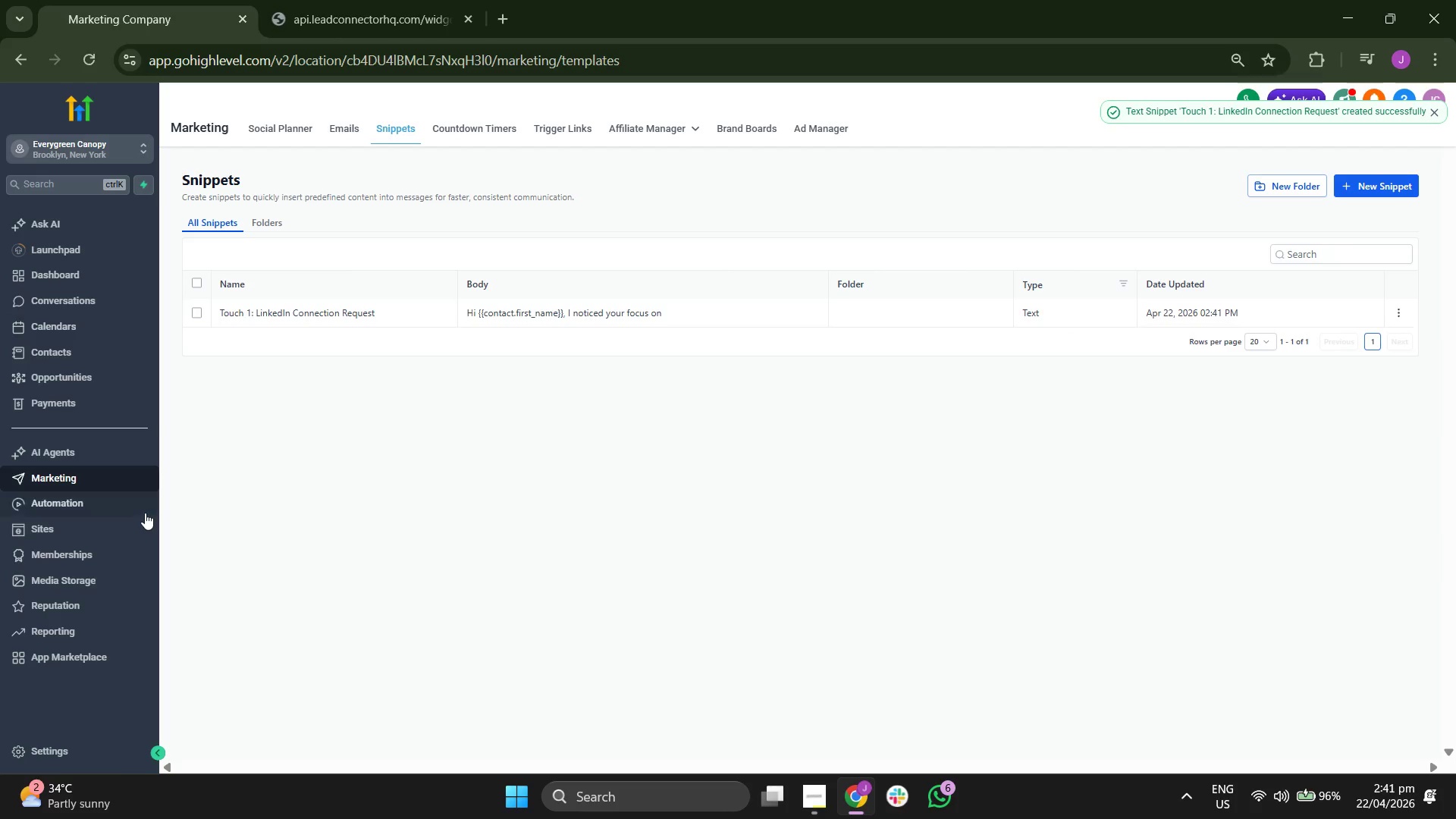 
left_click([86, 743])
 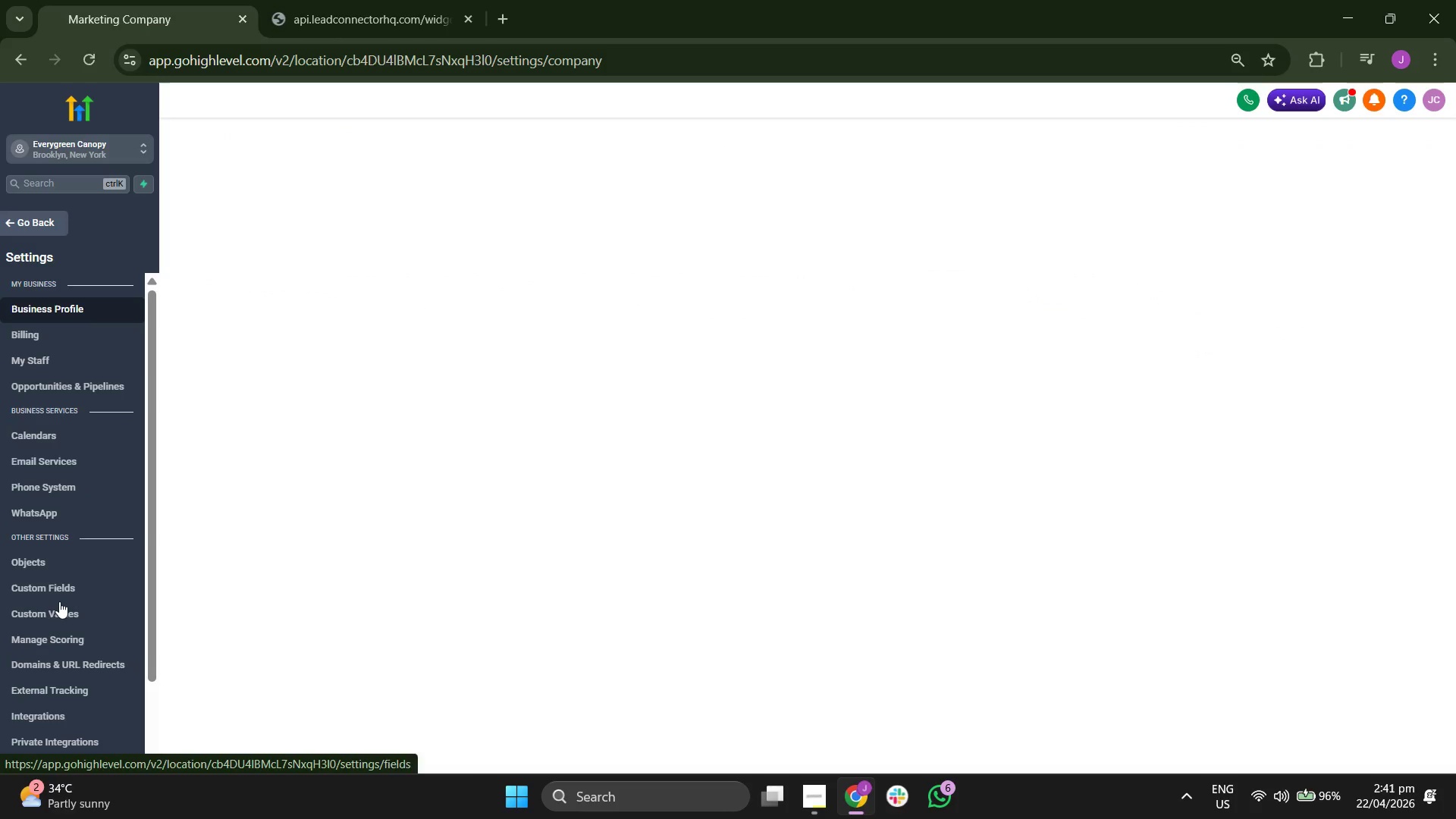 
scroll: coordinate [63, 591], scroll_direction: down, amount: 2.0
 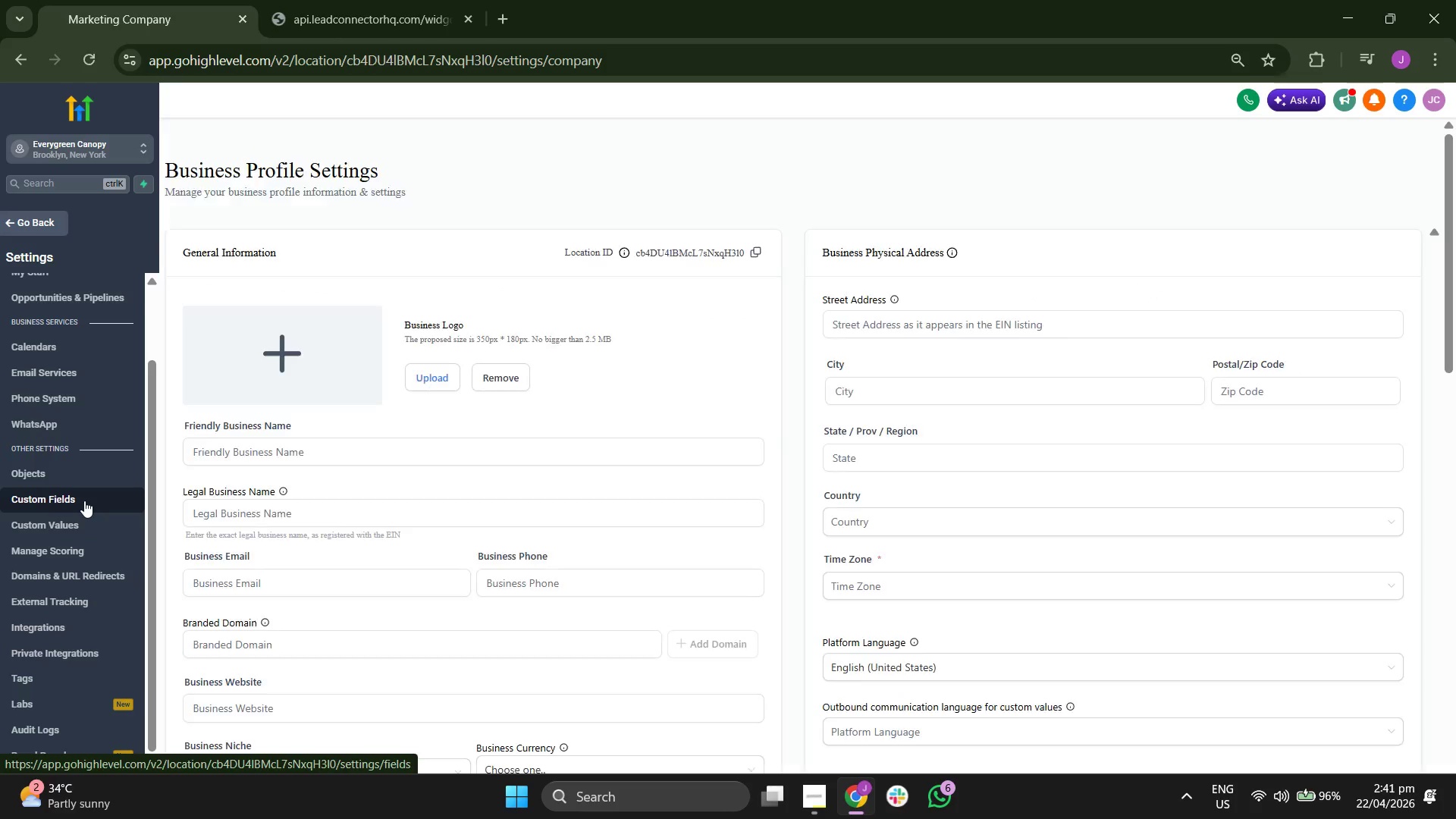 
left_click([84, 500])
 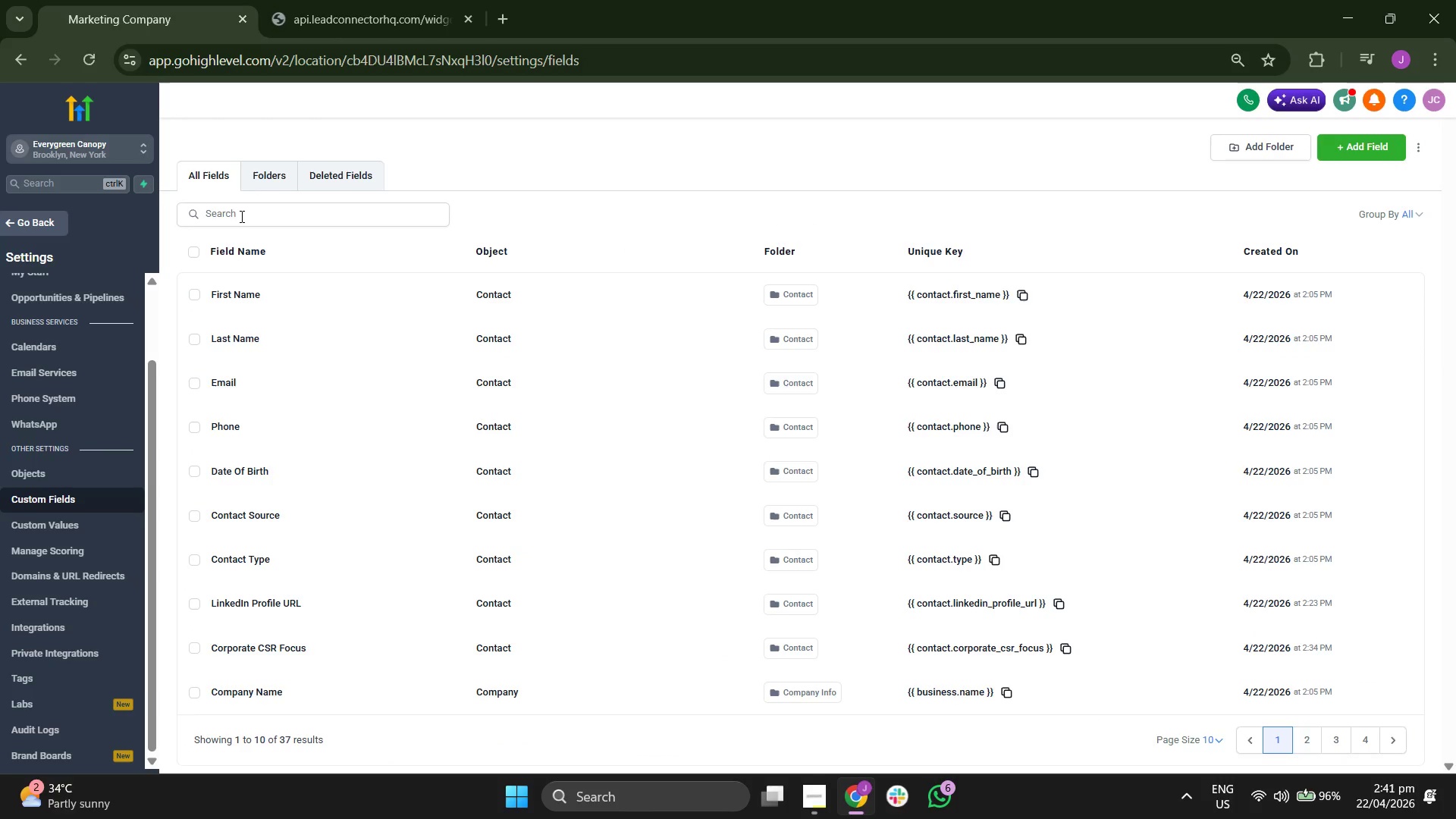 
left_click([265, 178])
 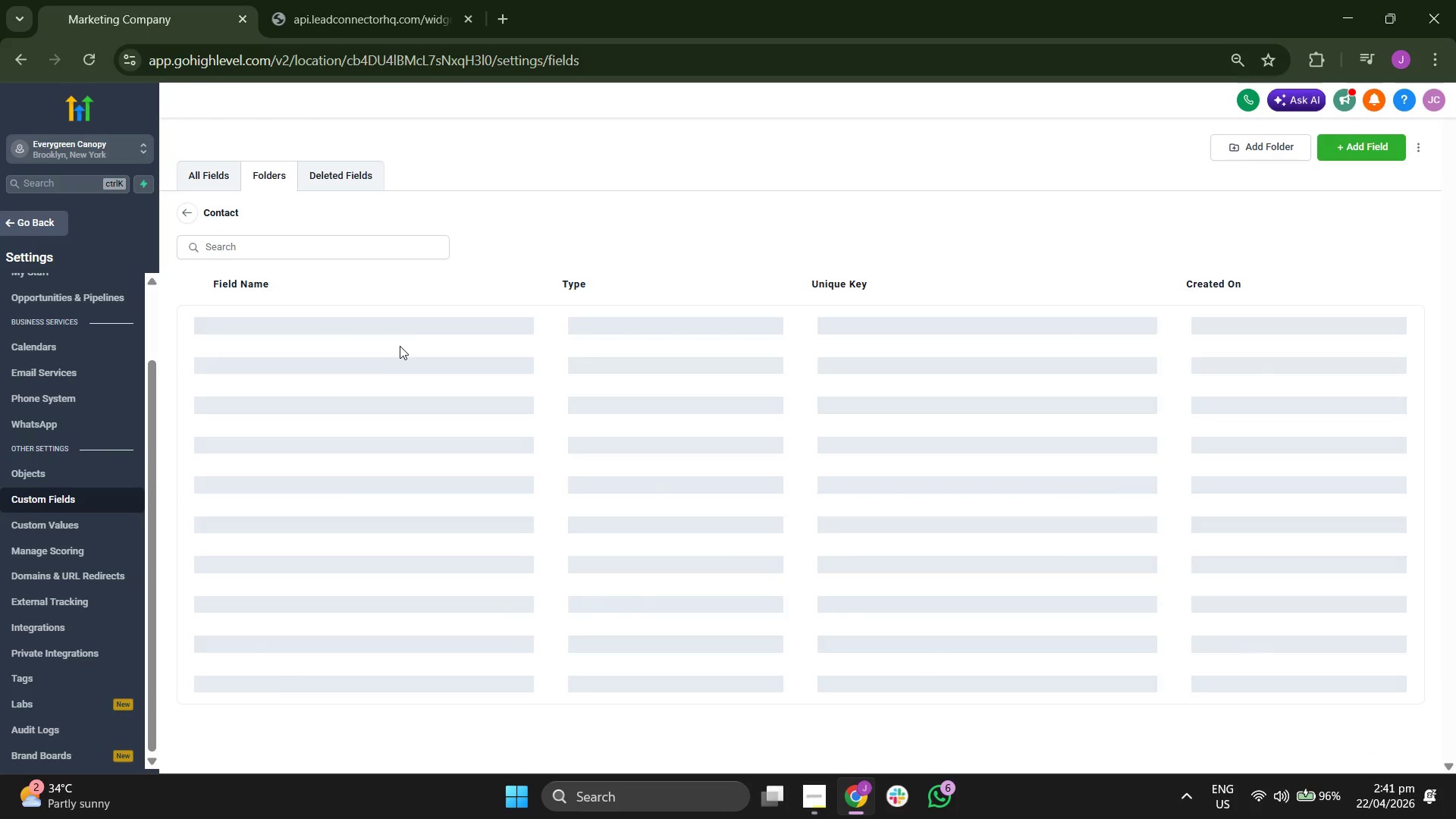 
scroll: coordinate [829, 479], scroll_direction: down, amount: 1.0
 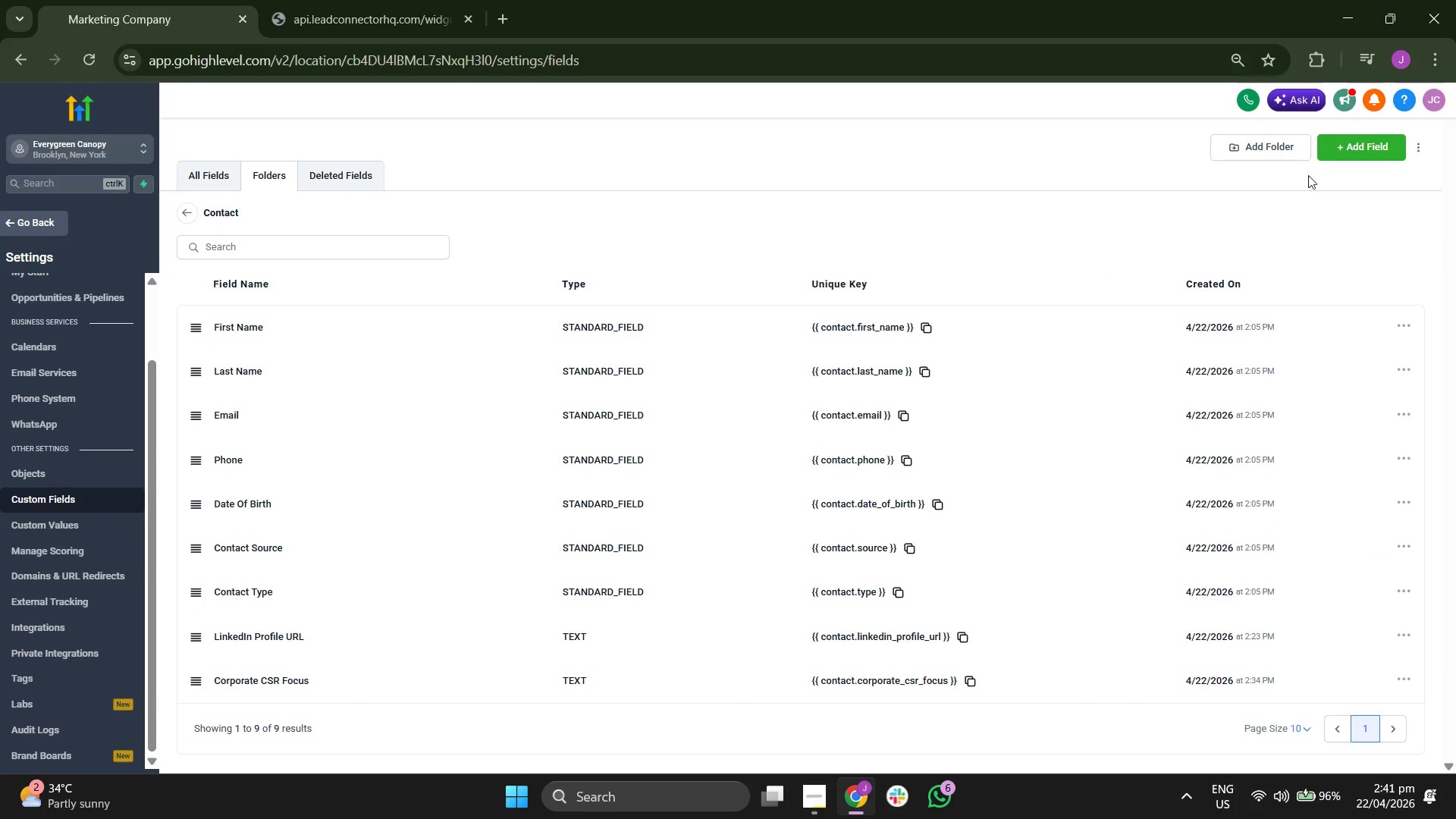 
left_click([1348, 148])
 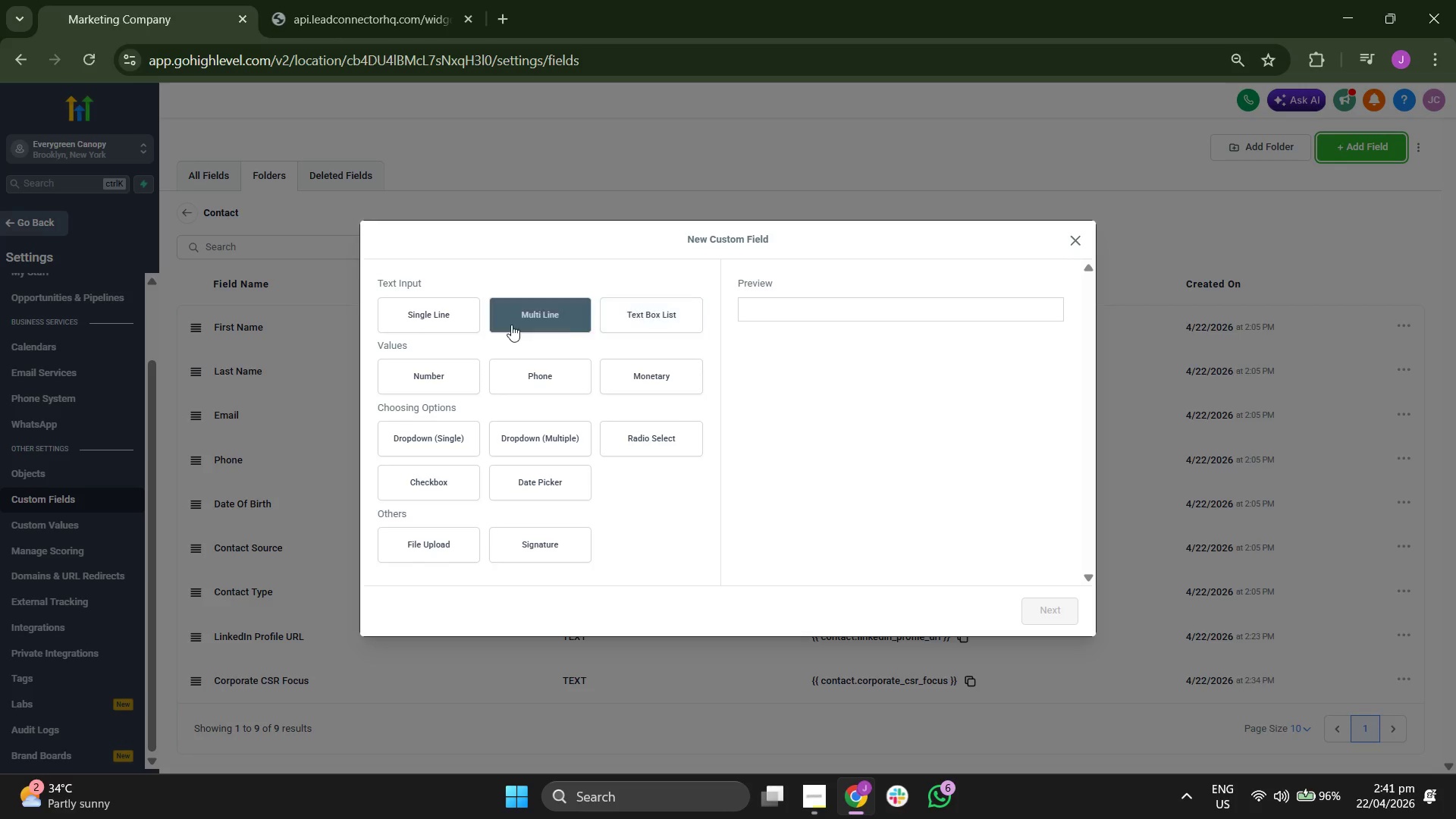 
left_click([454, 322])
 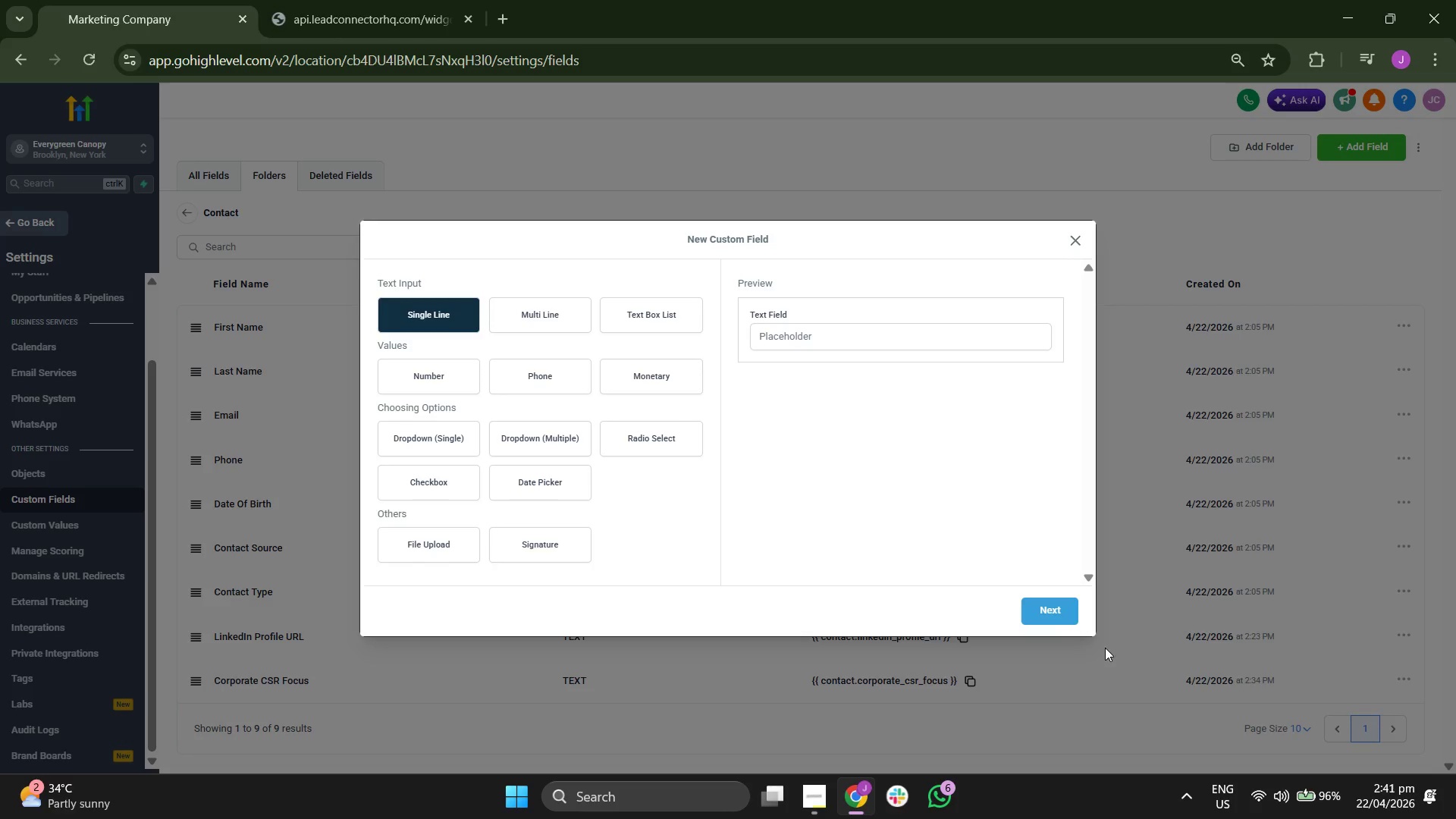 
left_click([1056, 609])
 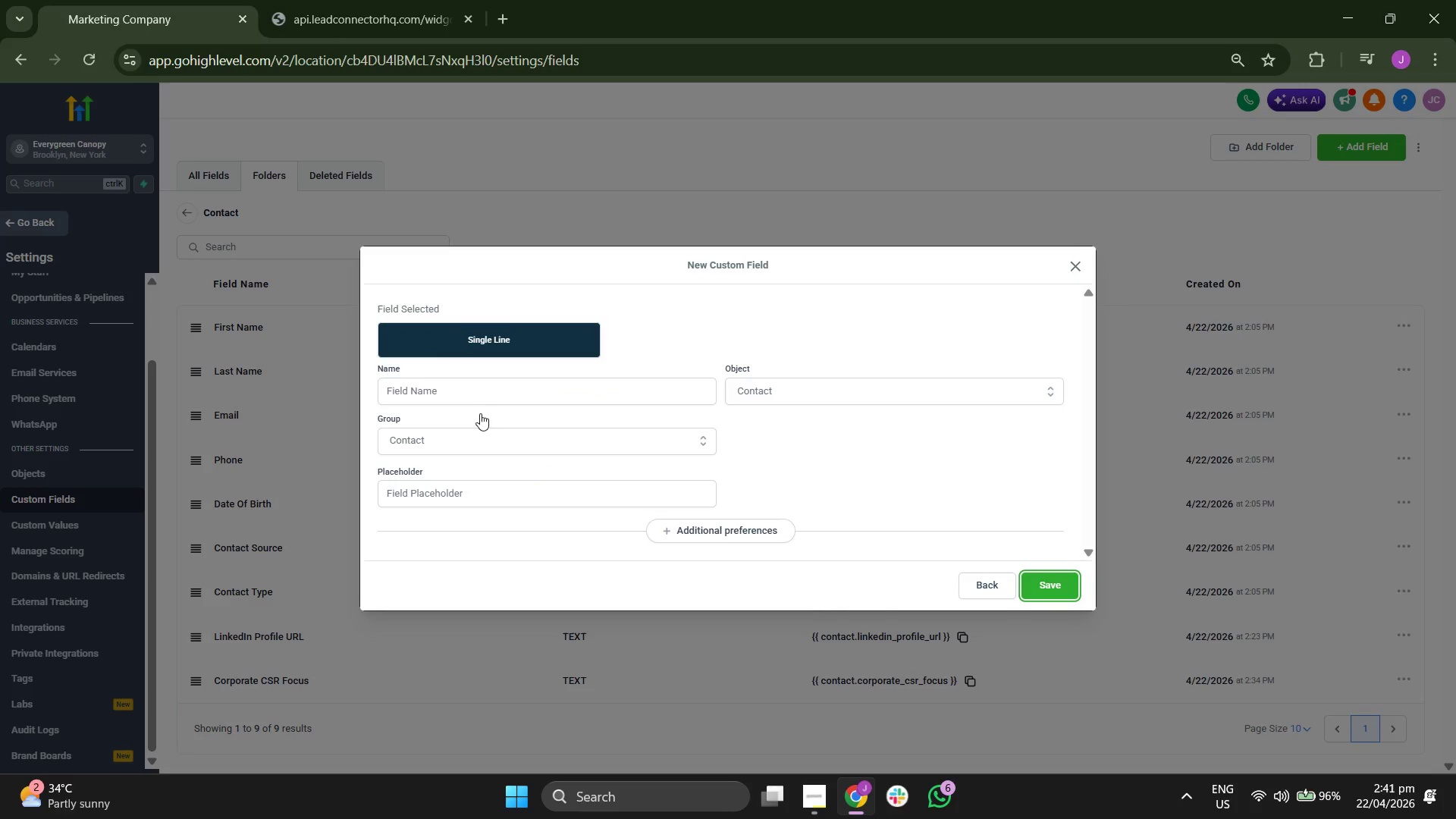 
left_click([501, 386])
 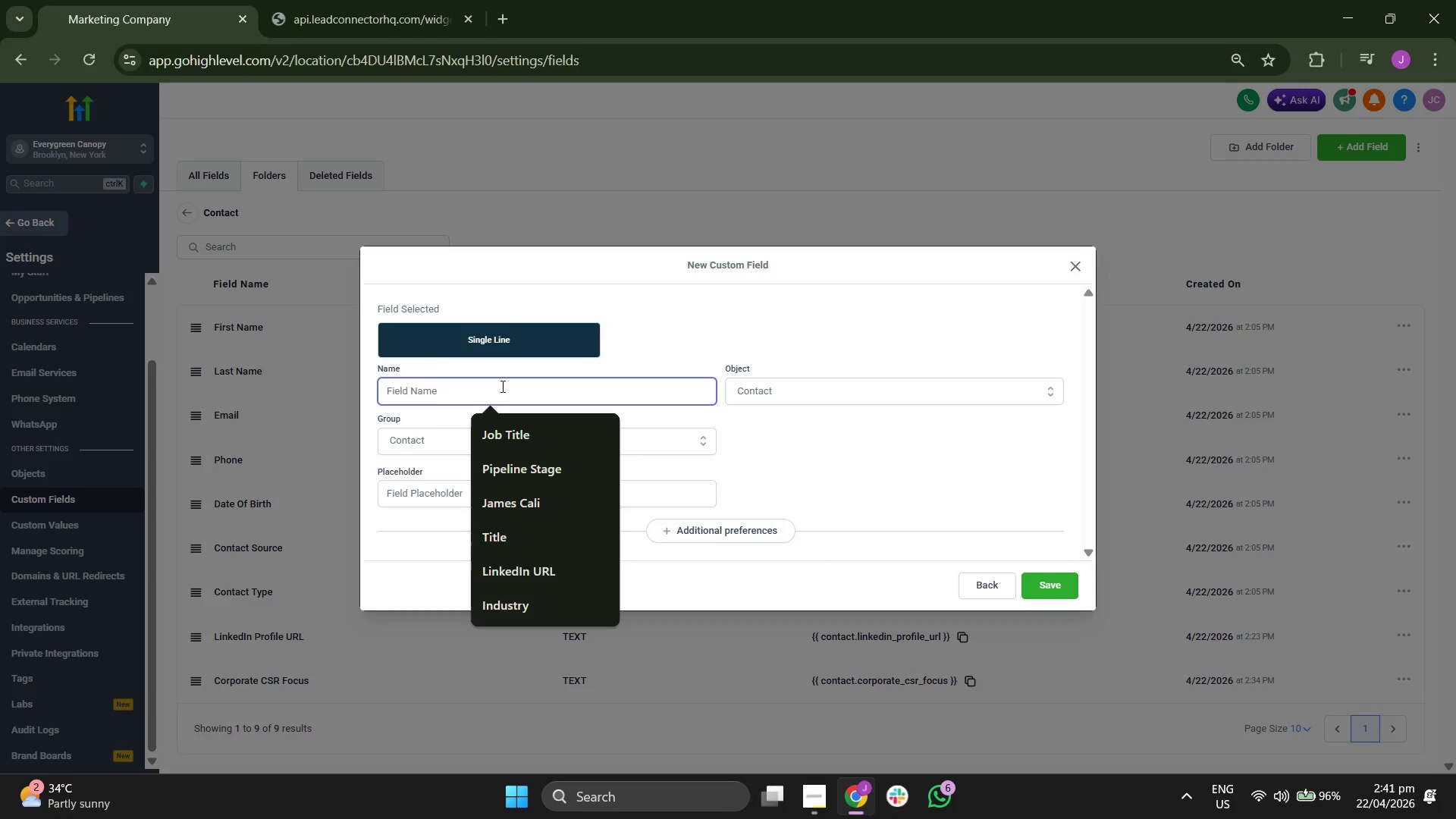 
type(Primary Sustainability)
 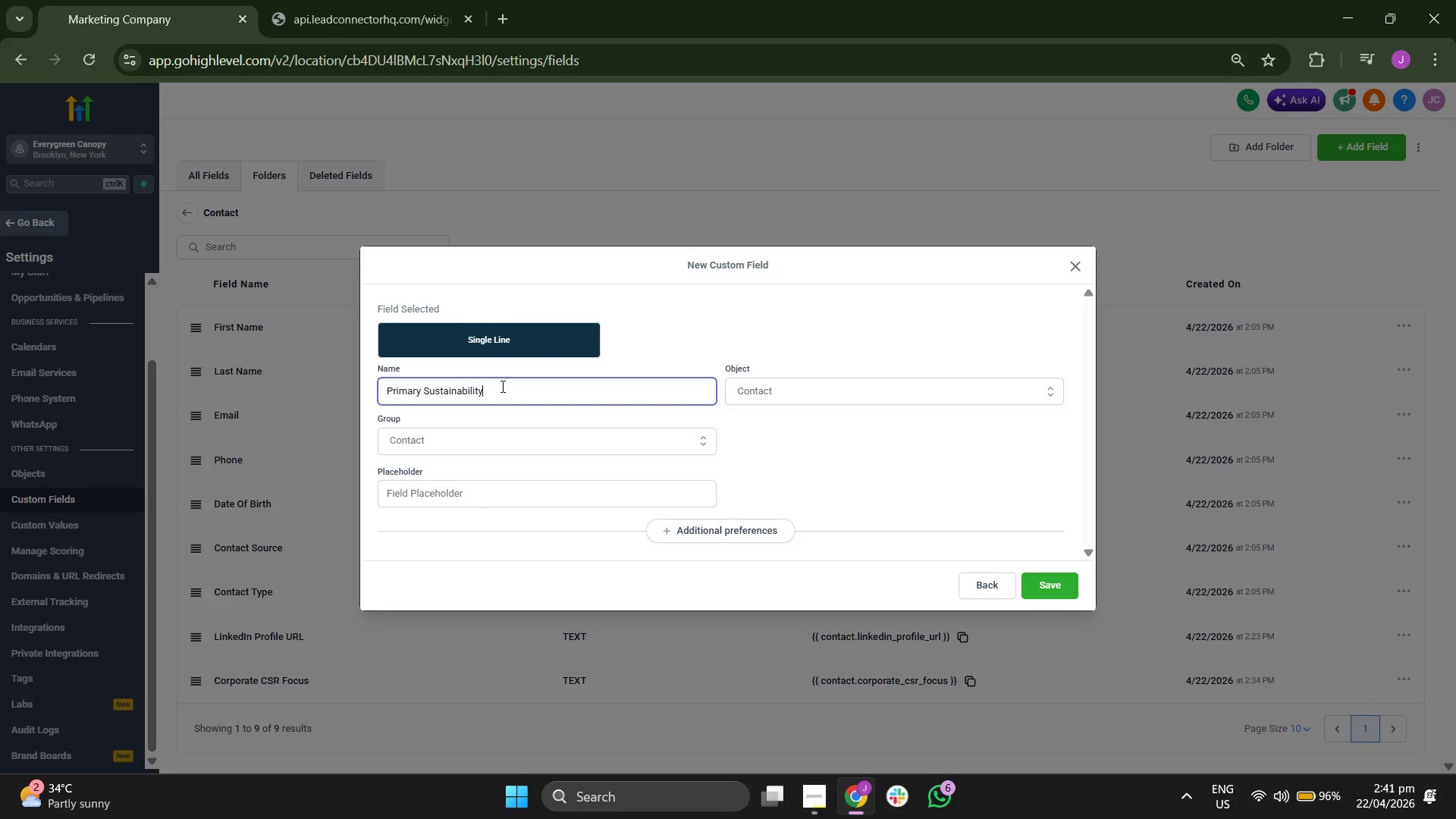 
type( g)
key(Backspace)
type(Goal)
 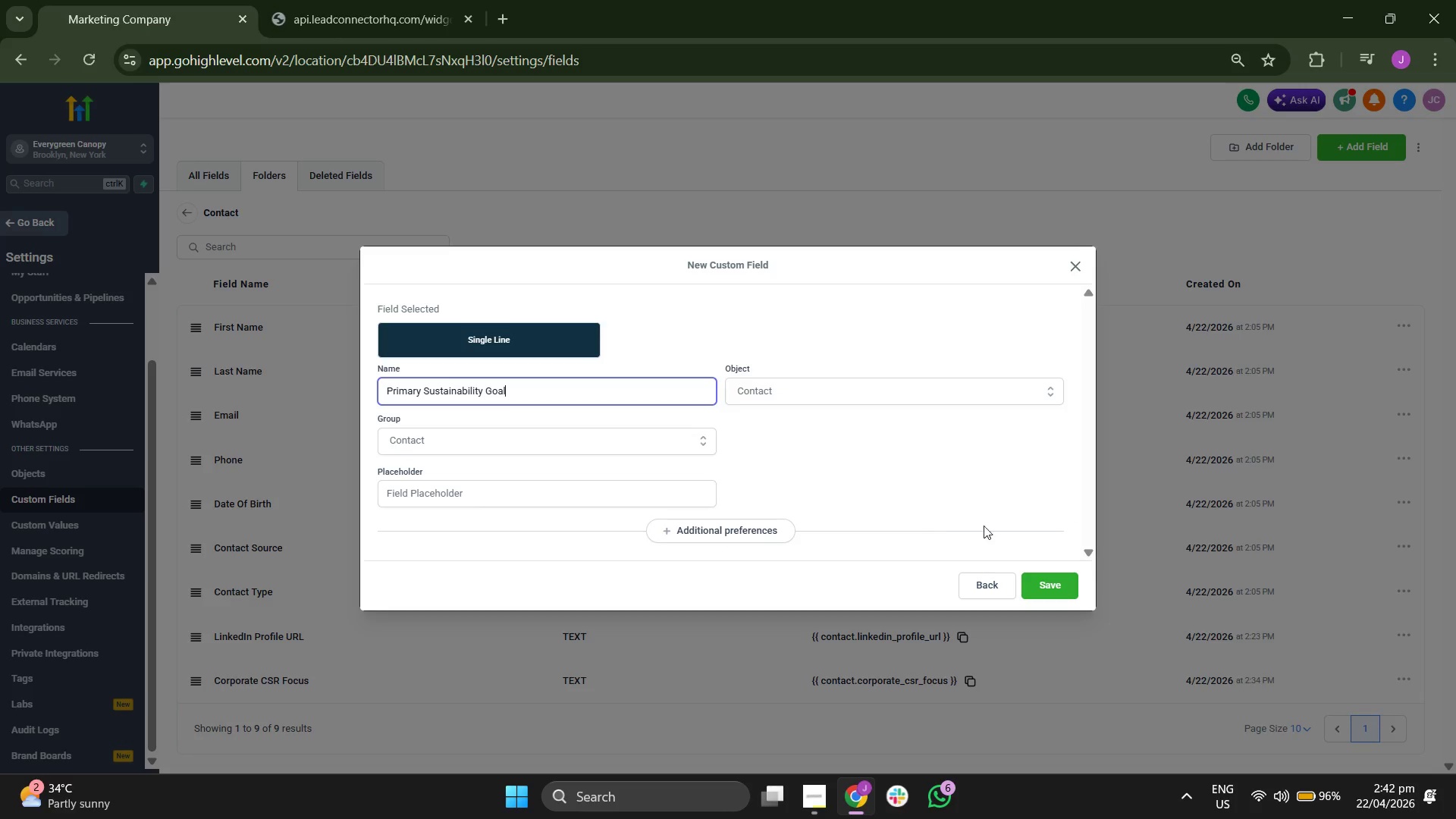 
left_click([990, 504])
 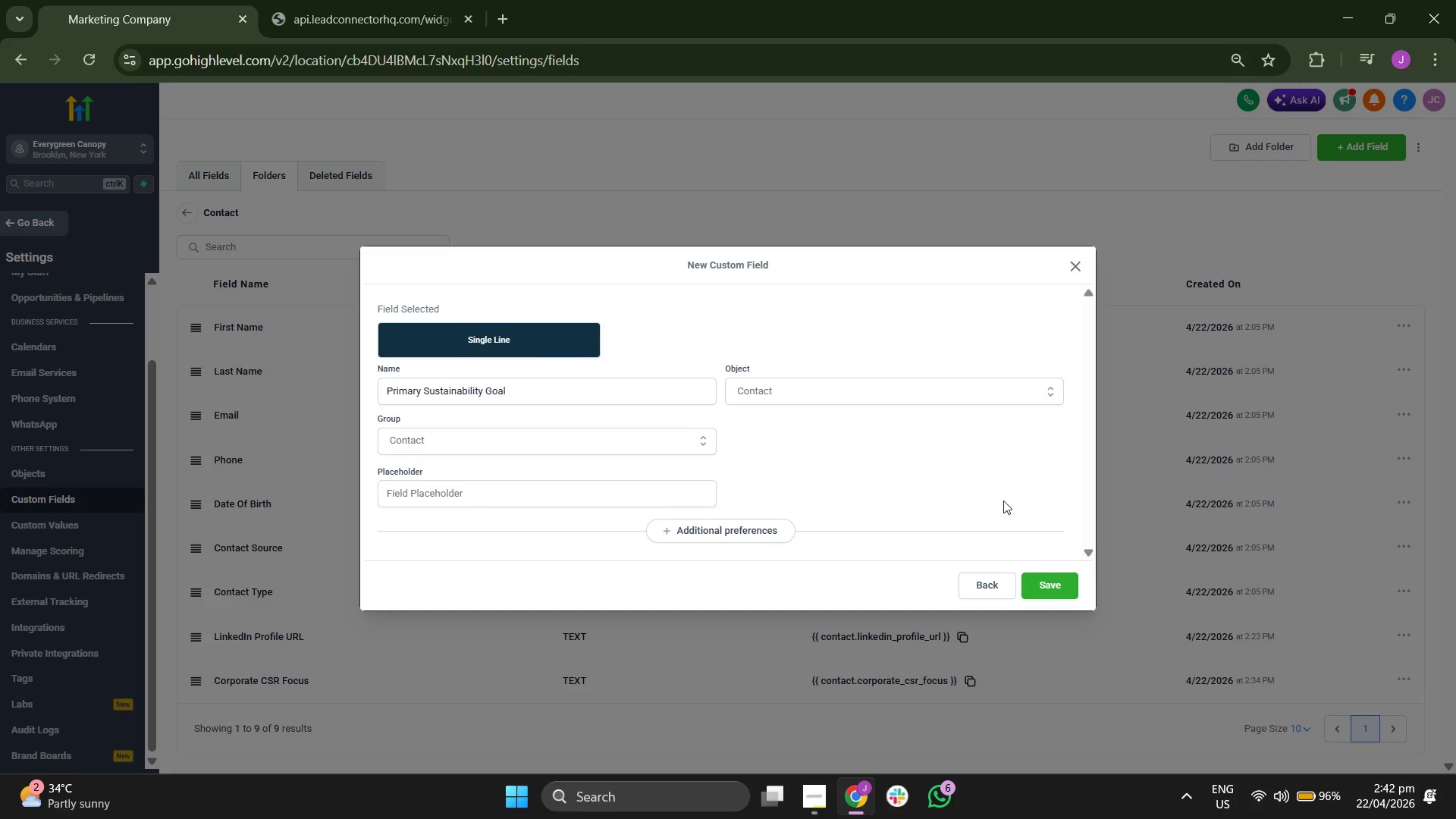 
left_click([1044, 585])
 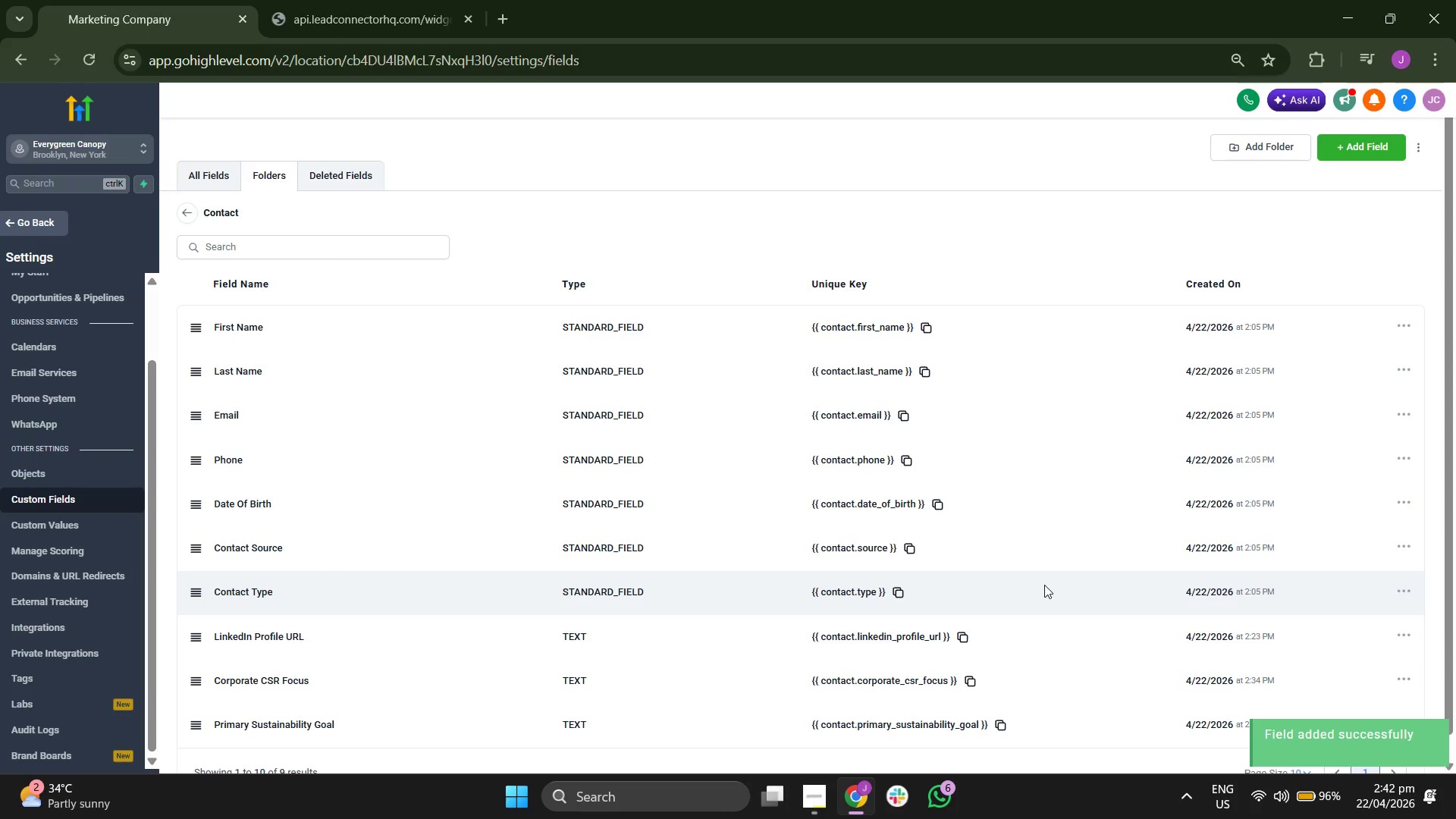 
wait(6.83)
 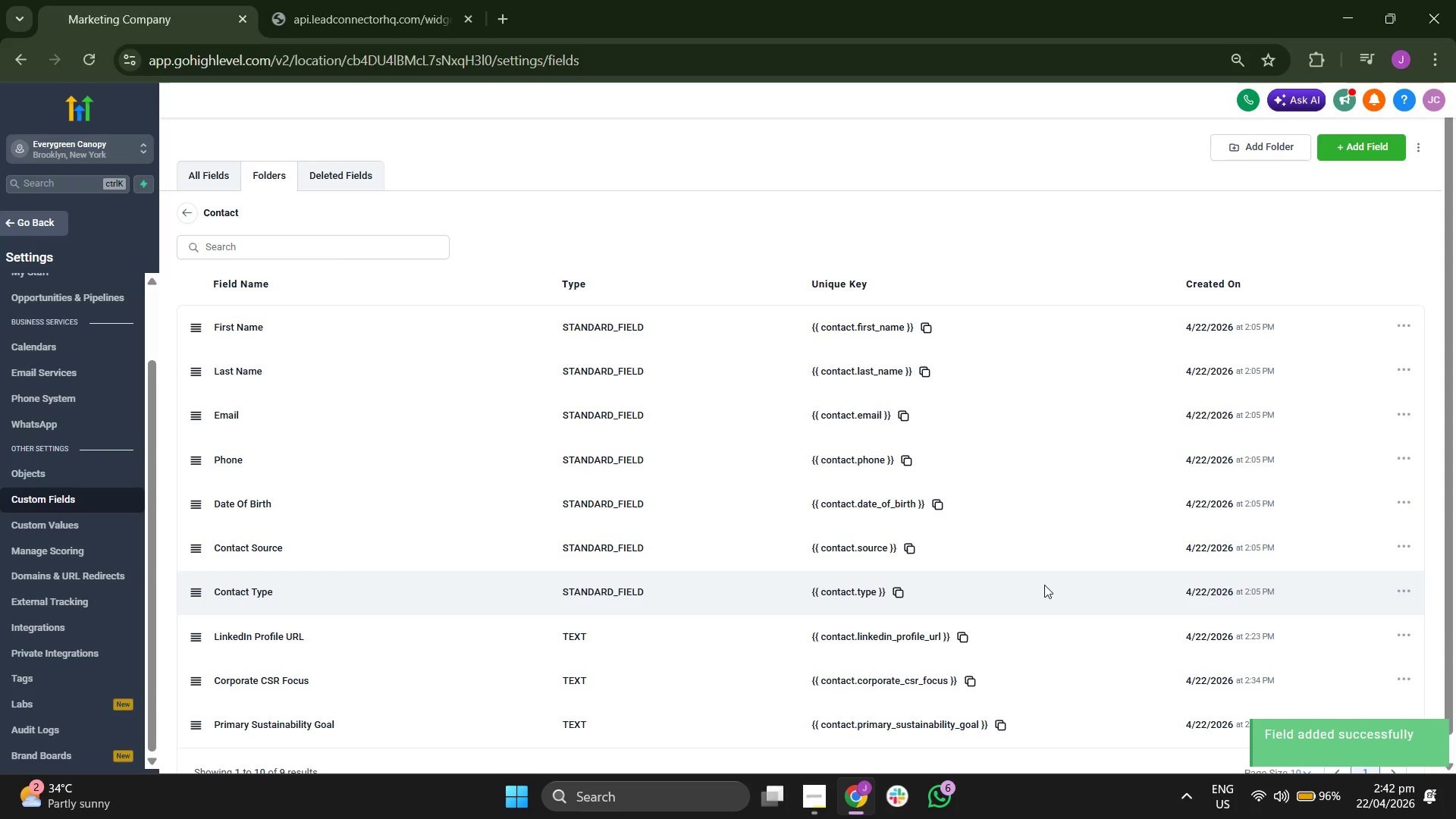 
scroll: coordinate [1026, 507], scroll_direction: down, amount: 6.0
 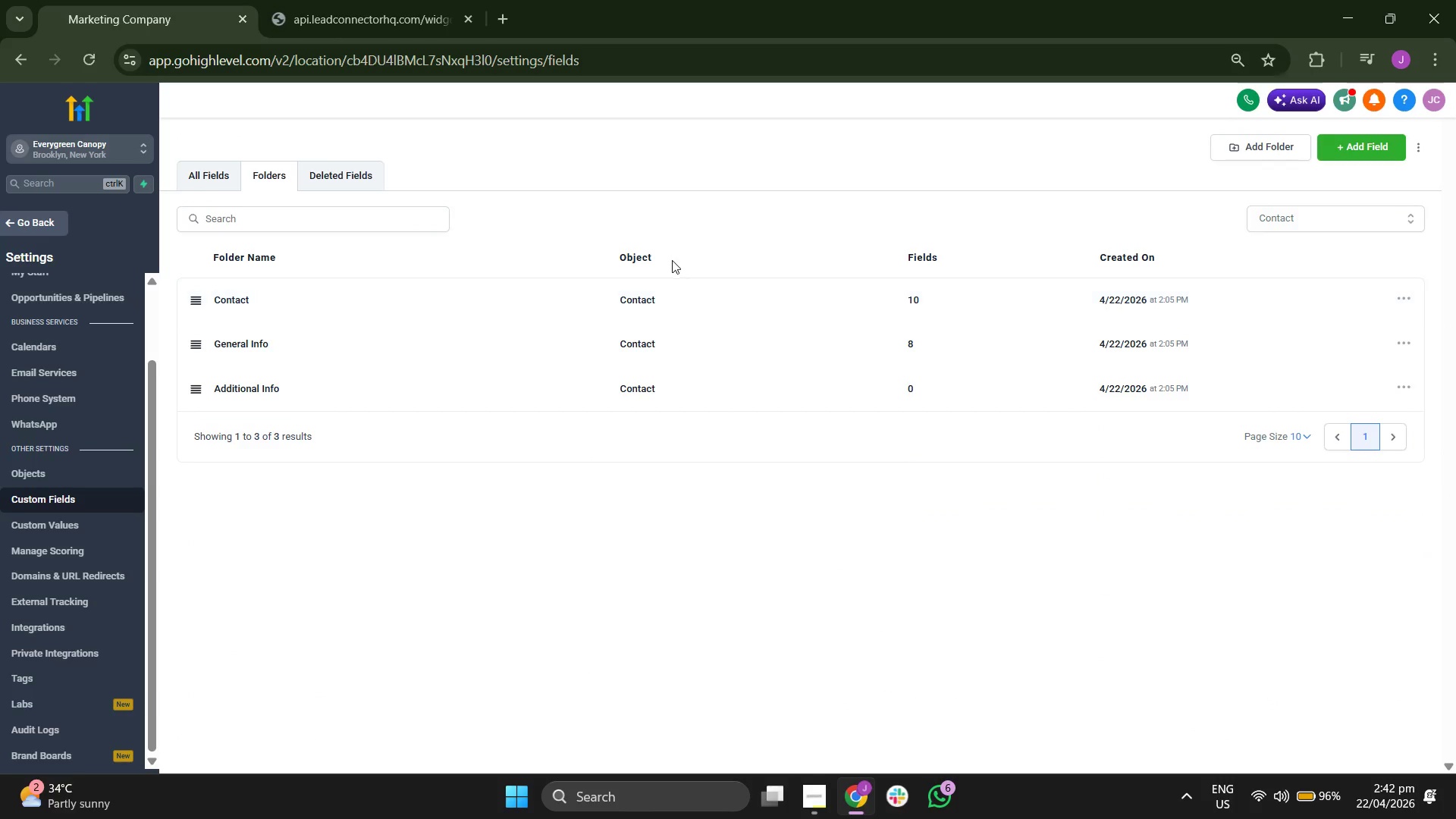 
left_click([199, 178])
 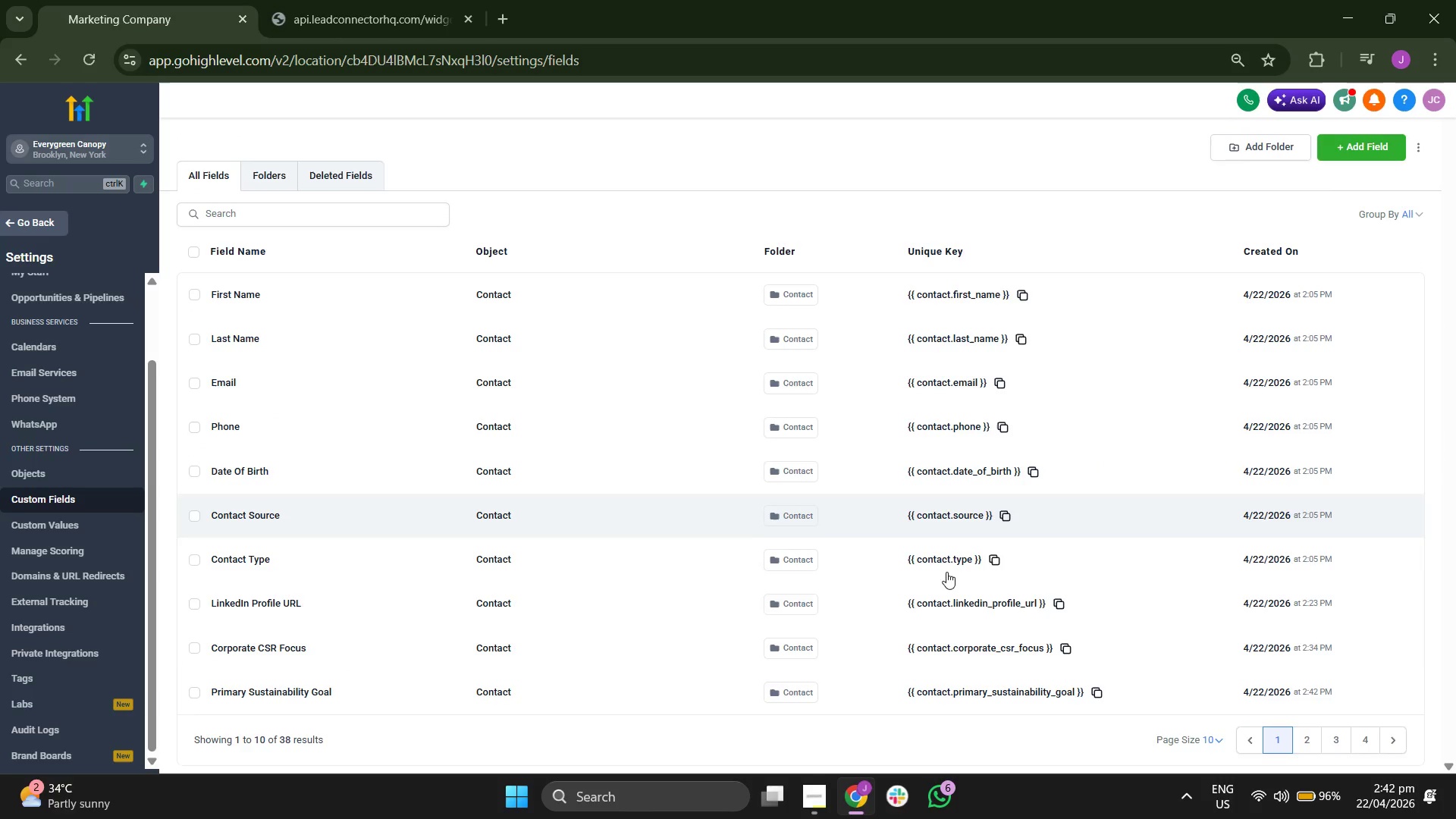 
scroll: coordinate [1059, 634], scroll_direction: down, amount: 2.0
 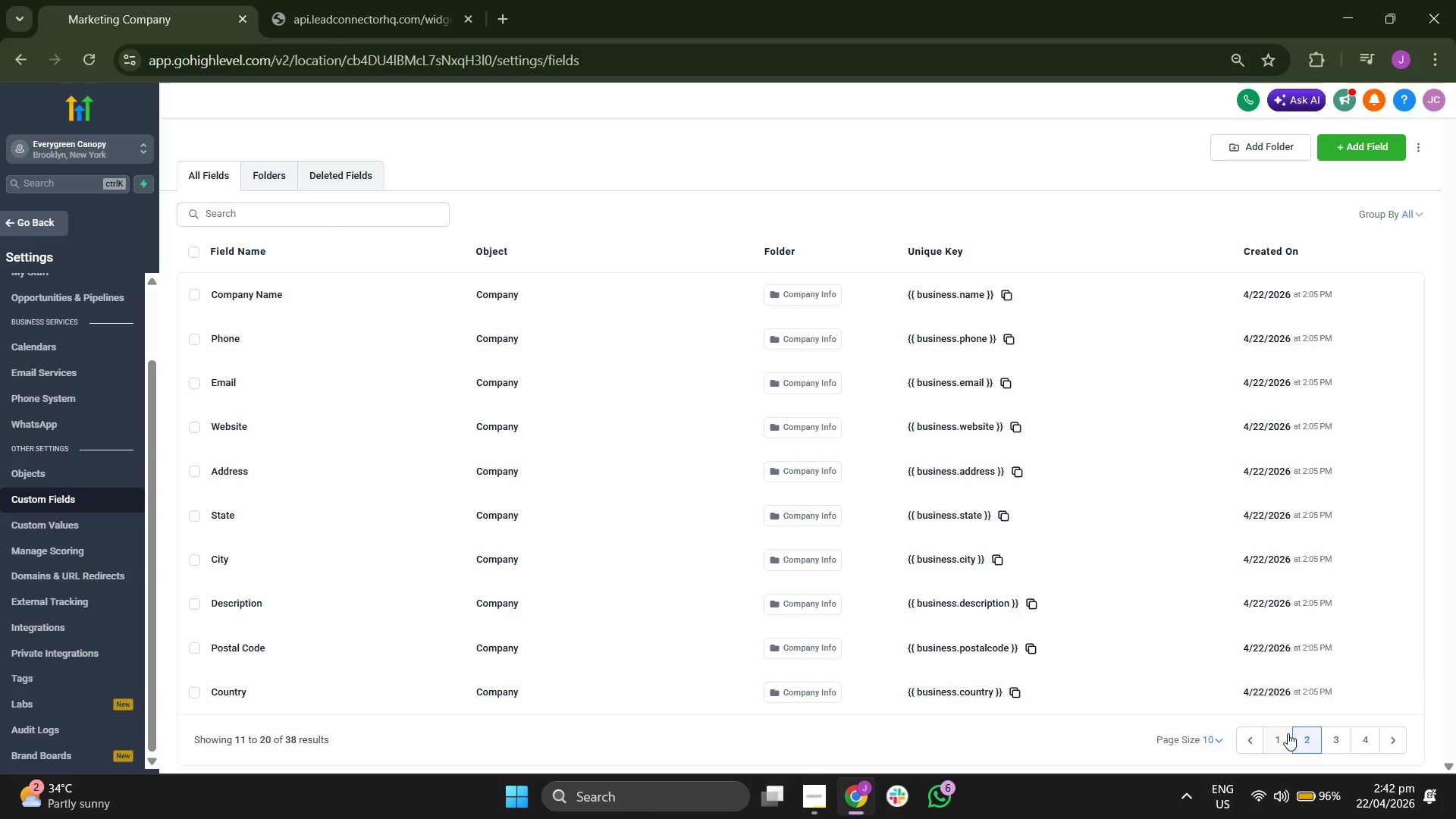 
wait(6.57)
 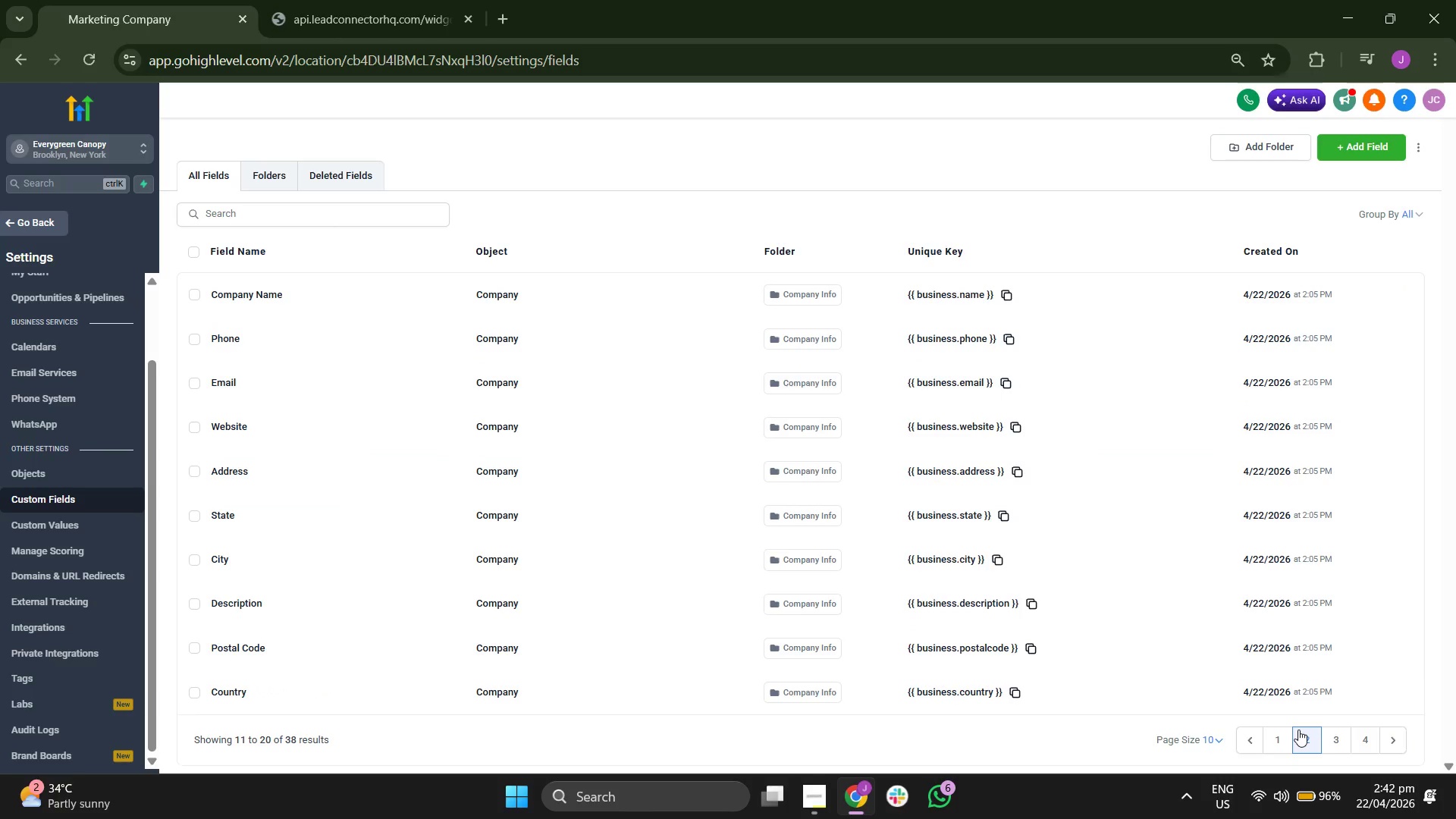 
left_click([1341, 742])
 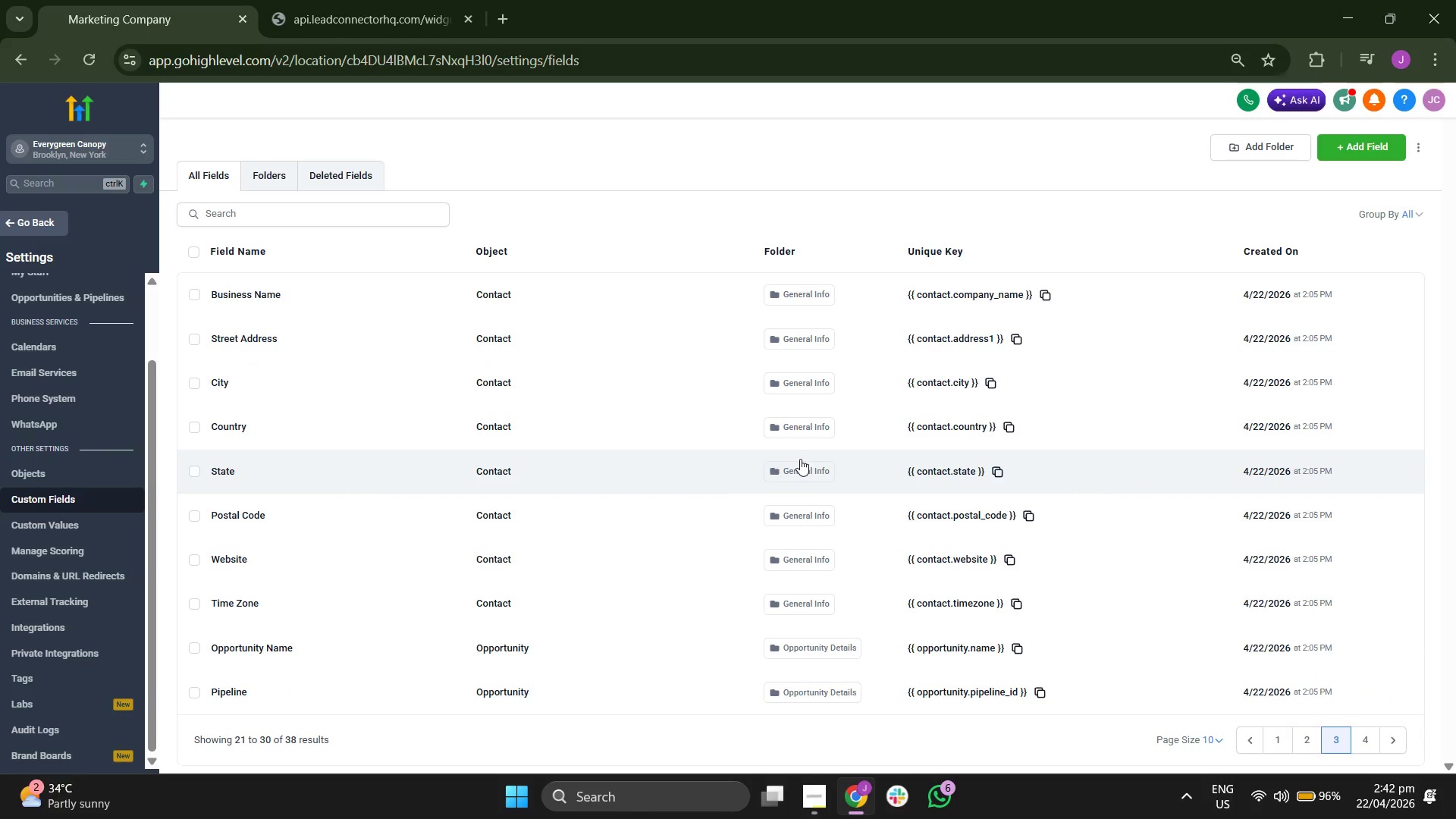 
scroll: coordinate [987, 506], scroll_direction: down, amount: 3.0
 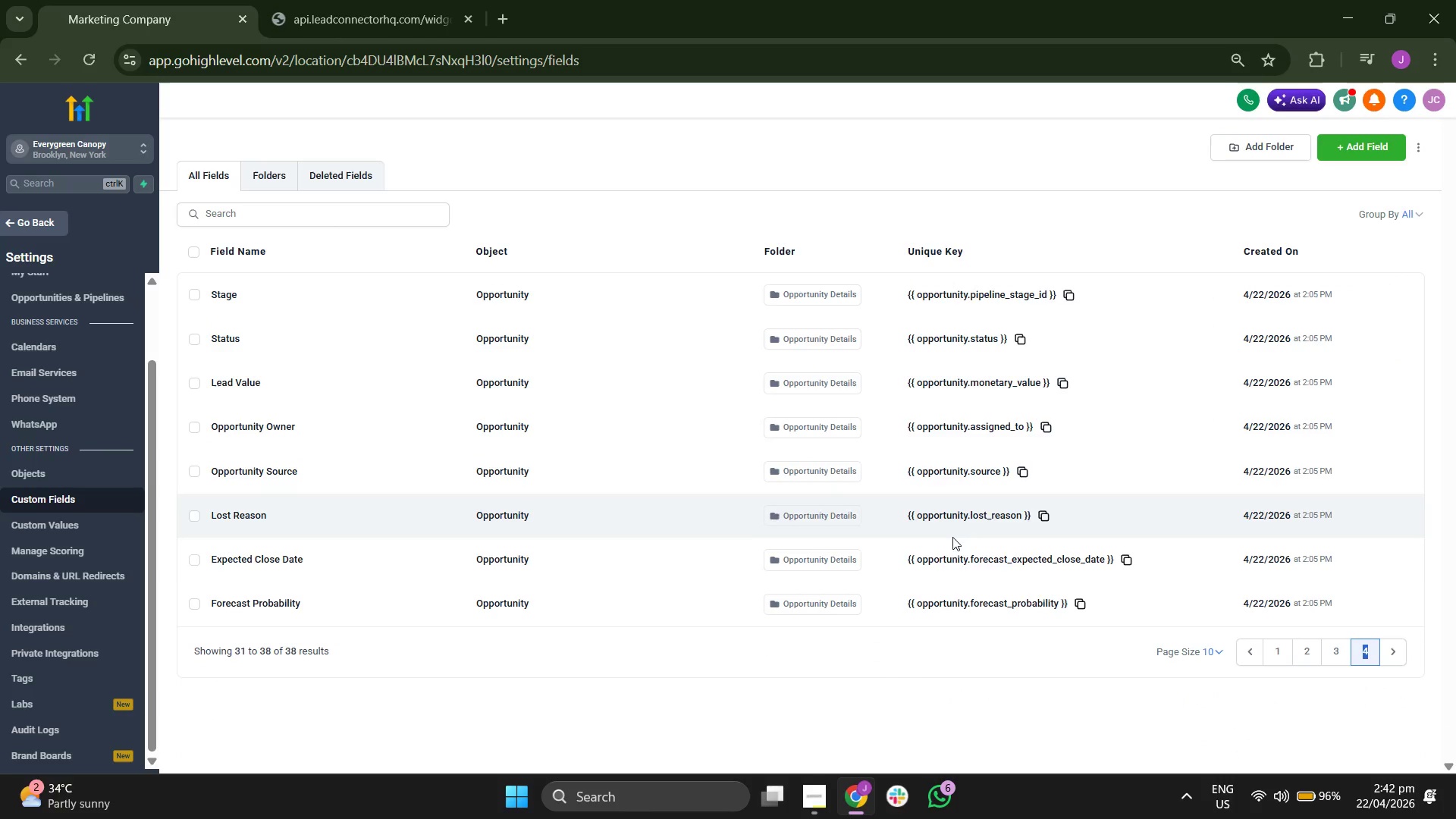 
wait(13.1)
 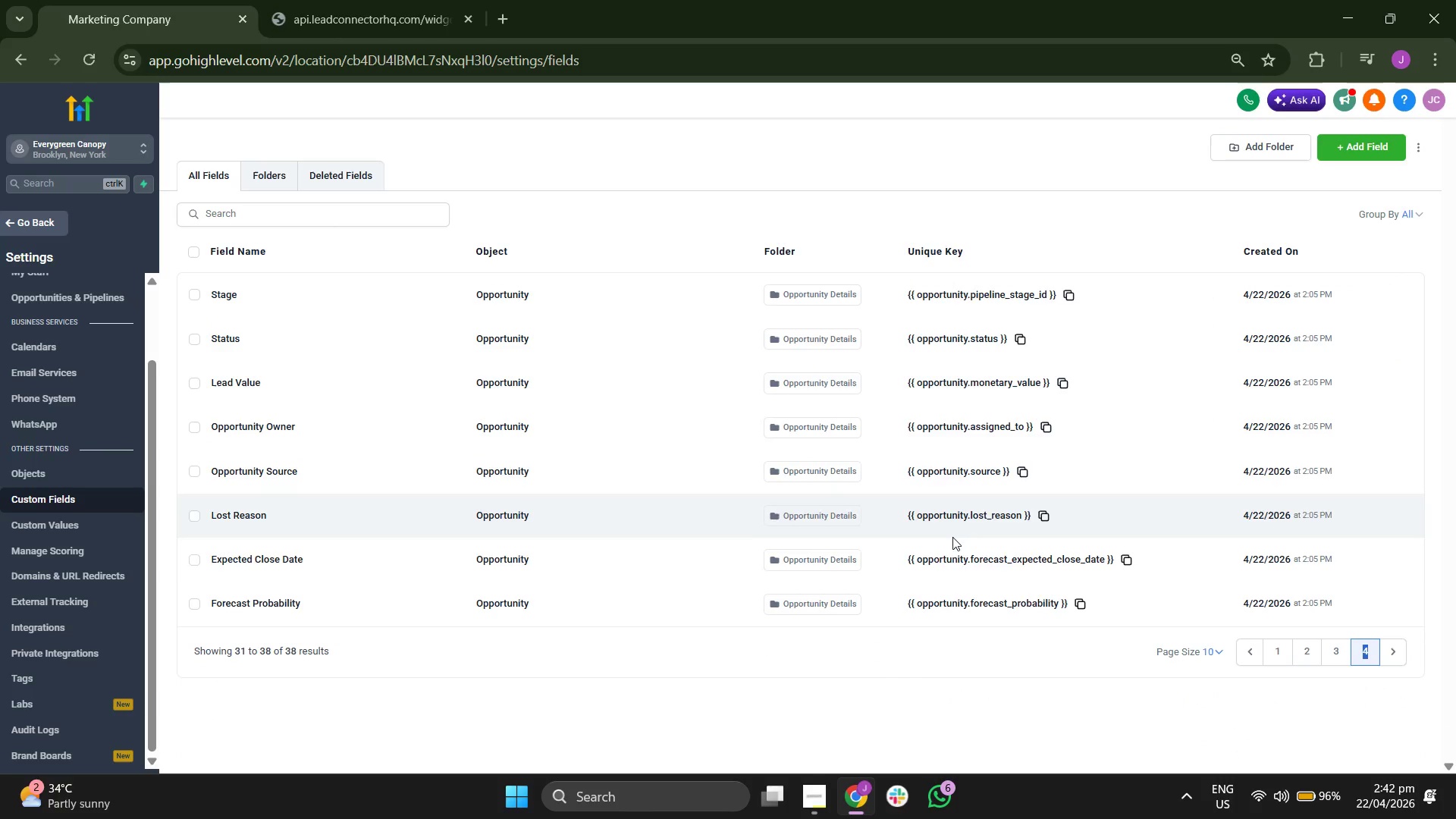 
left_click([254, 177])
 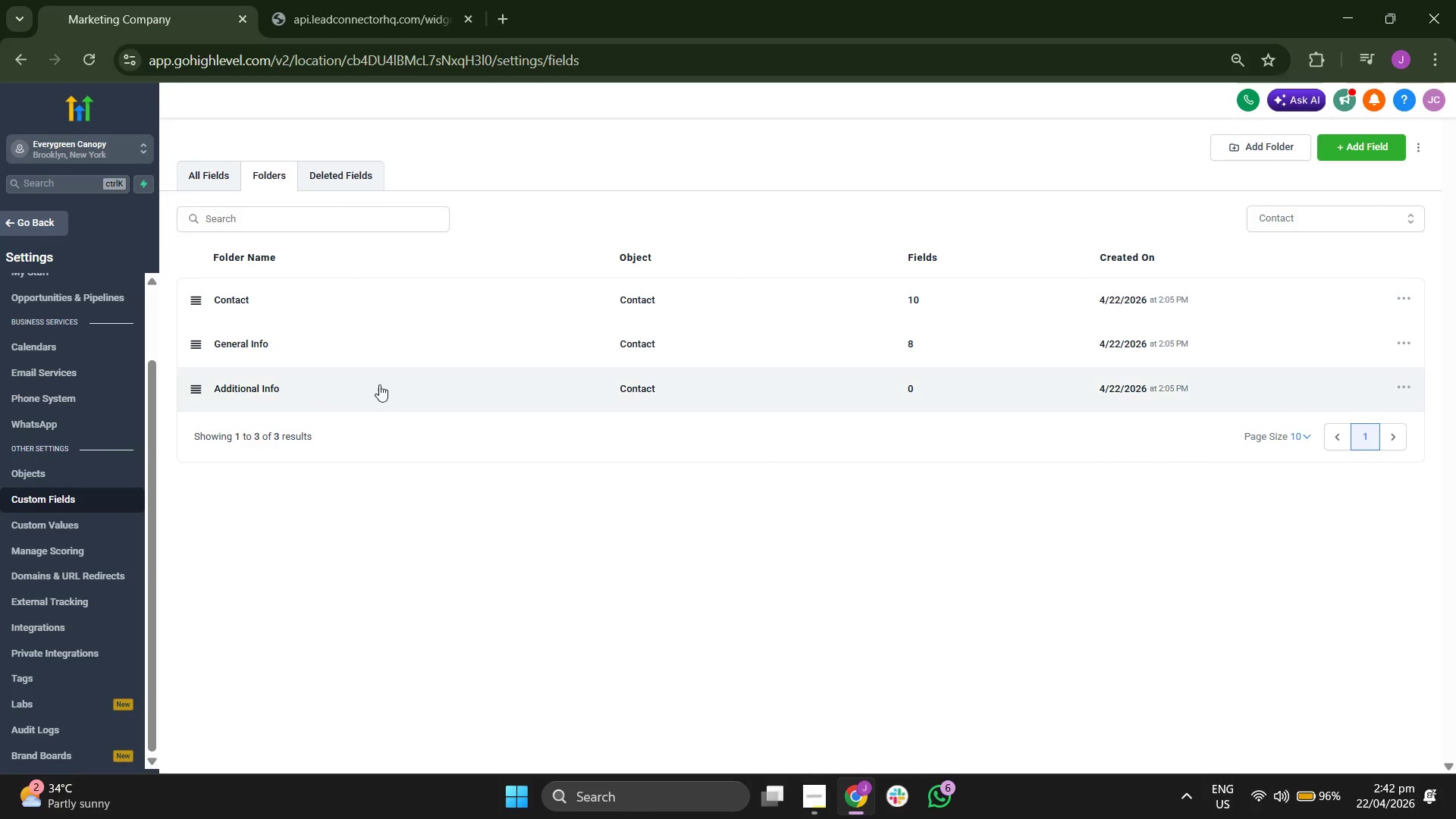 
left_click([278, 296])
 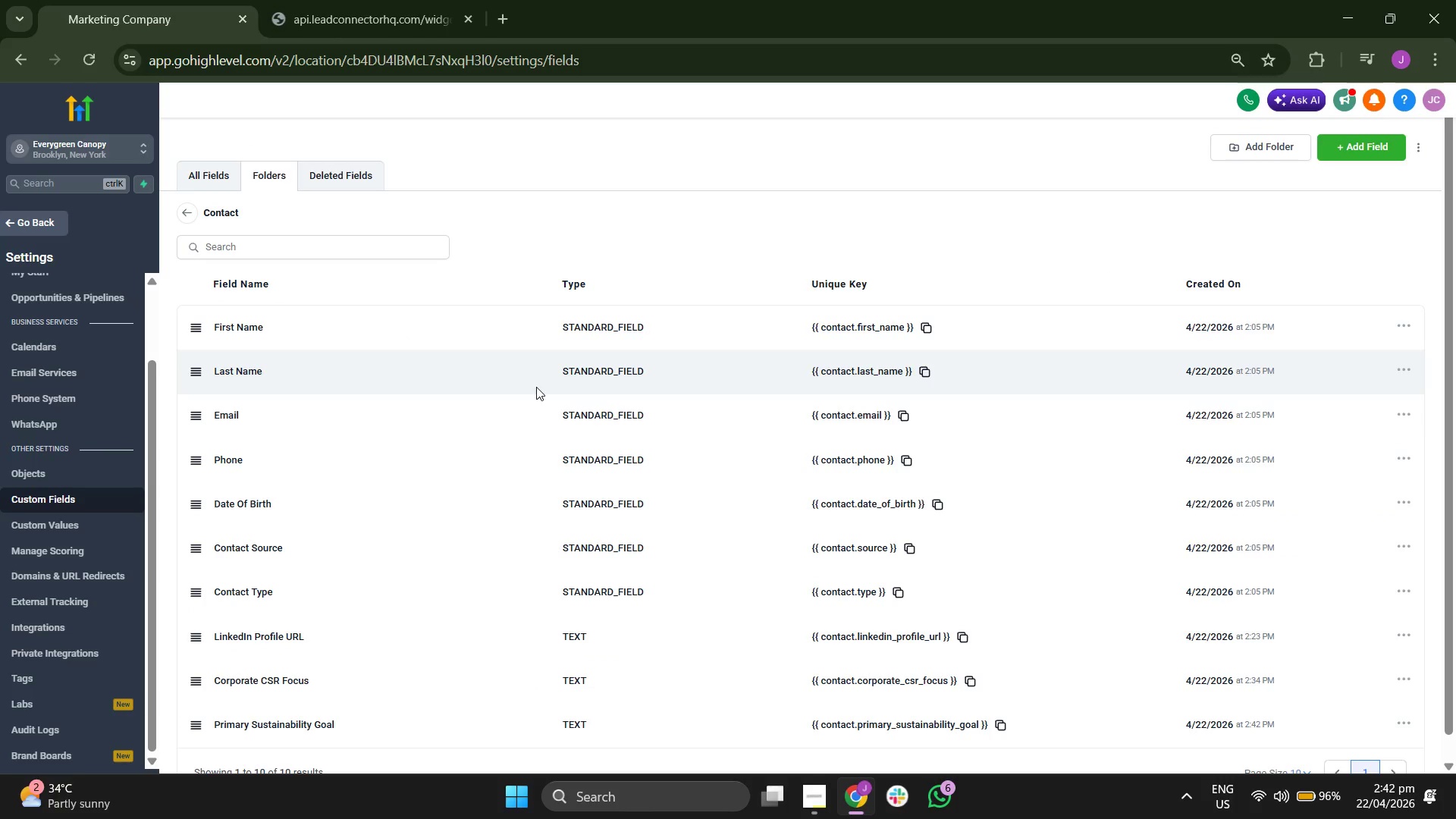 
scroll: coordinate [830, 469], scroll_direction: down, amount: 2.0
 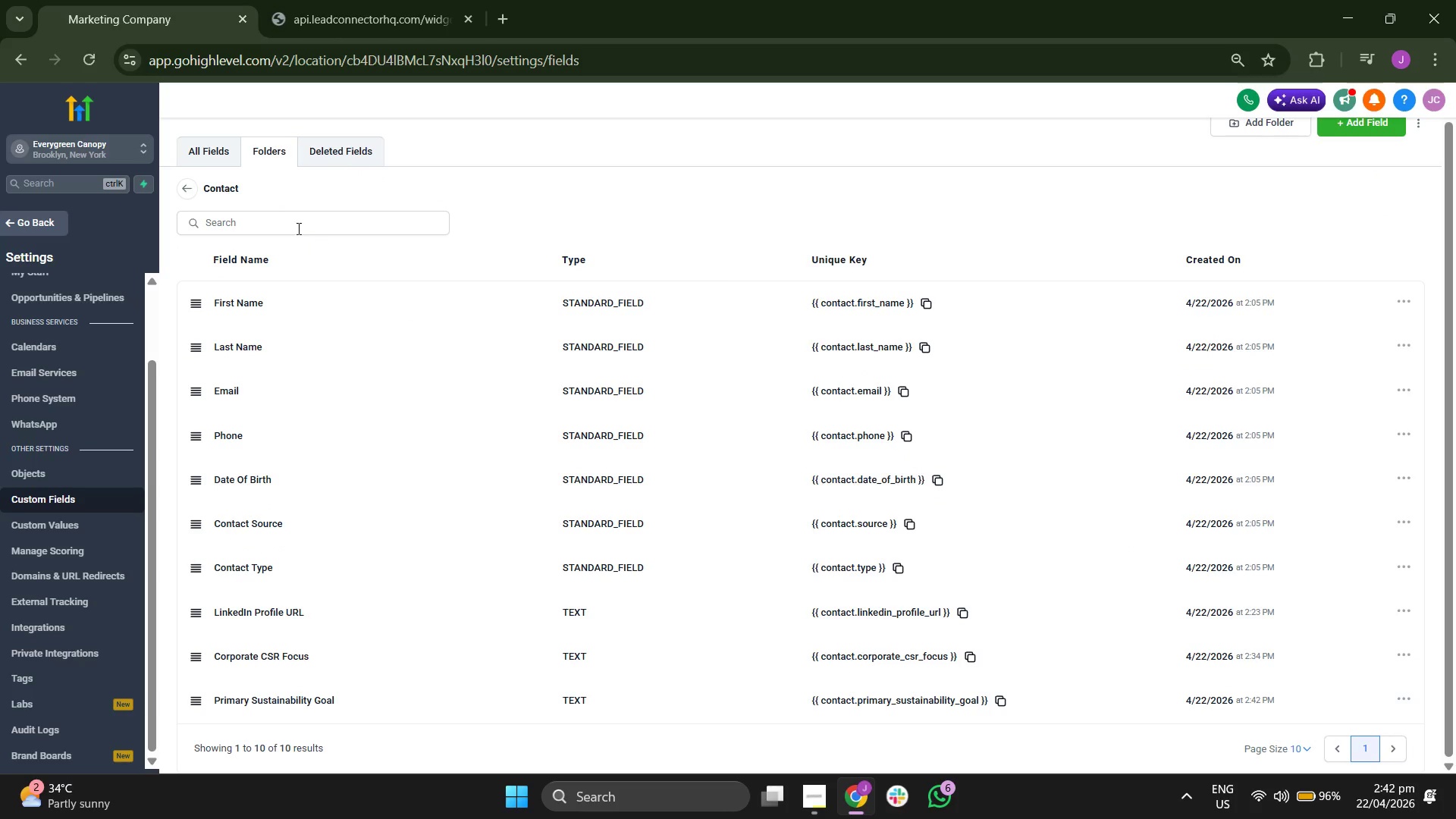 
left_click([184, 192])
 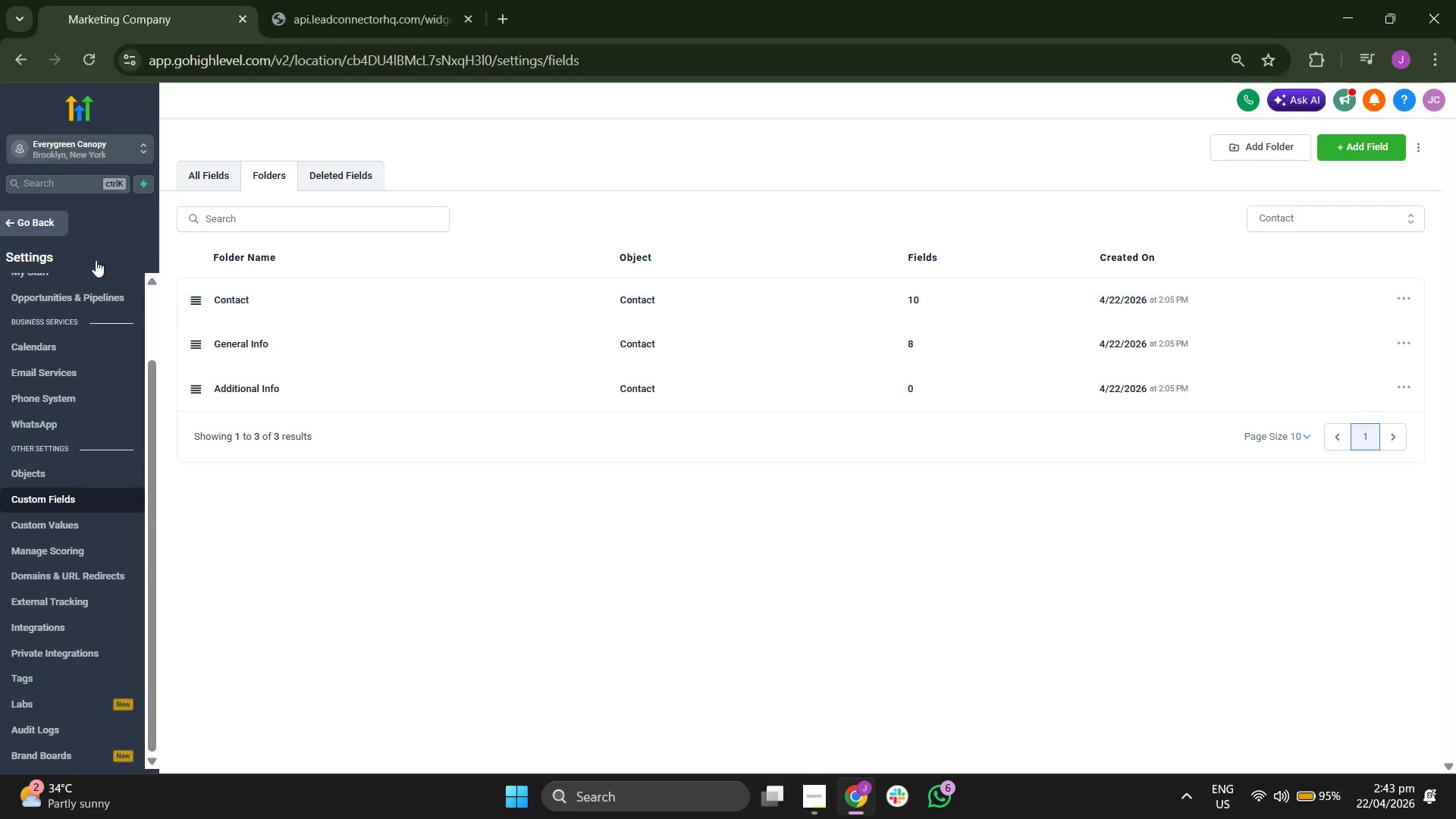 
left_click([42, 221])
 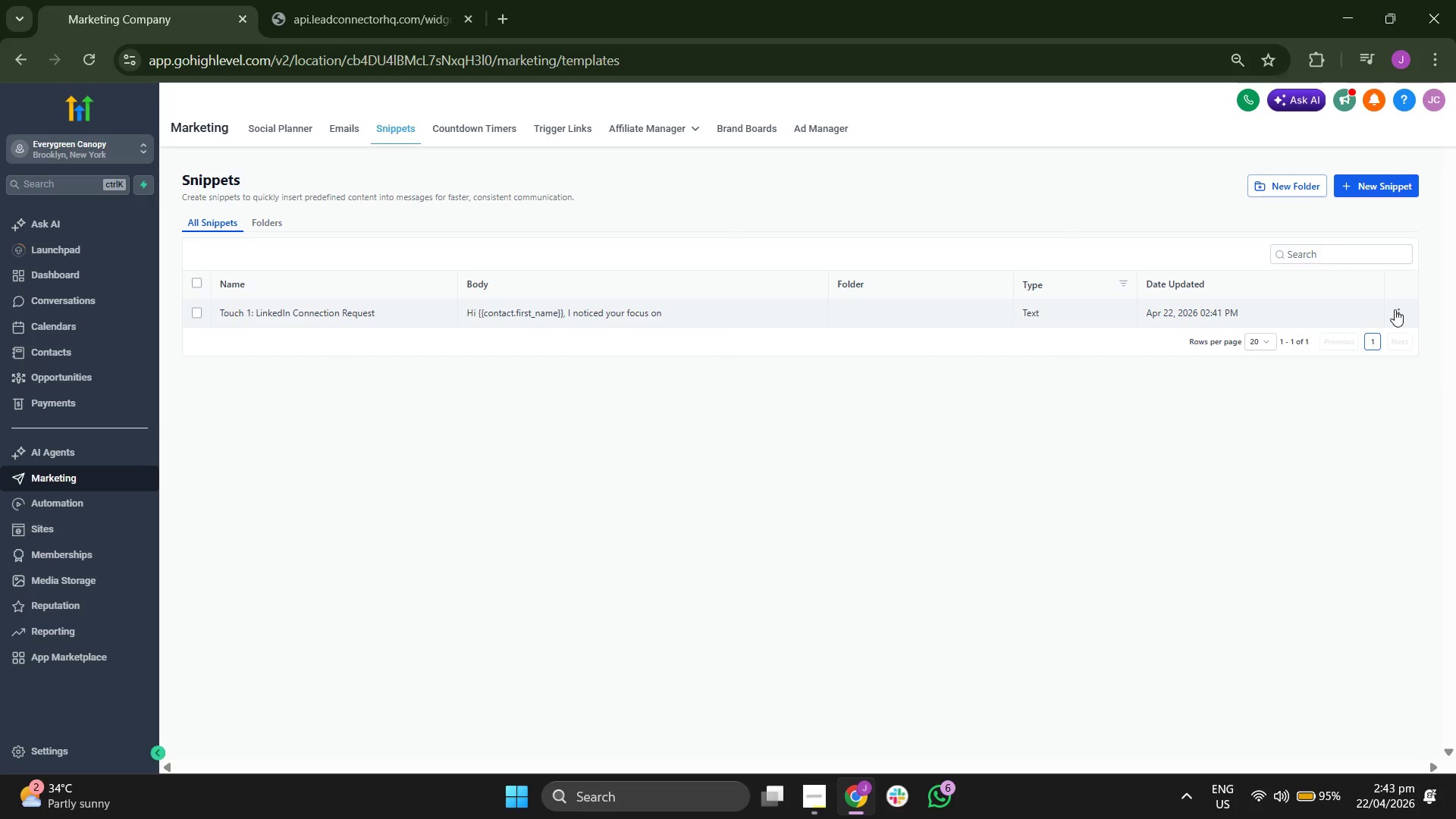 
left_click([1346, 360])
 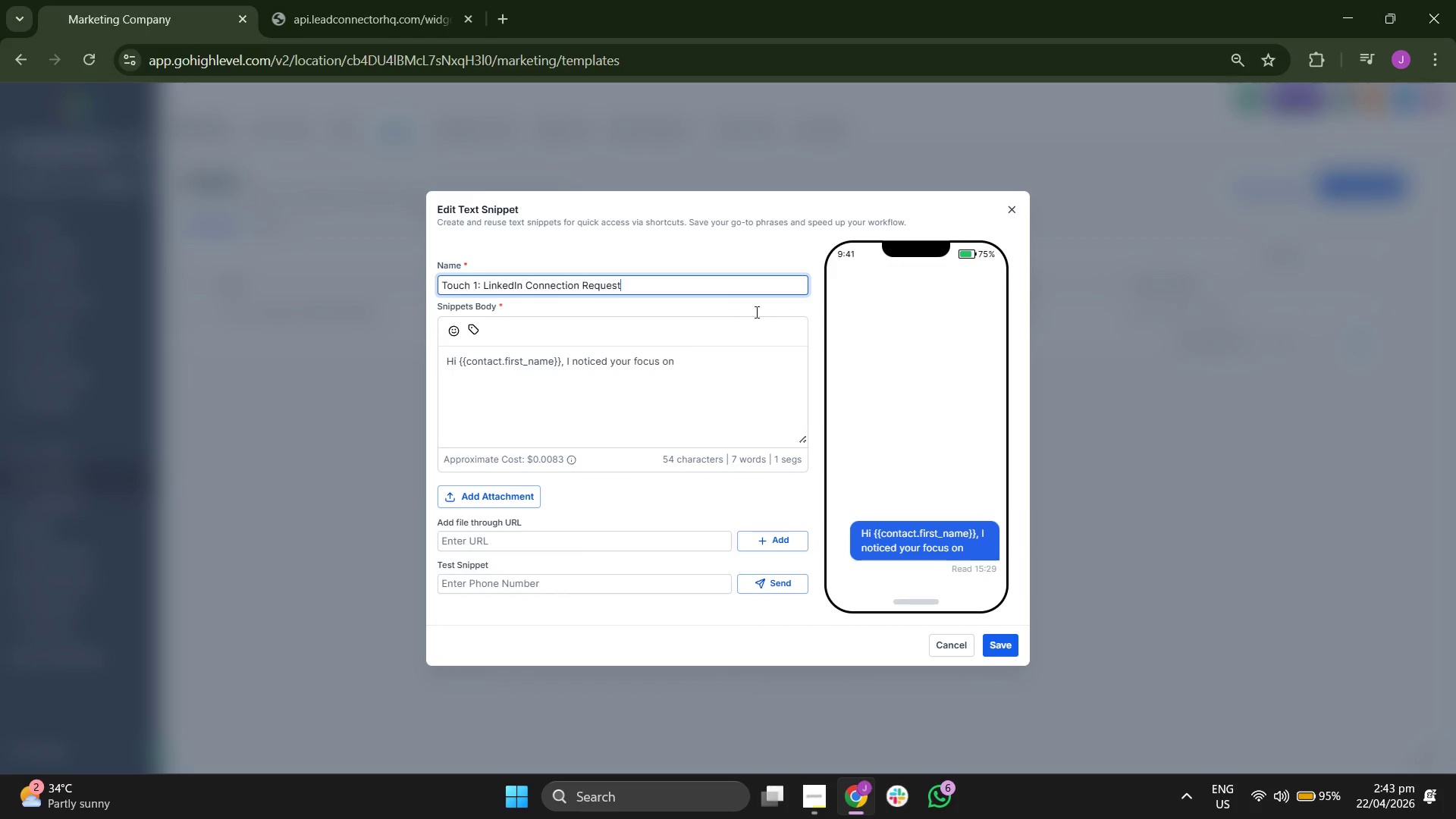 
wait(5.25)
 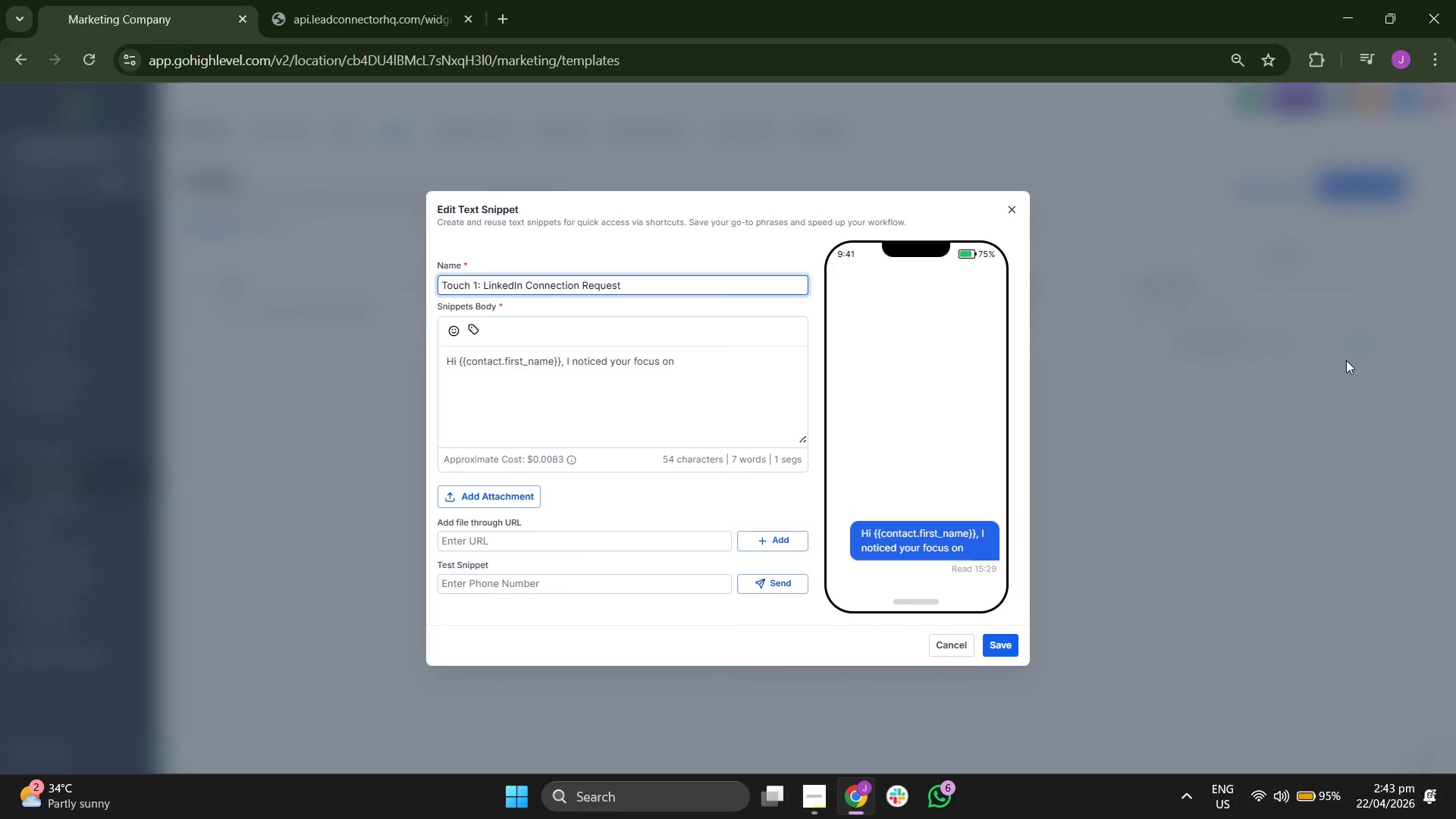 
left_click([694, 367])
 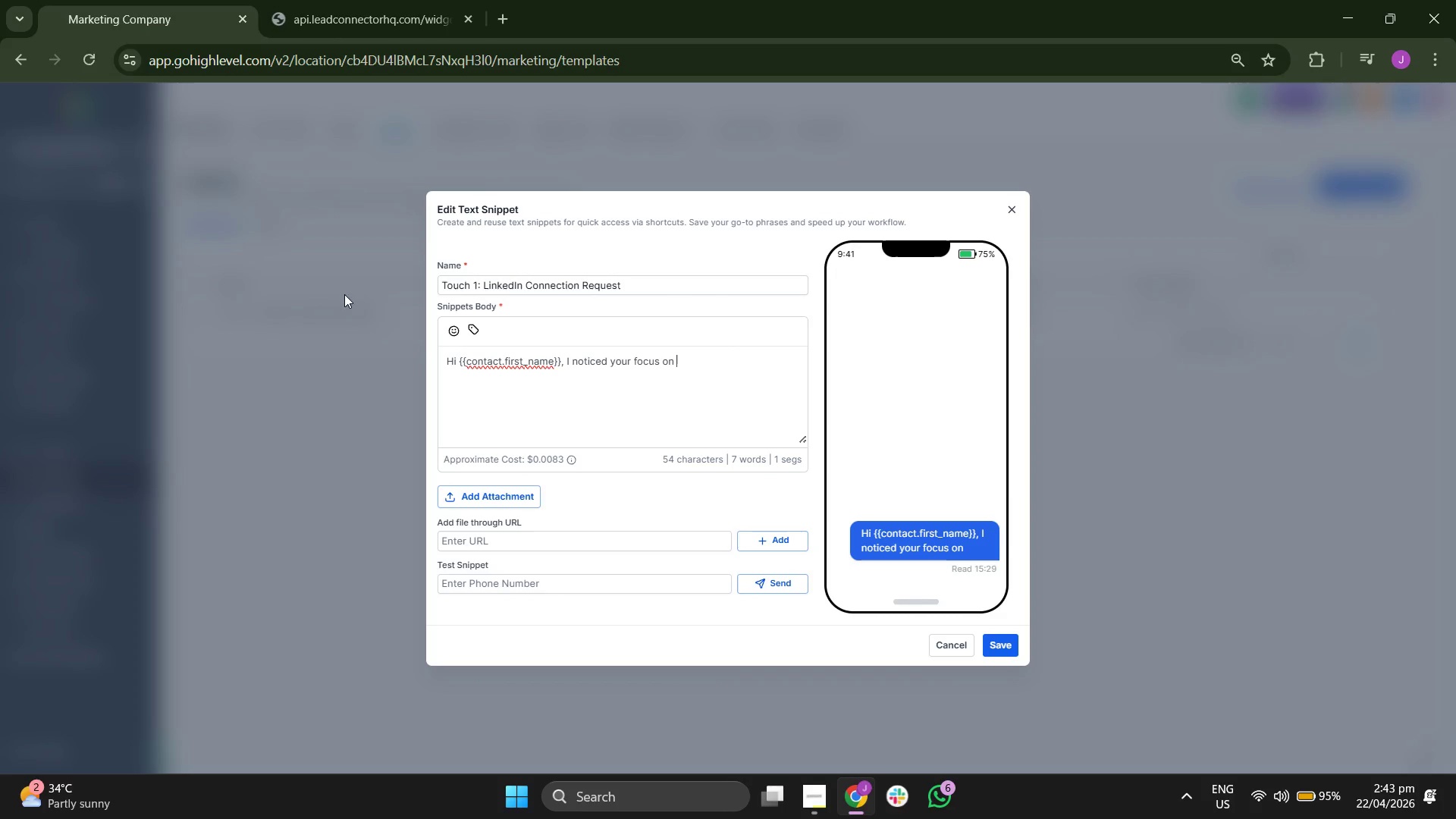 
left_click([475, 324])
 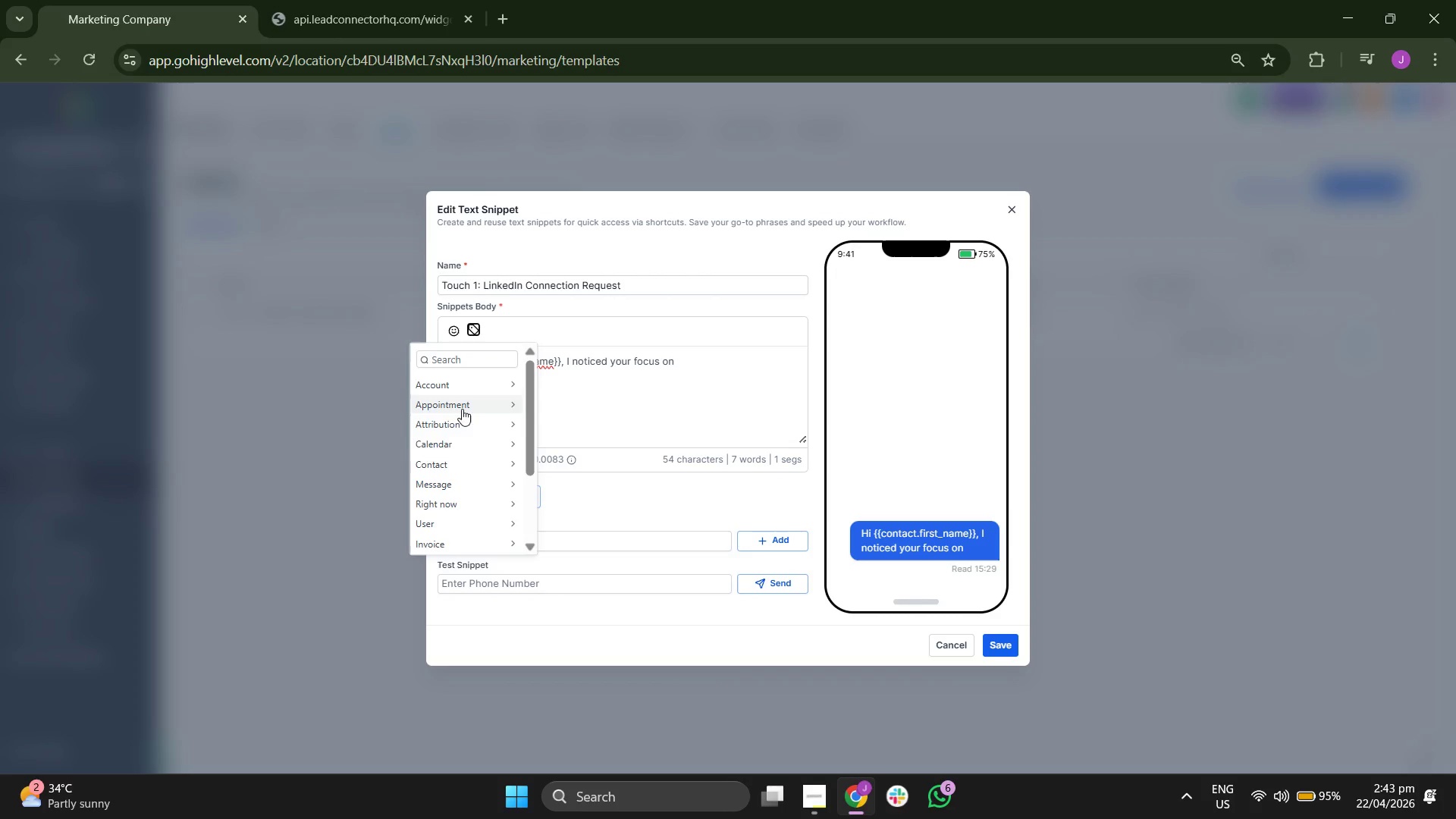 
left_click([466, 460])
 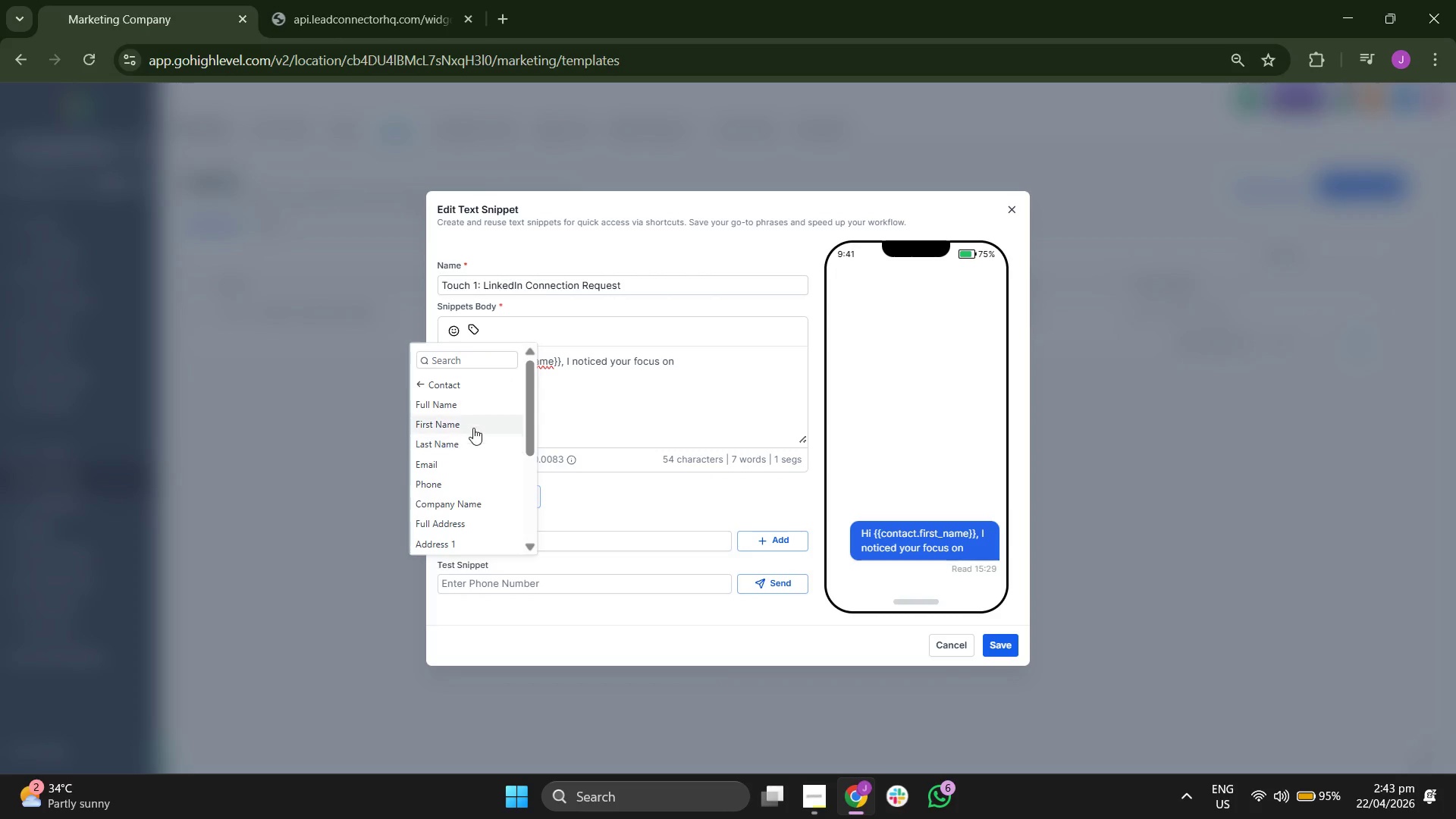 
scroll: coordinate [465, 466], scroll_direction: down, amount: 4.0
 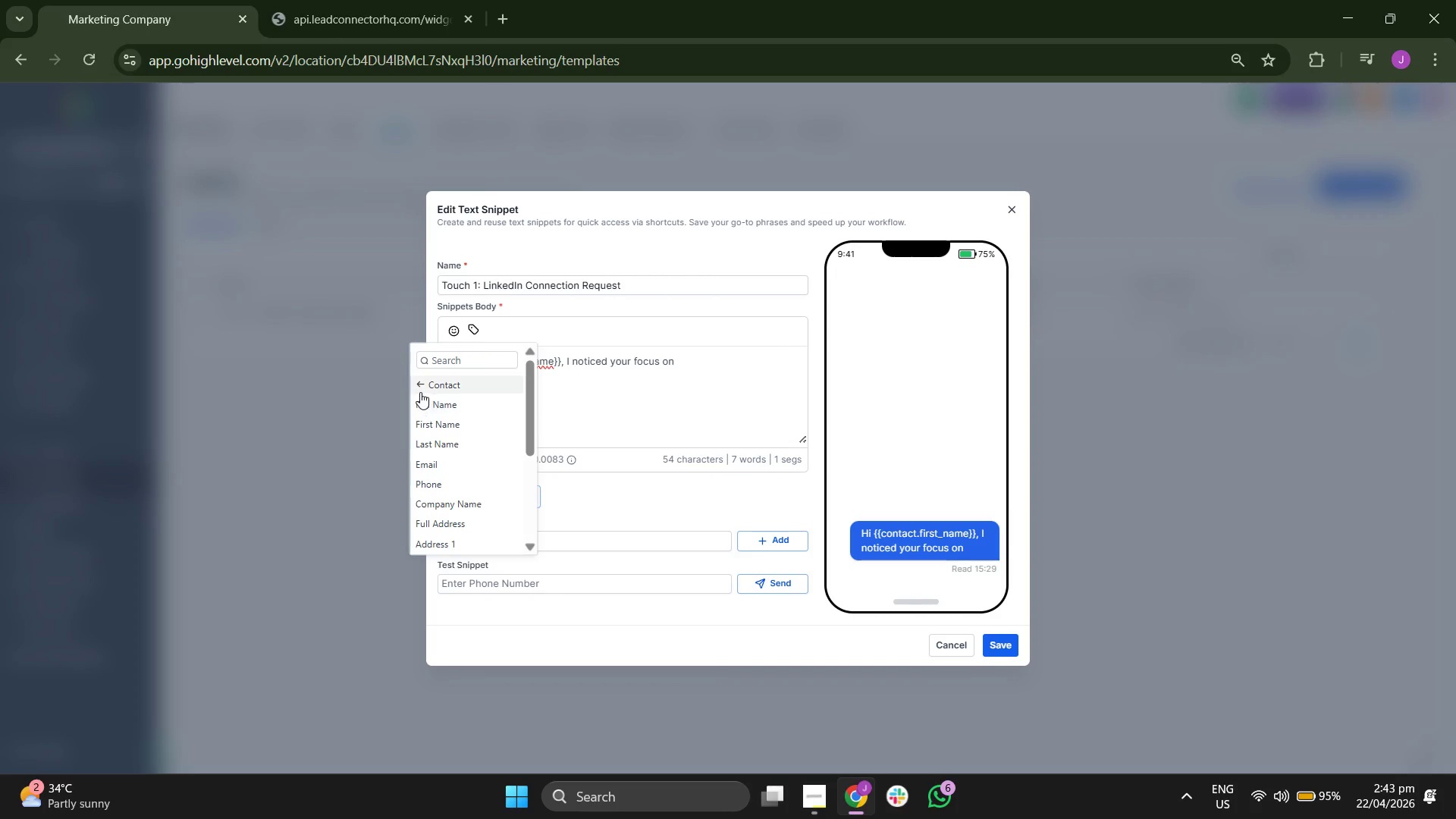 
left_click([425, 389])
 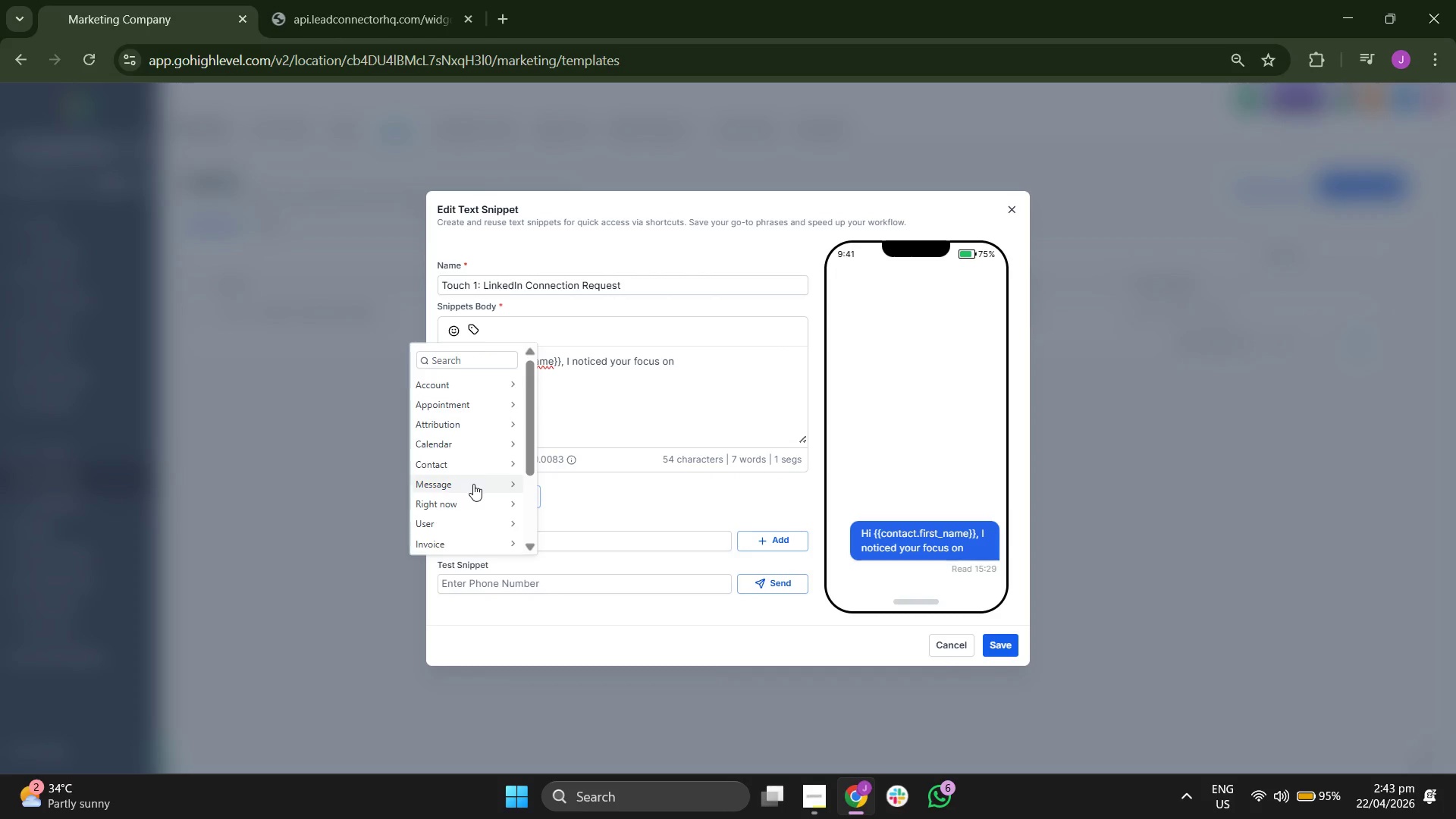 
scroll: coordinate [473, 484], scroll_direction: down, amount: 8.0
 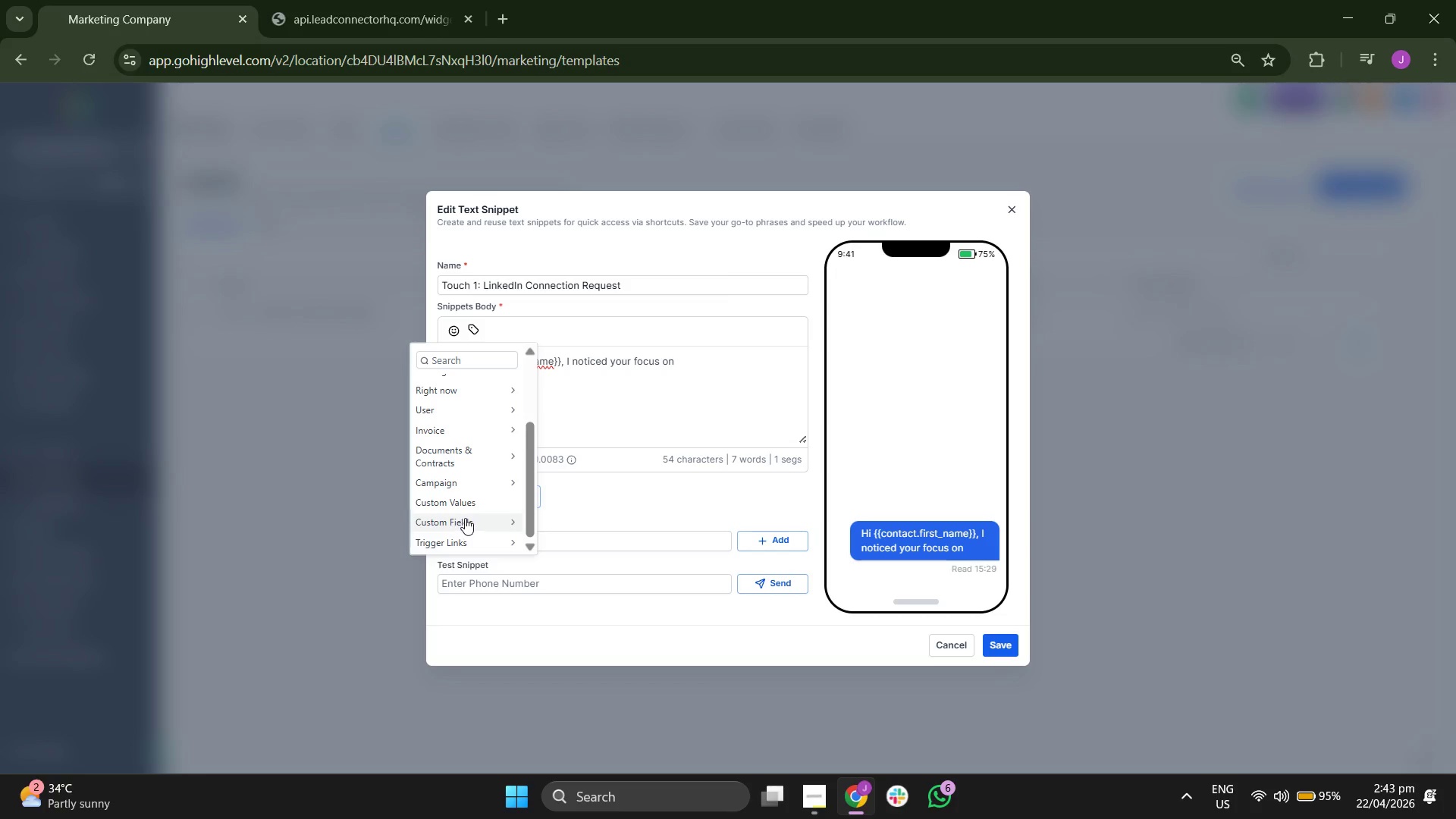 
left_click([467, 517])
 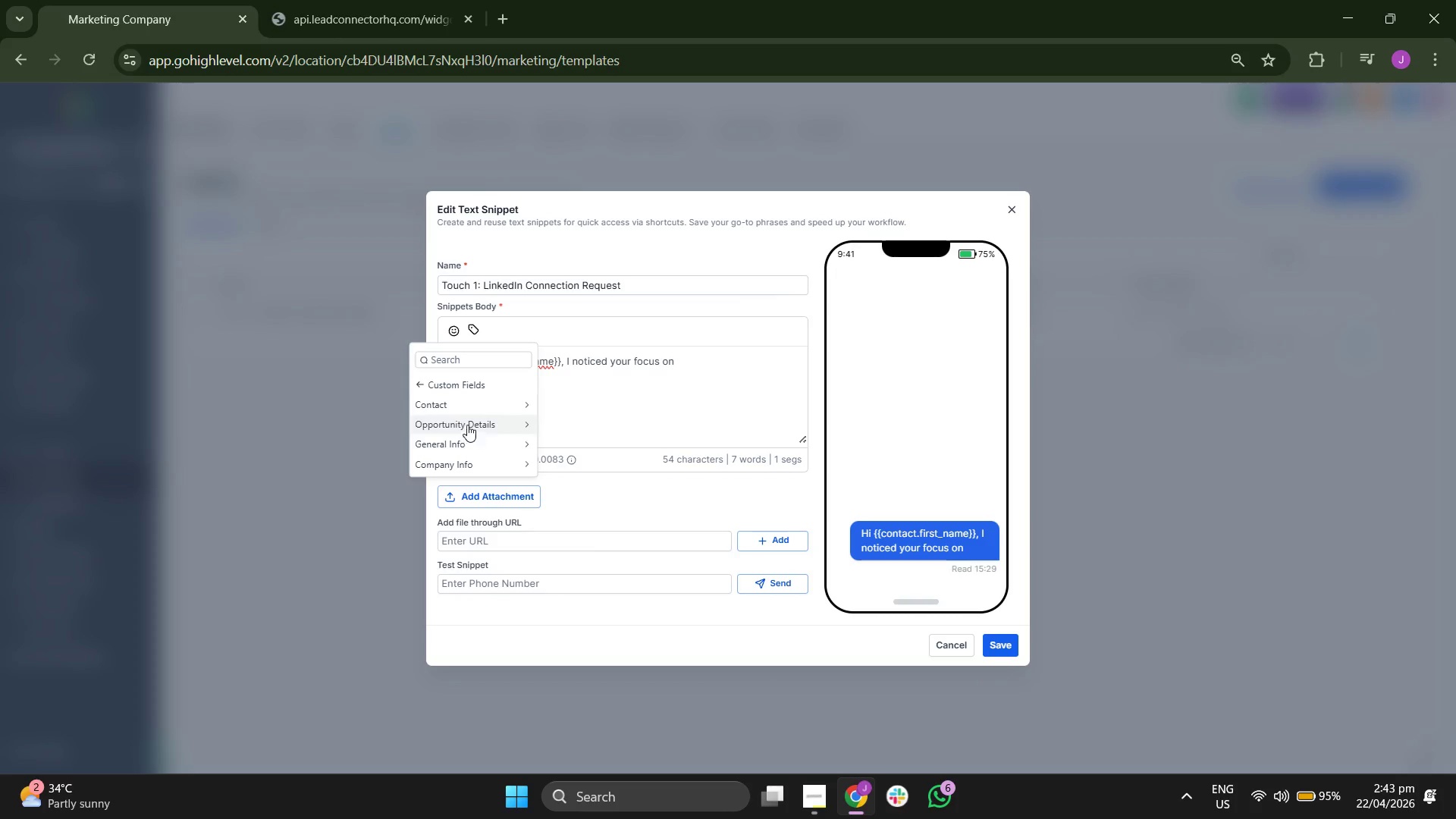 
left_click([459, 409])
 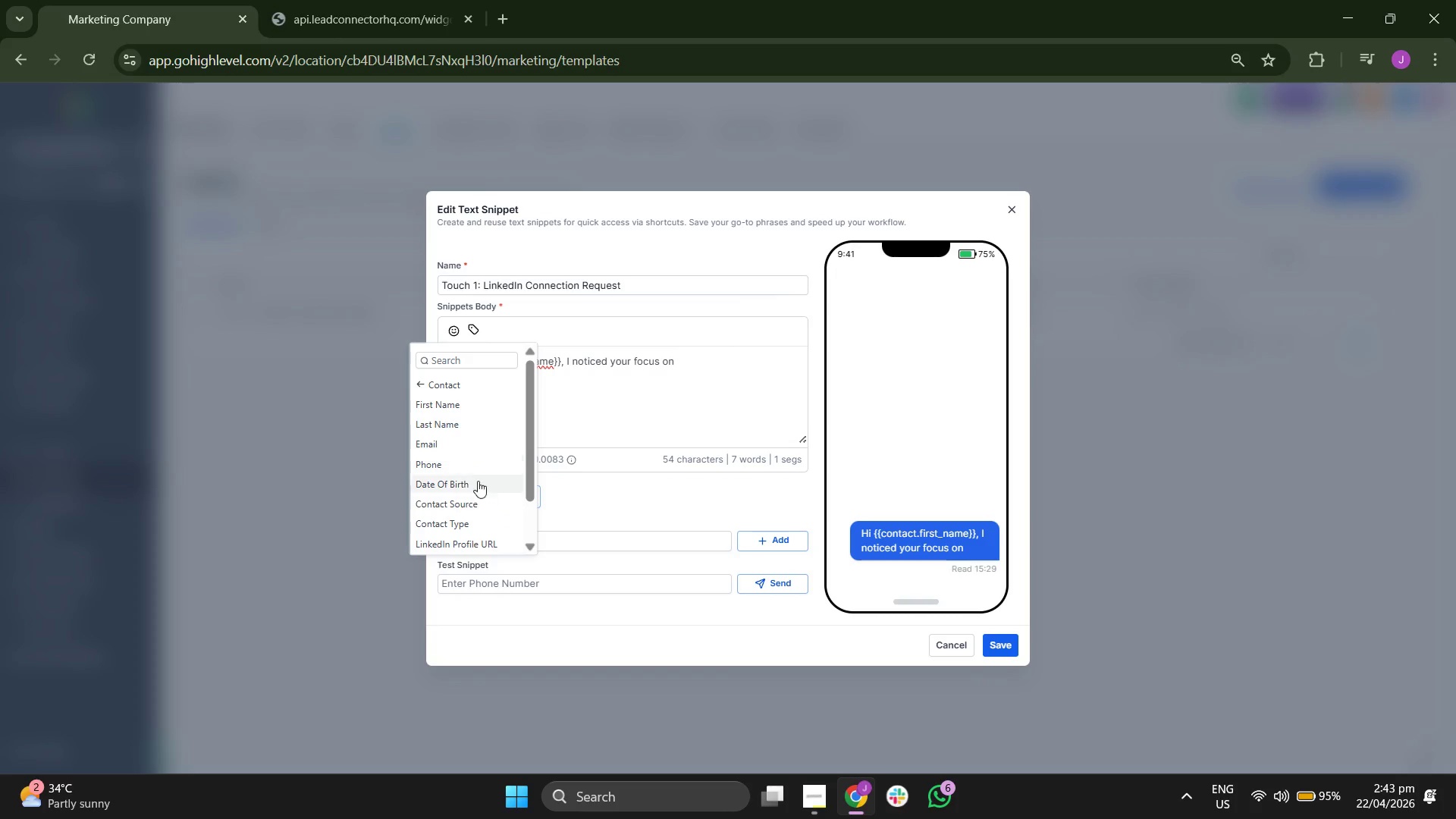 
scroll: coordinate [477, 488], scroll_direction: down, amount: 6.0
 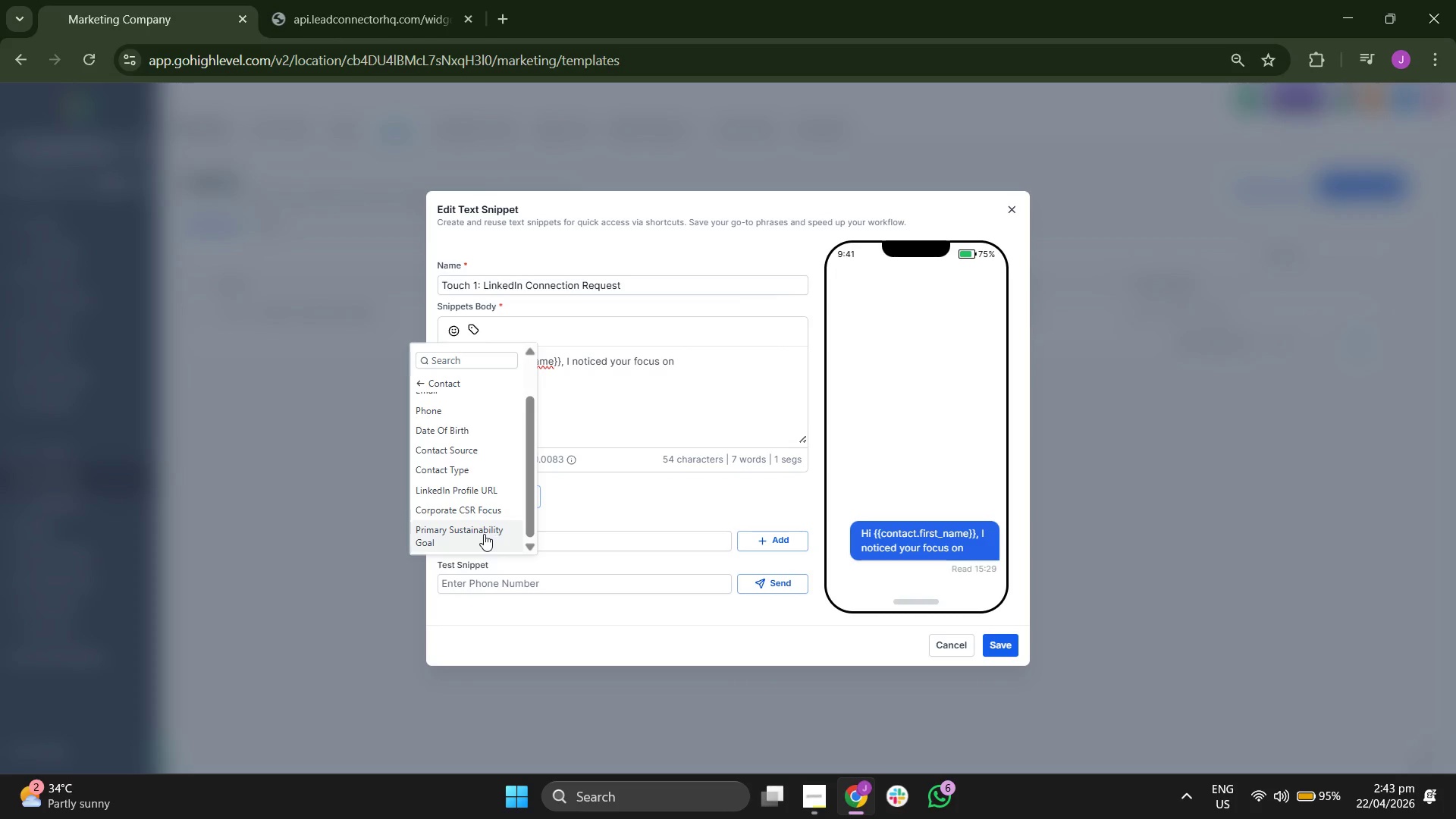 
left_click([484, 534])
 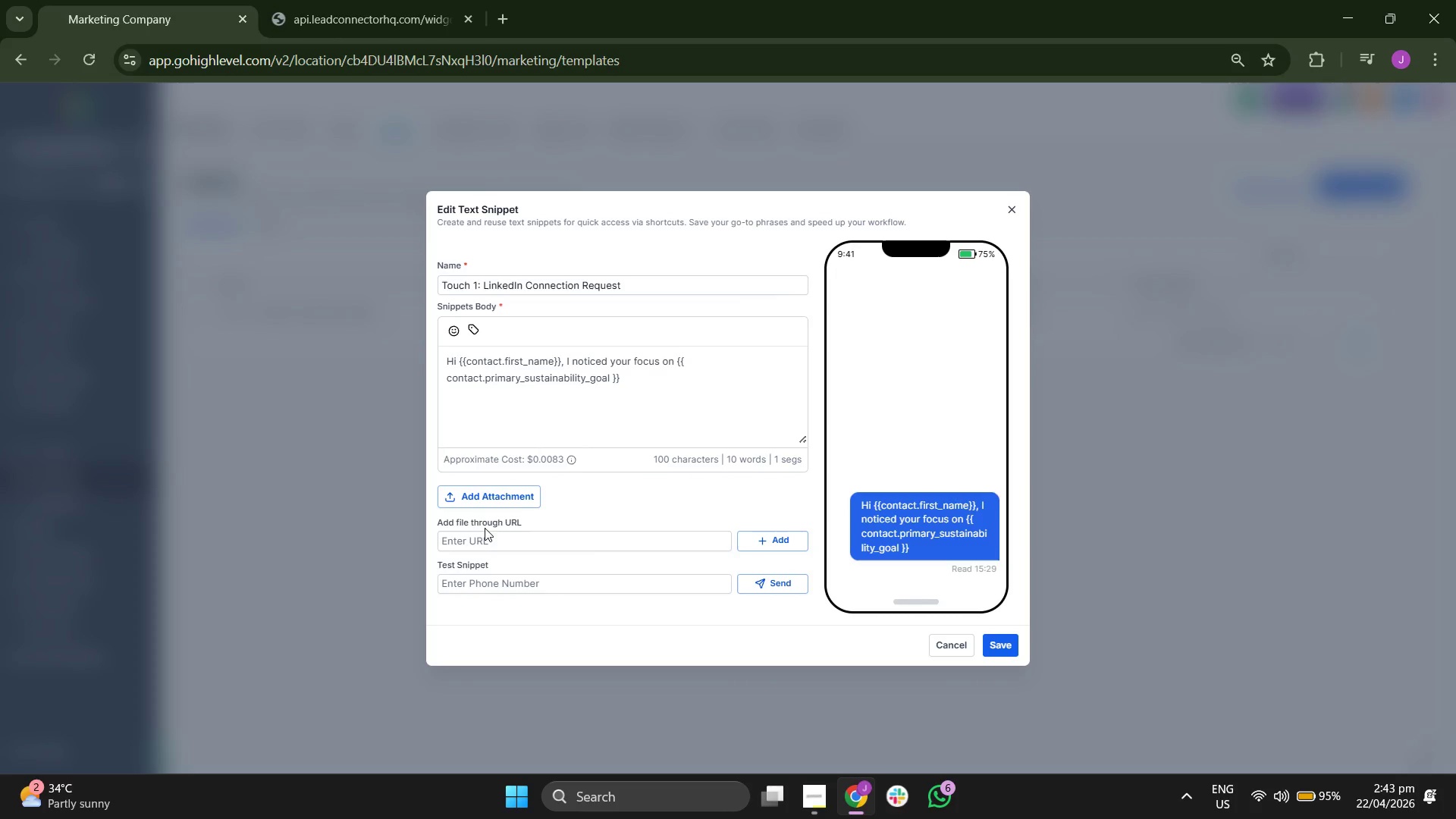 
wait(6.95)
 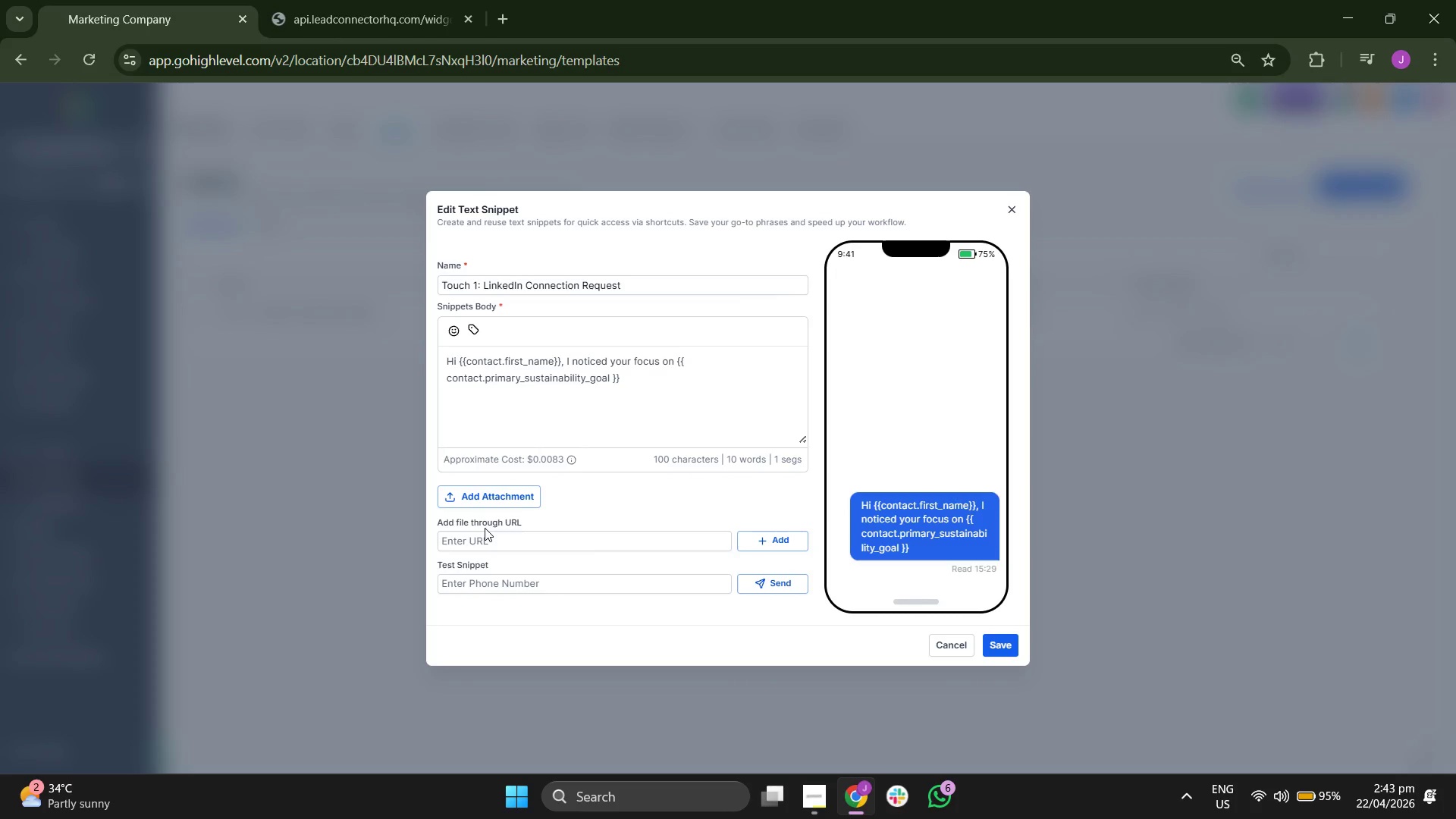 
key(ArrowLeft)
 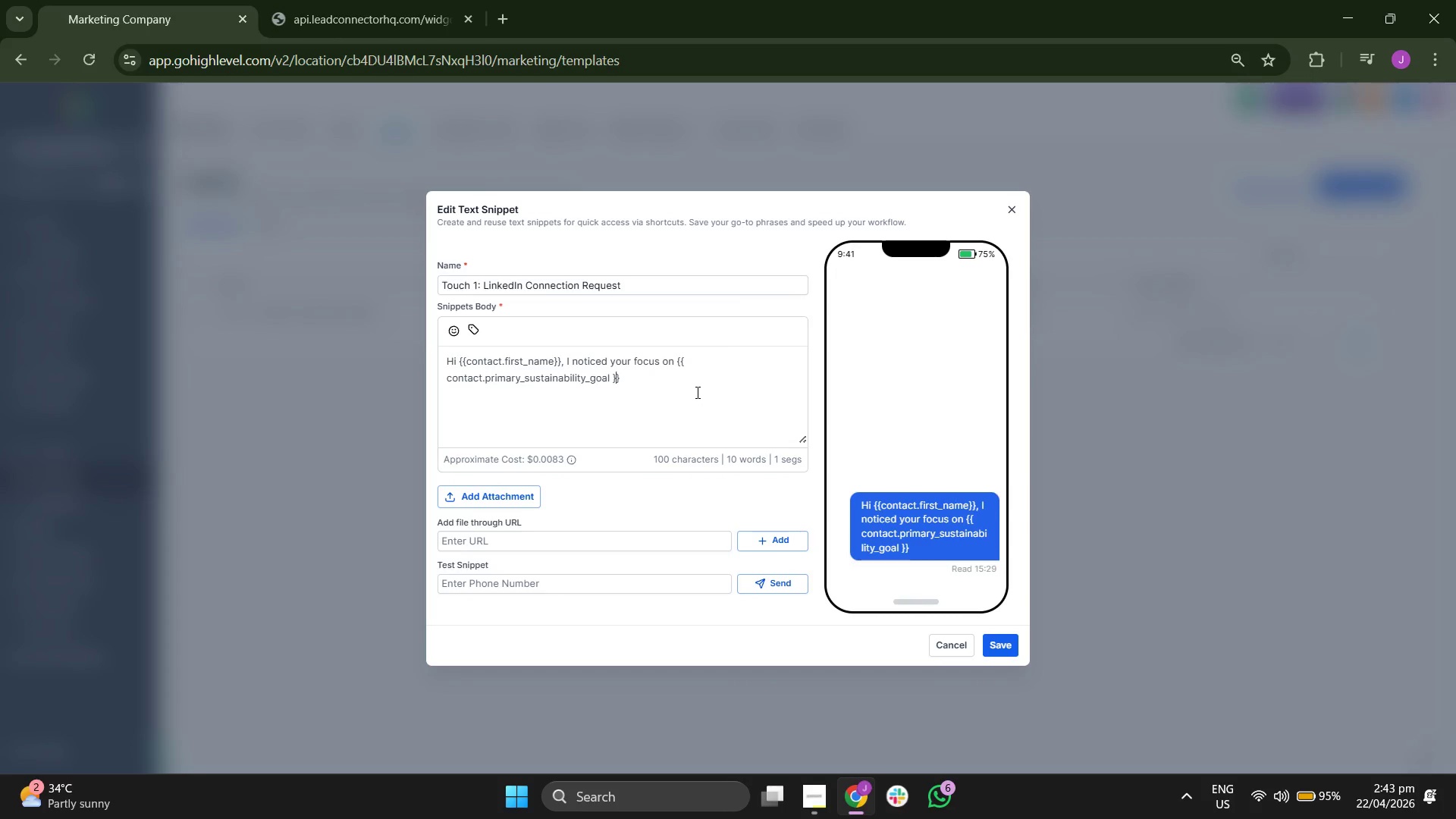 
key(ArrowLeft)
 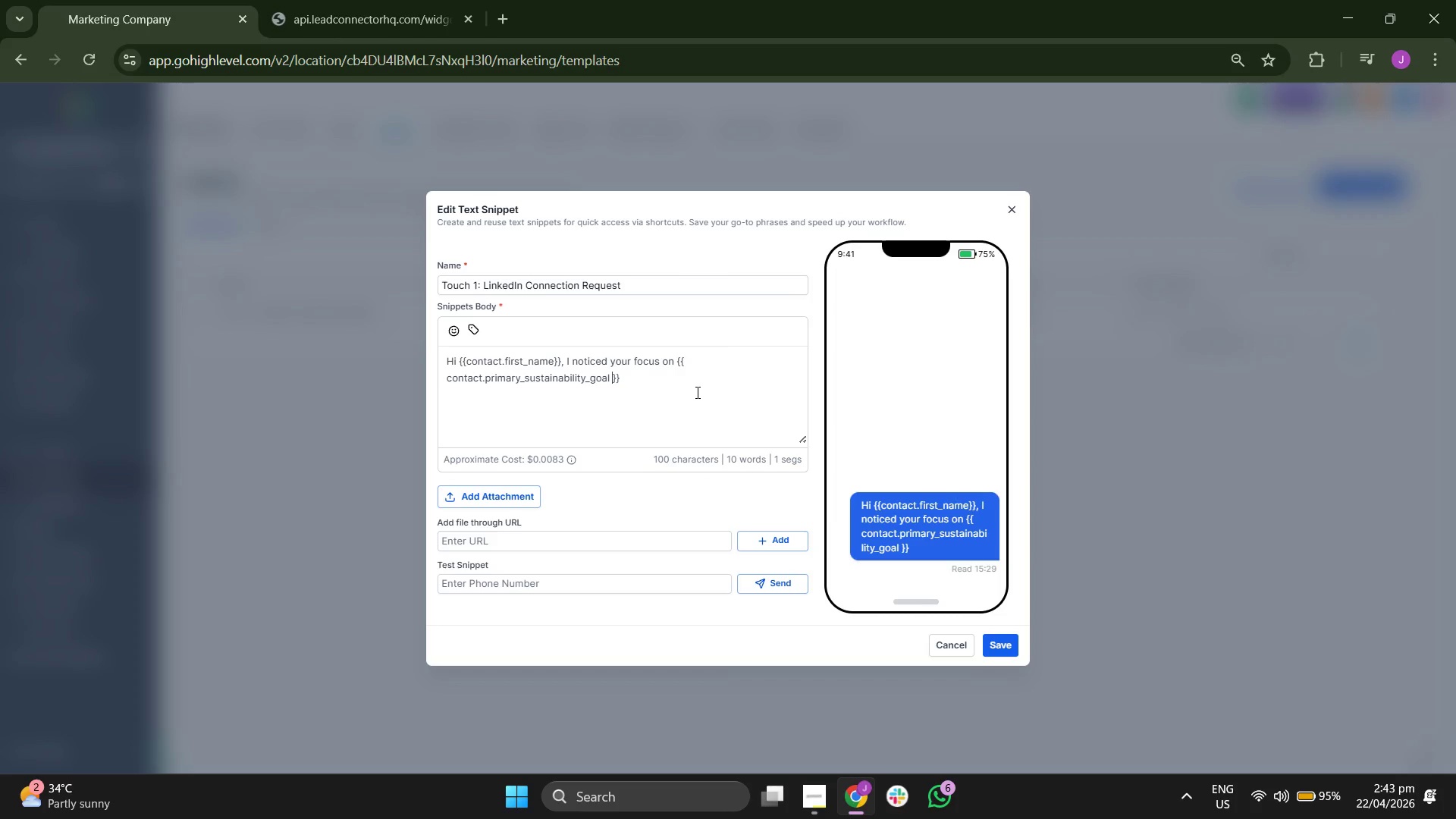 
key(Backspace)
 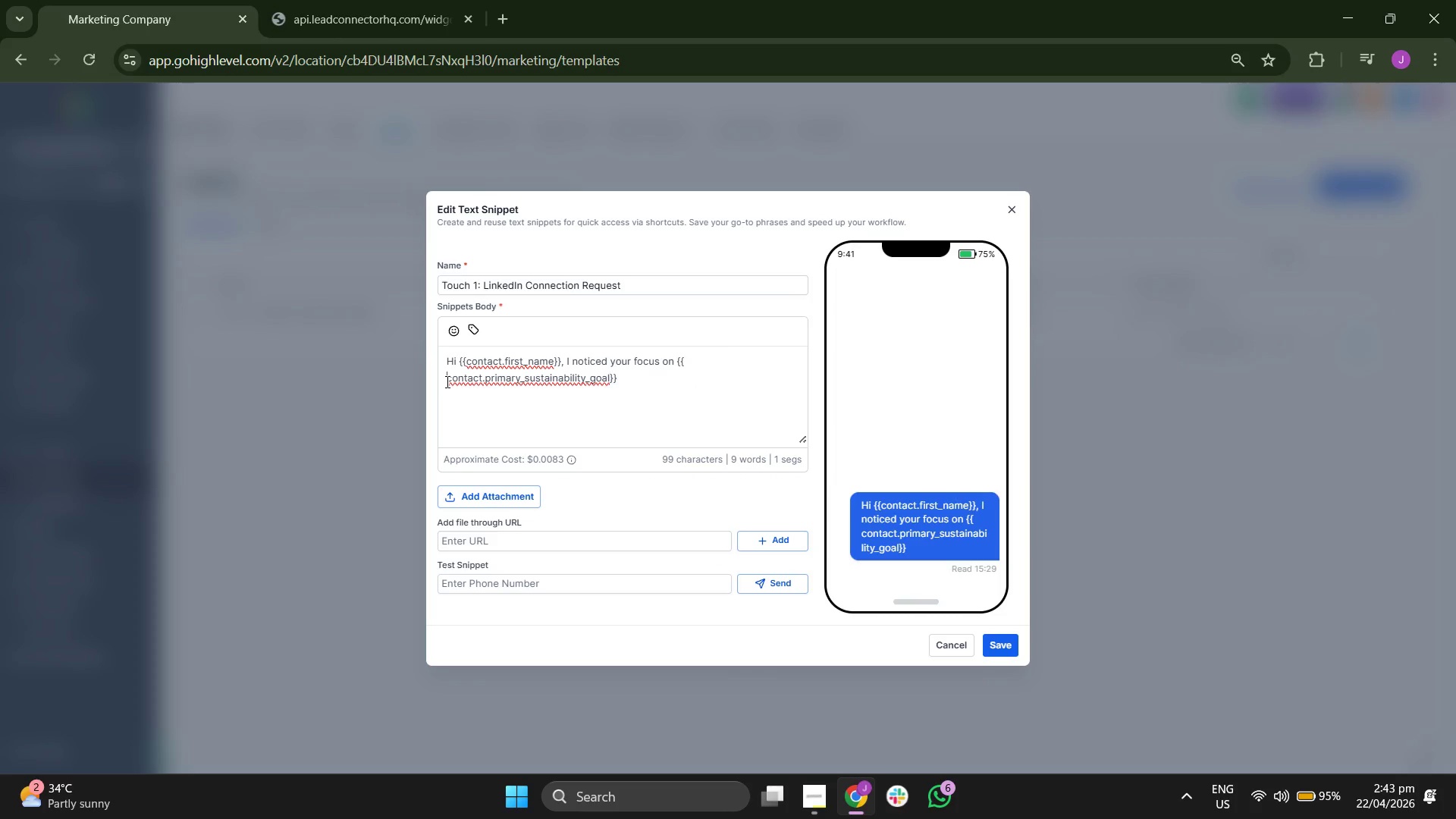 
key(Backspace)
 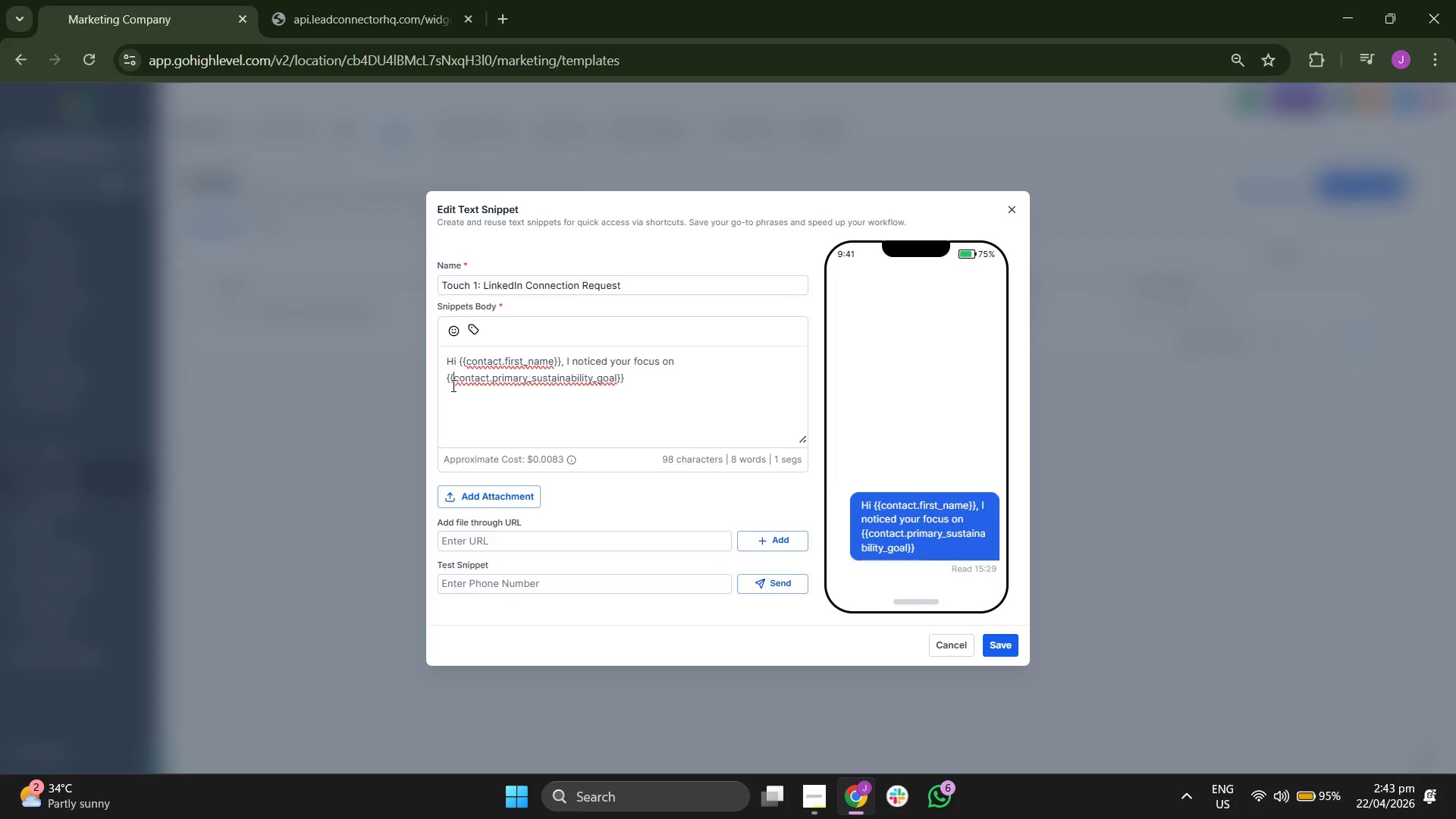 
key(Space)
 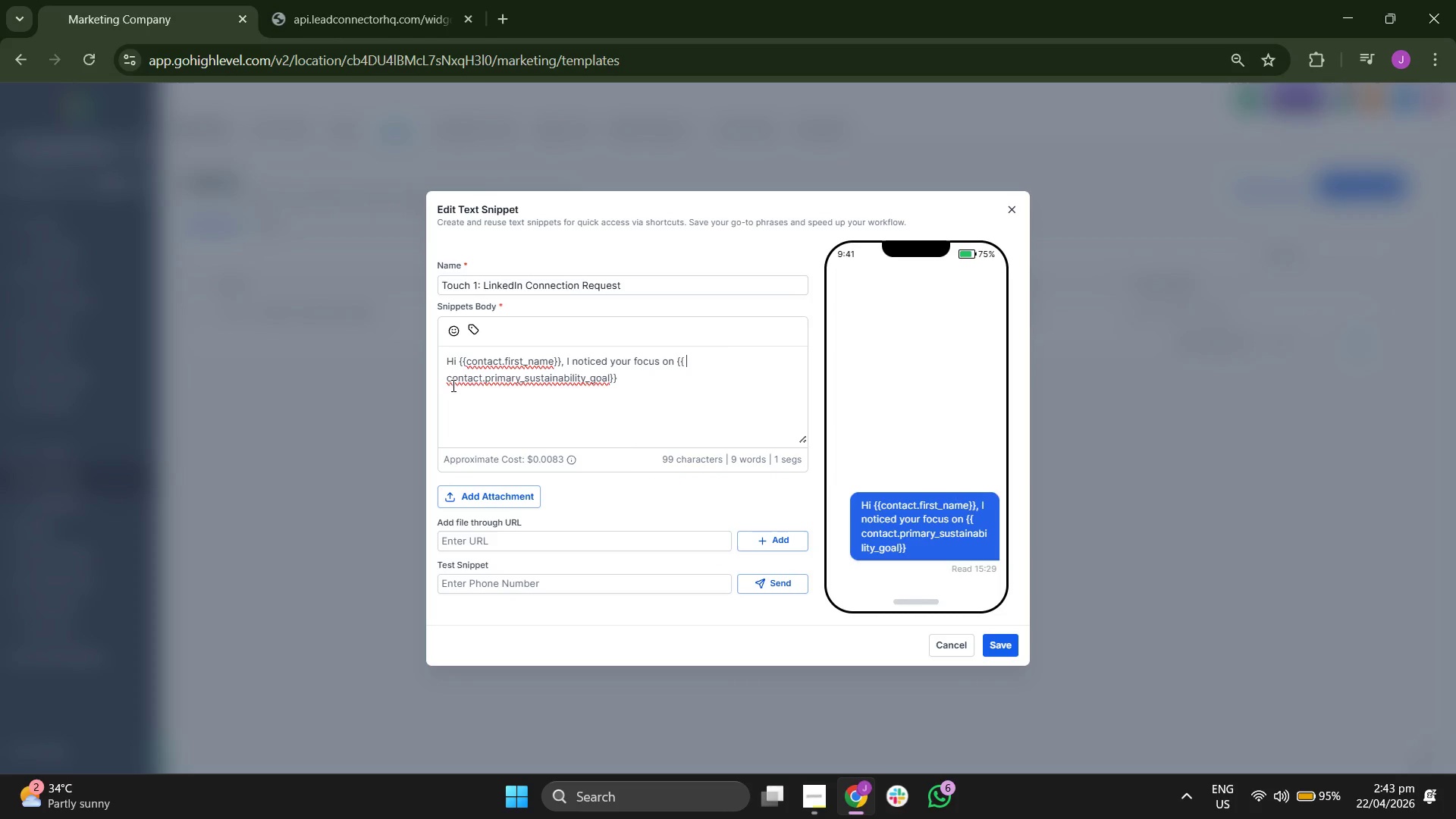 
key(Backspace)
 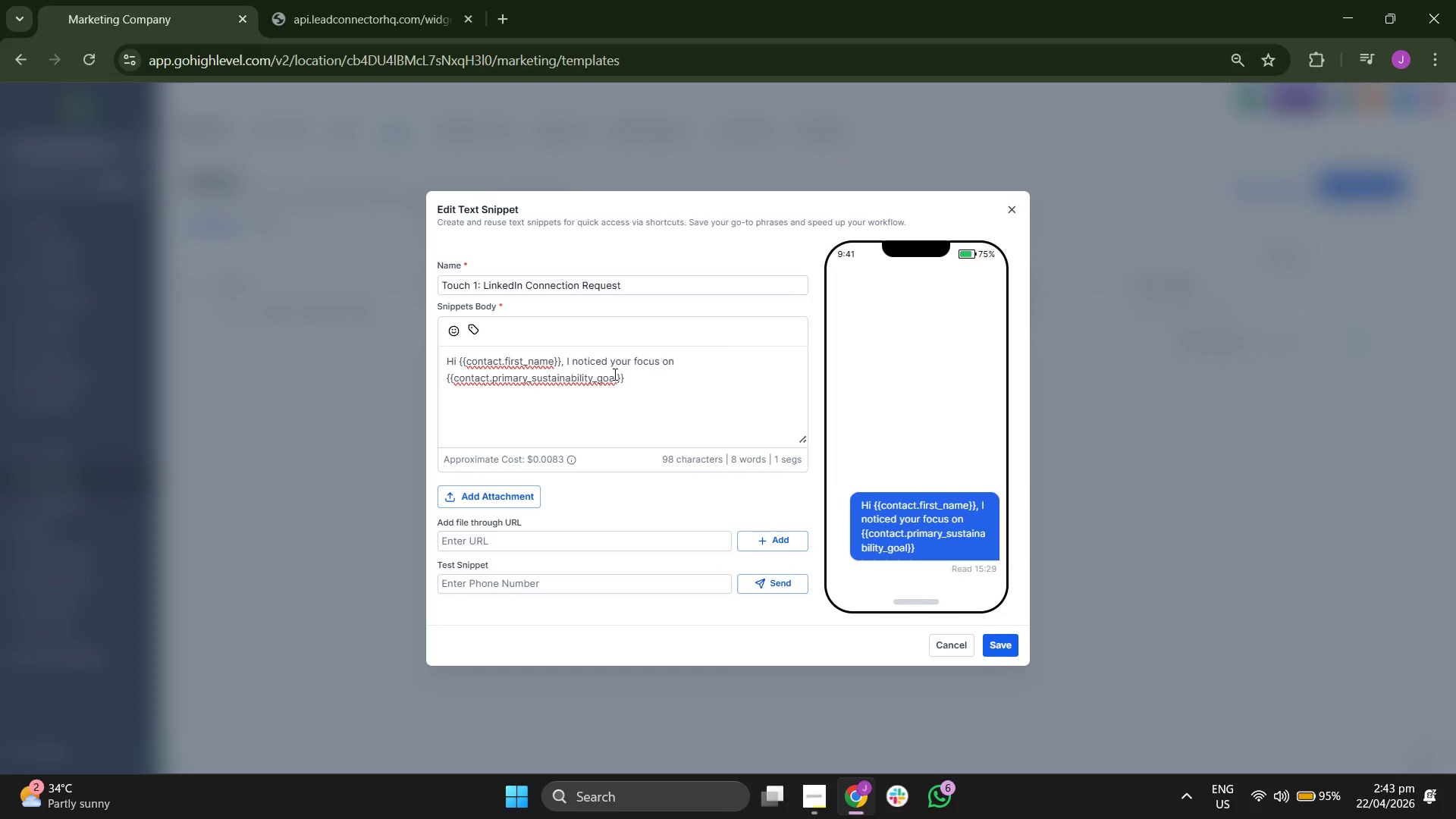 
left_click([671, 387])
 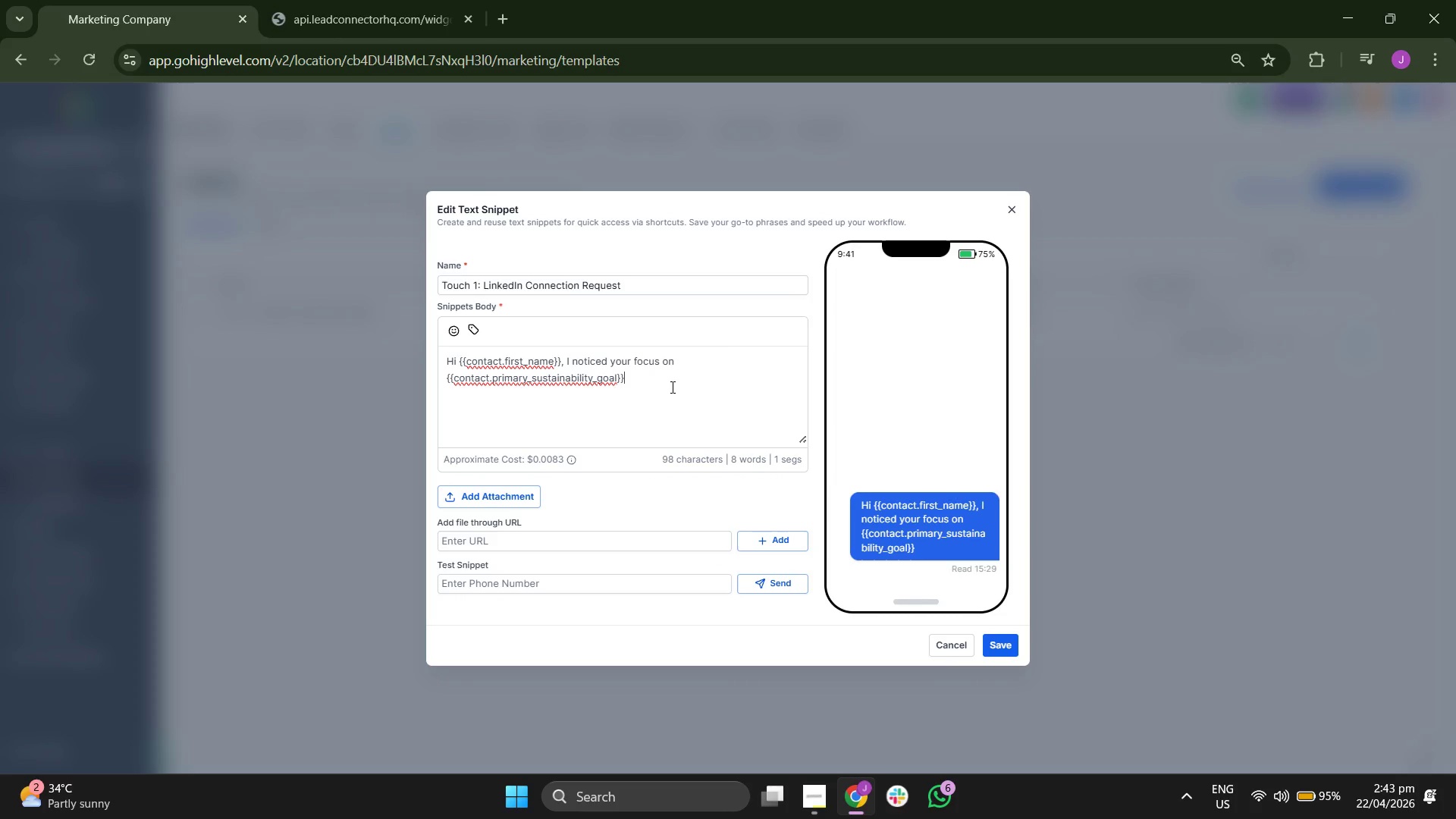 
key(Space)
 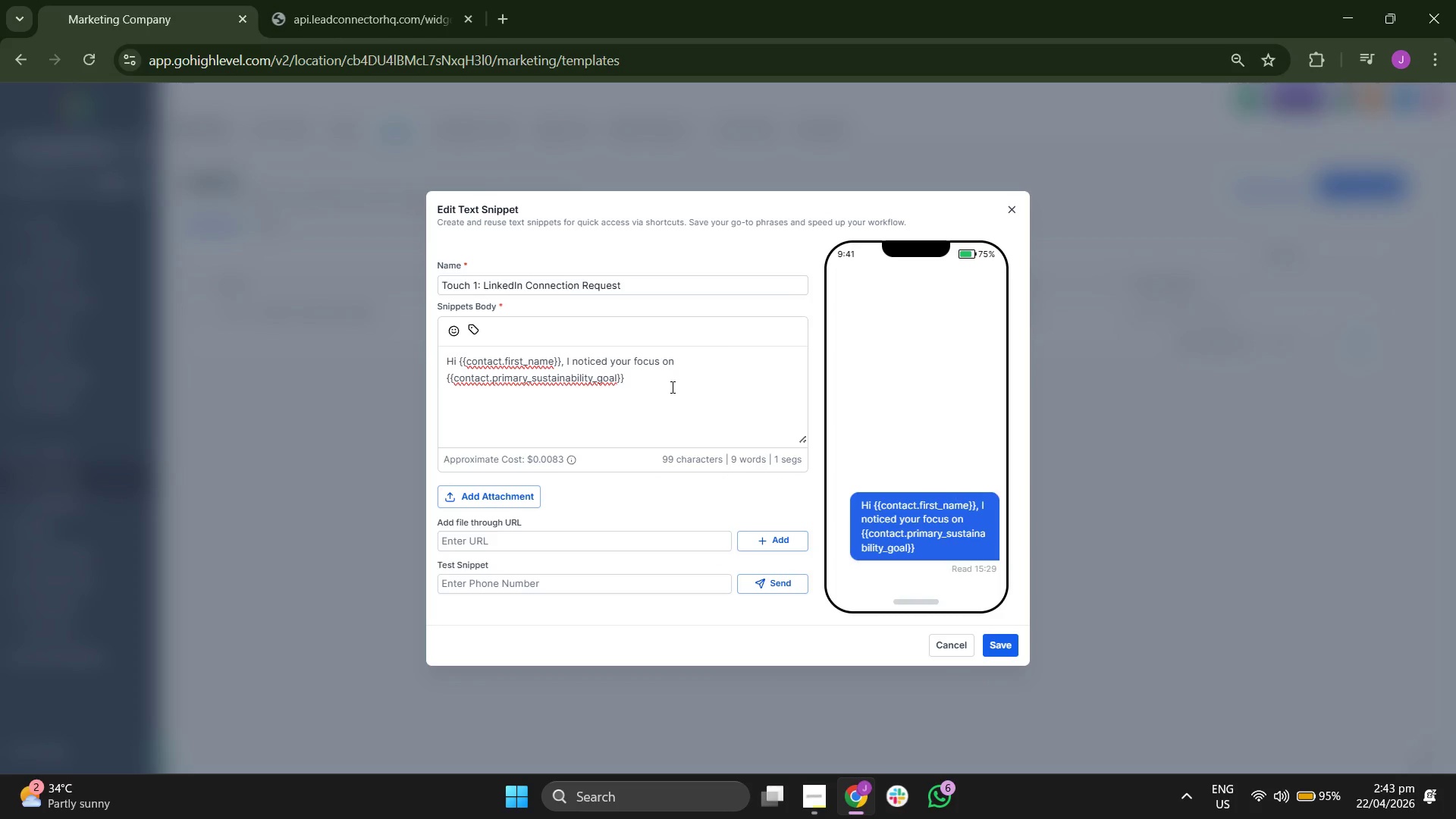 
type(I)
key(Backspace)
type(at )
 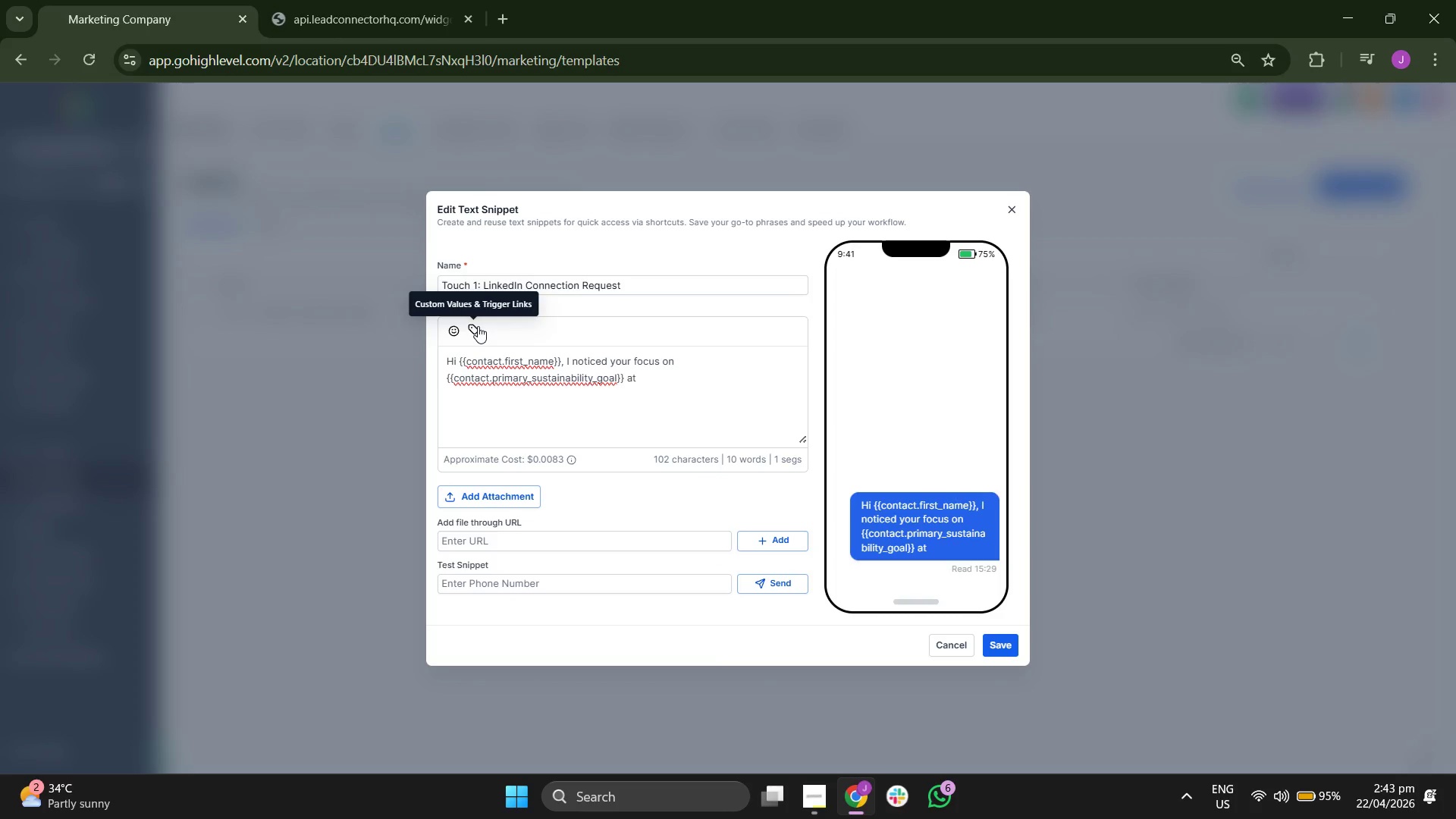 
key(Shift+BracketLeft)
 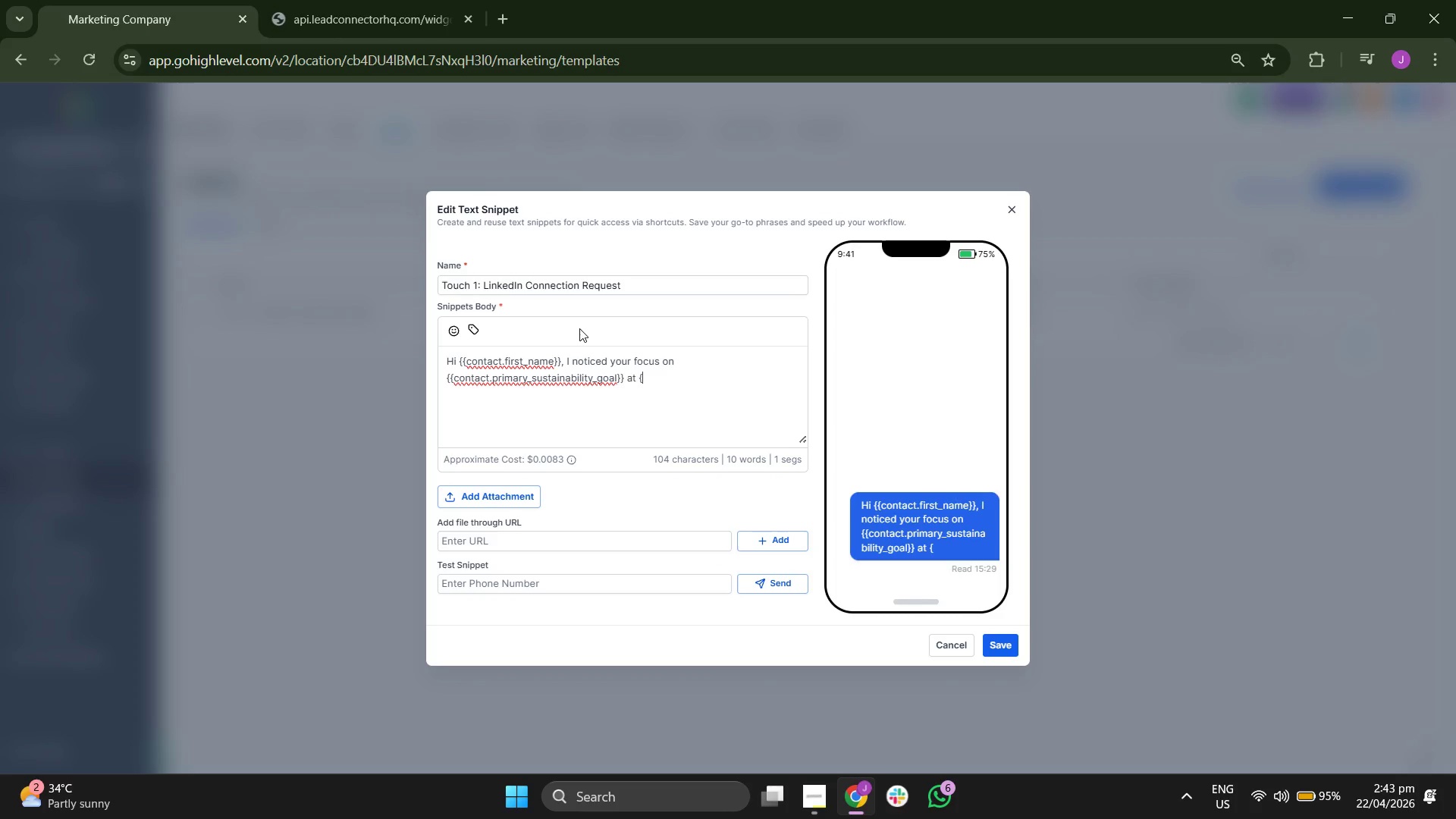 
key(Shift+BracketLeft)
 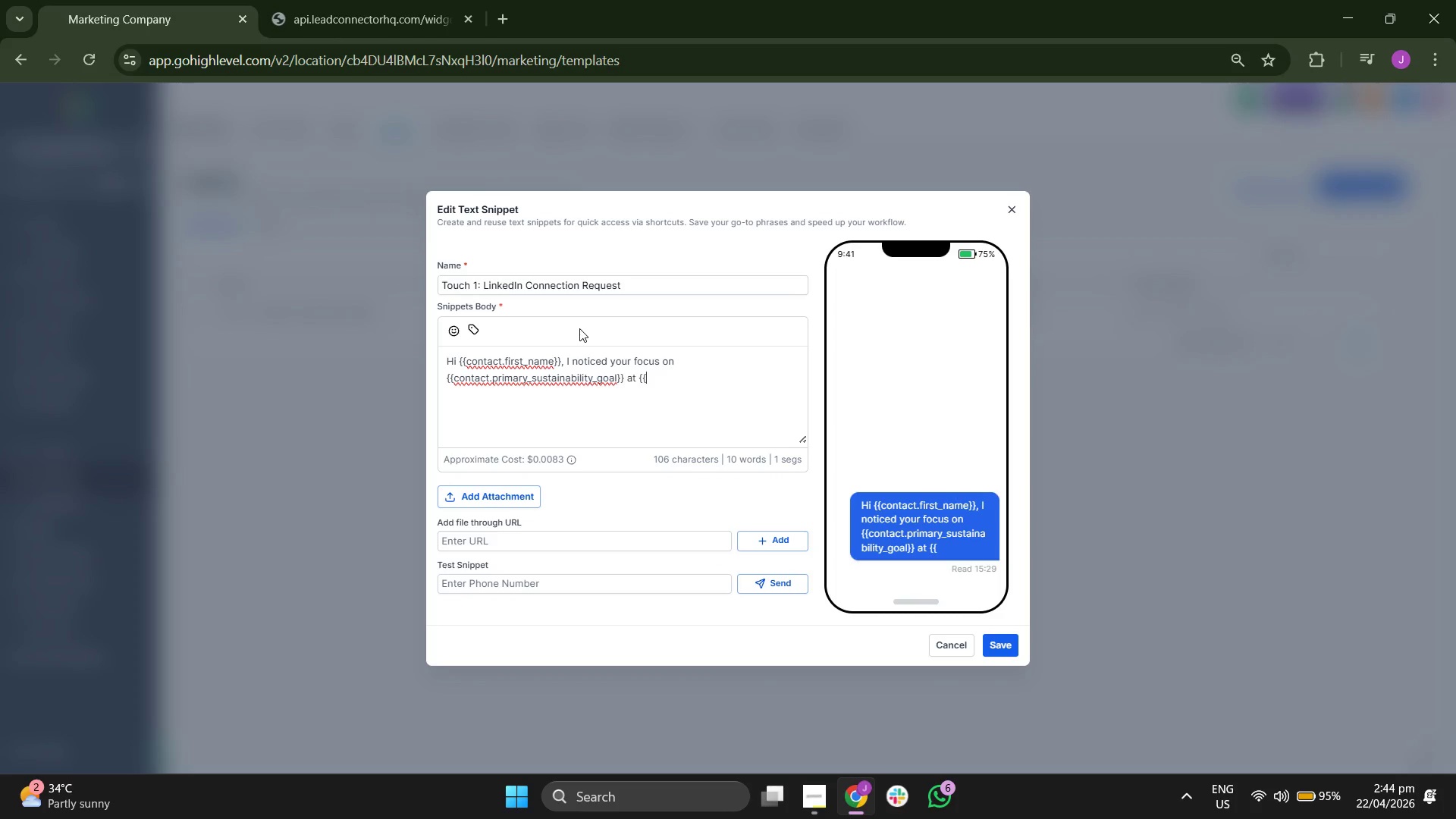 
type(contact.company_name}})
 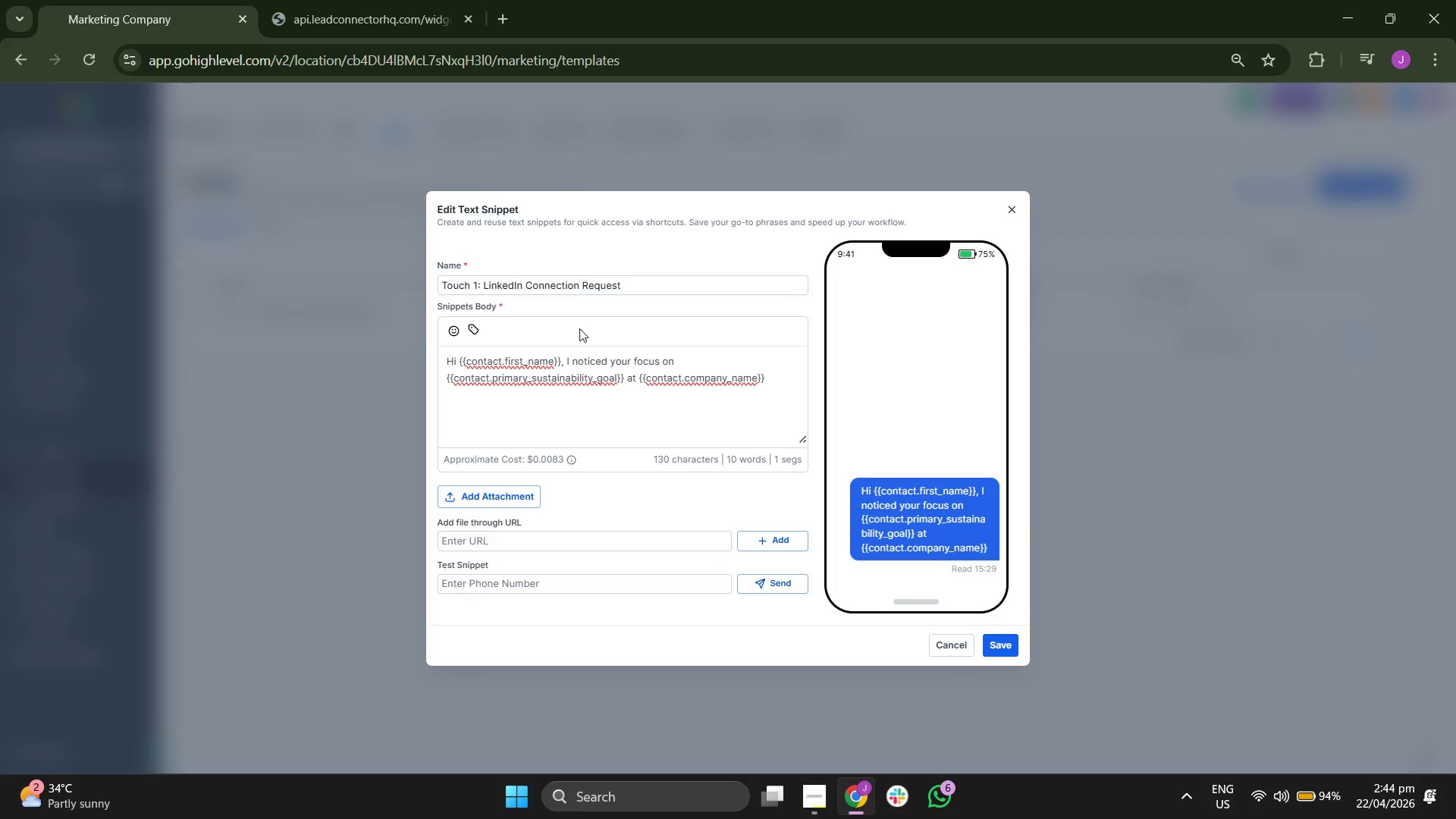 
key(Period)
 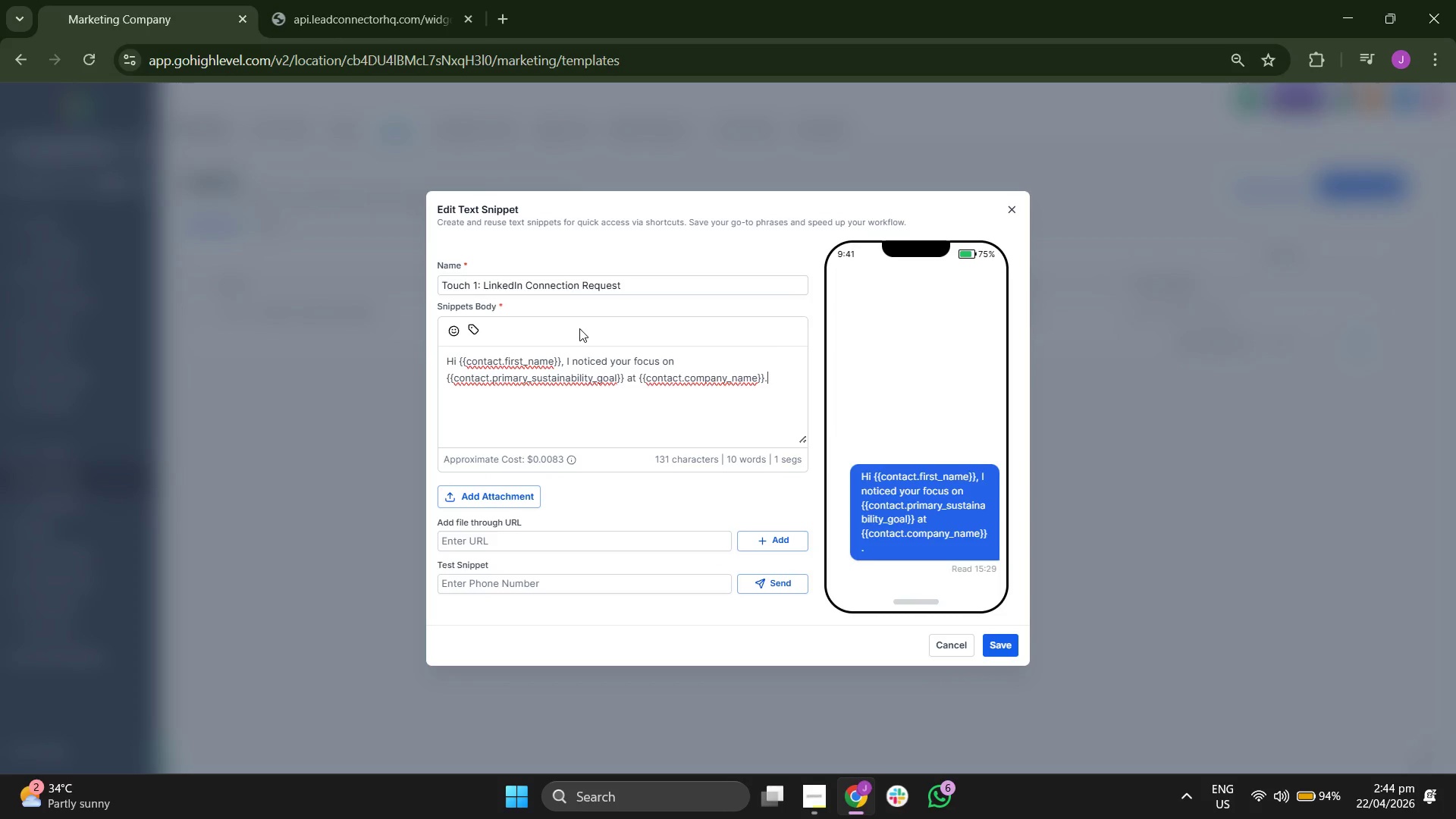 
key(Space)
 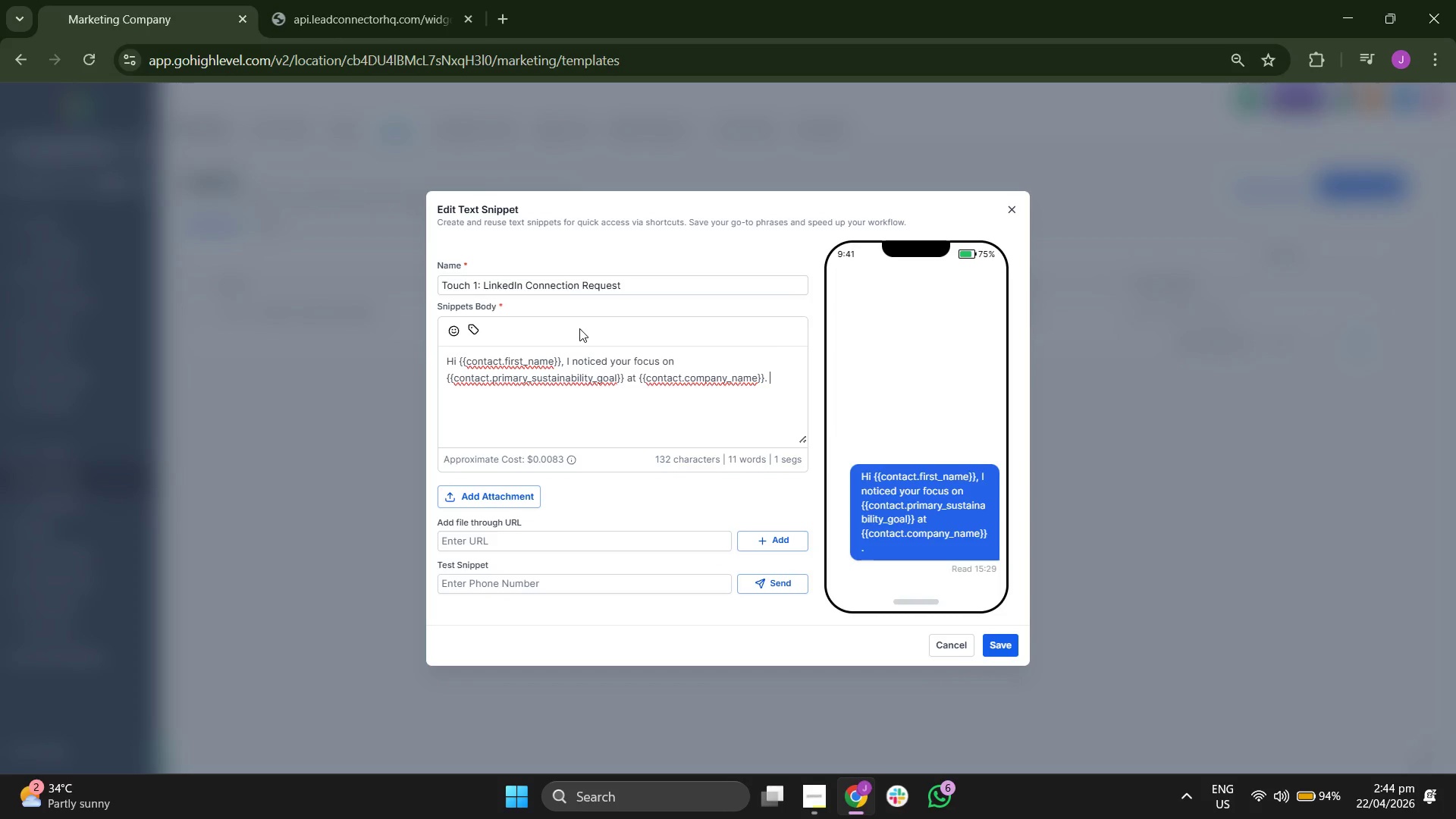 
type(I'm leading the )
 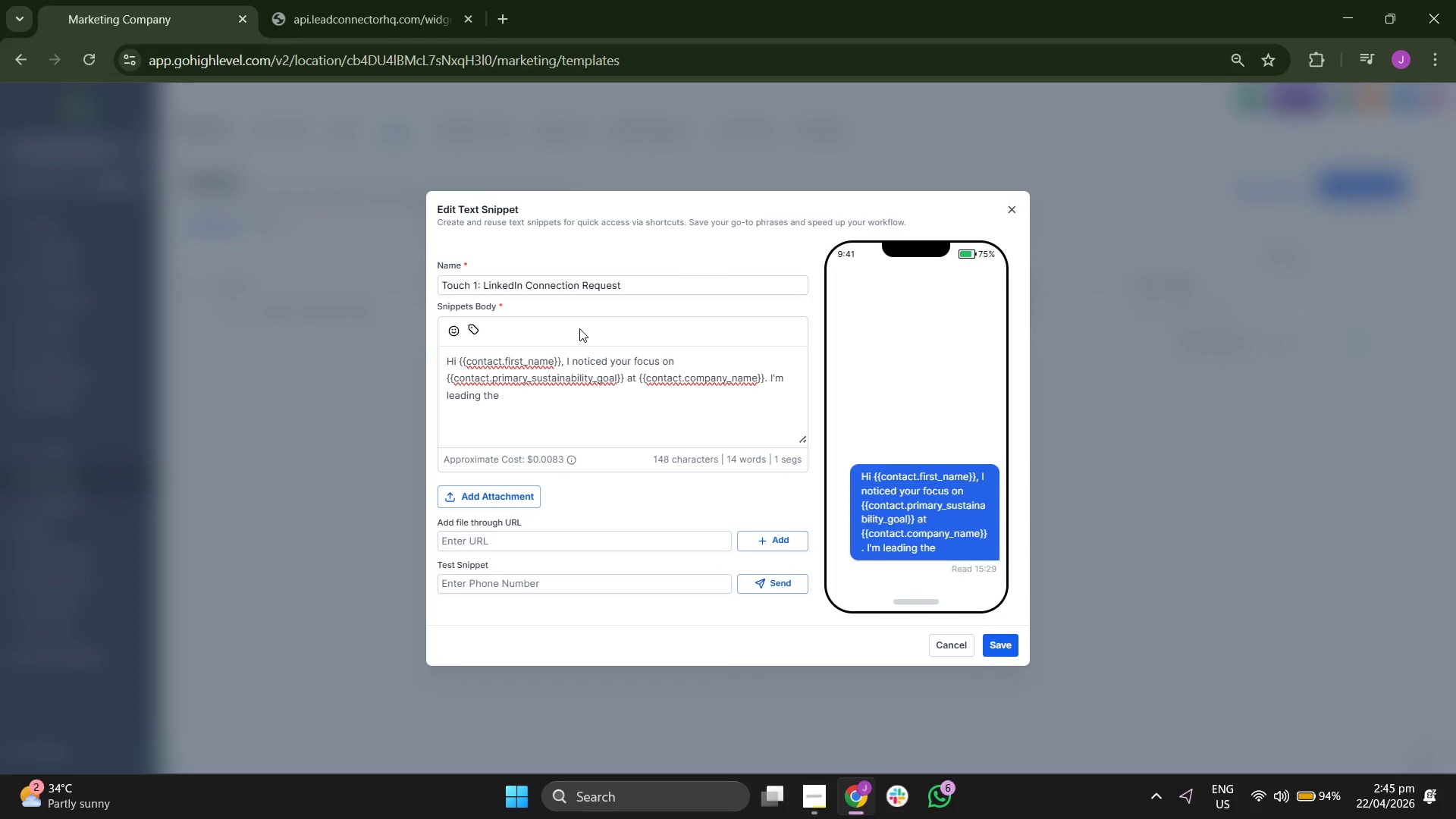 
type("City Cool)
 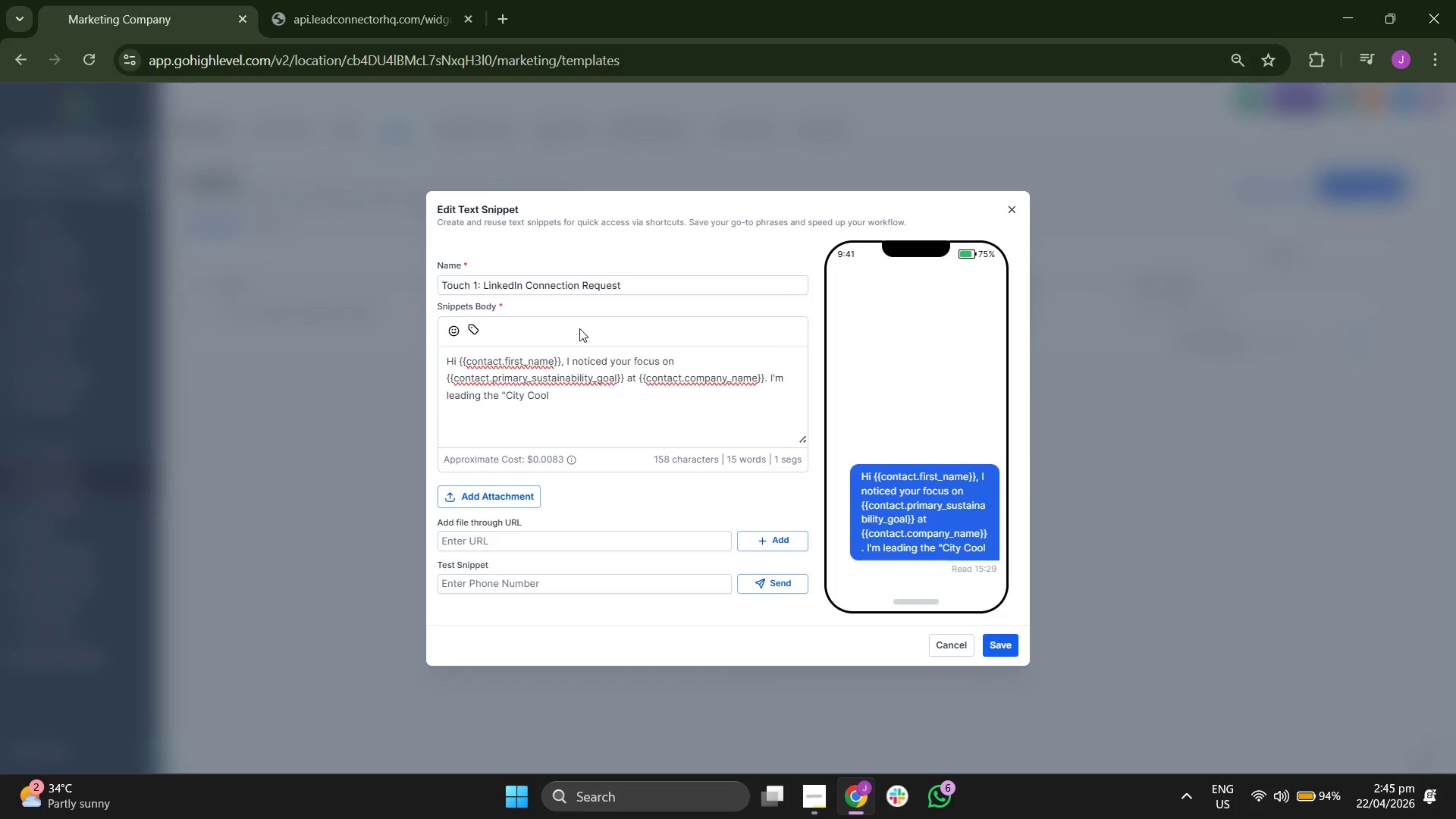 
type( sa)
key(Backspace)
key(Backspace)
key(Backspace)
type( )
key(Backspace)
type(-Down" initiat)
 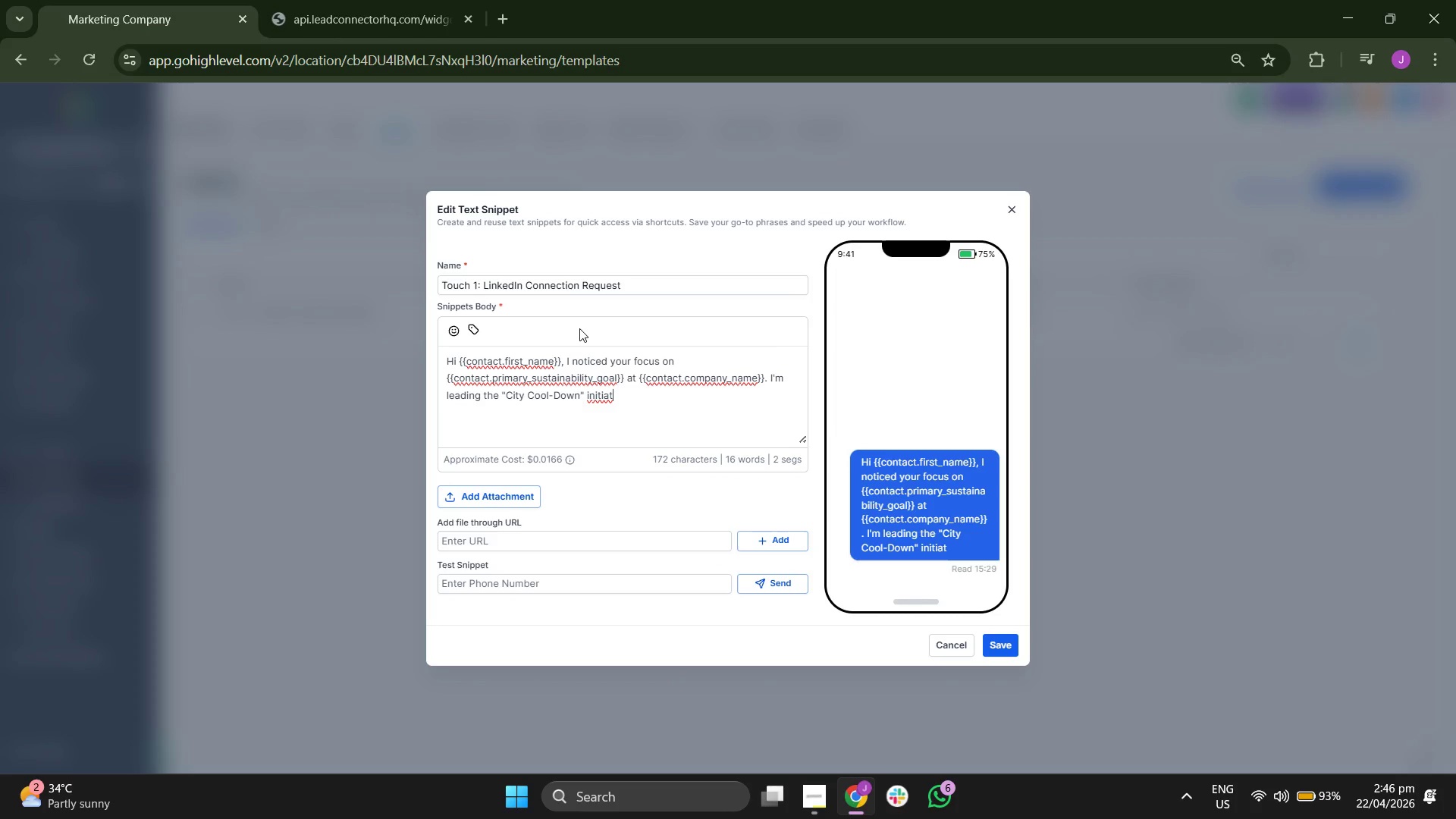 
type(ive )
 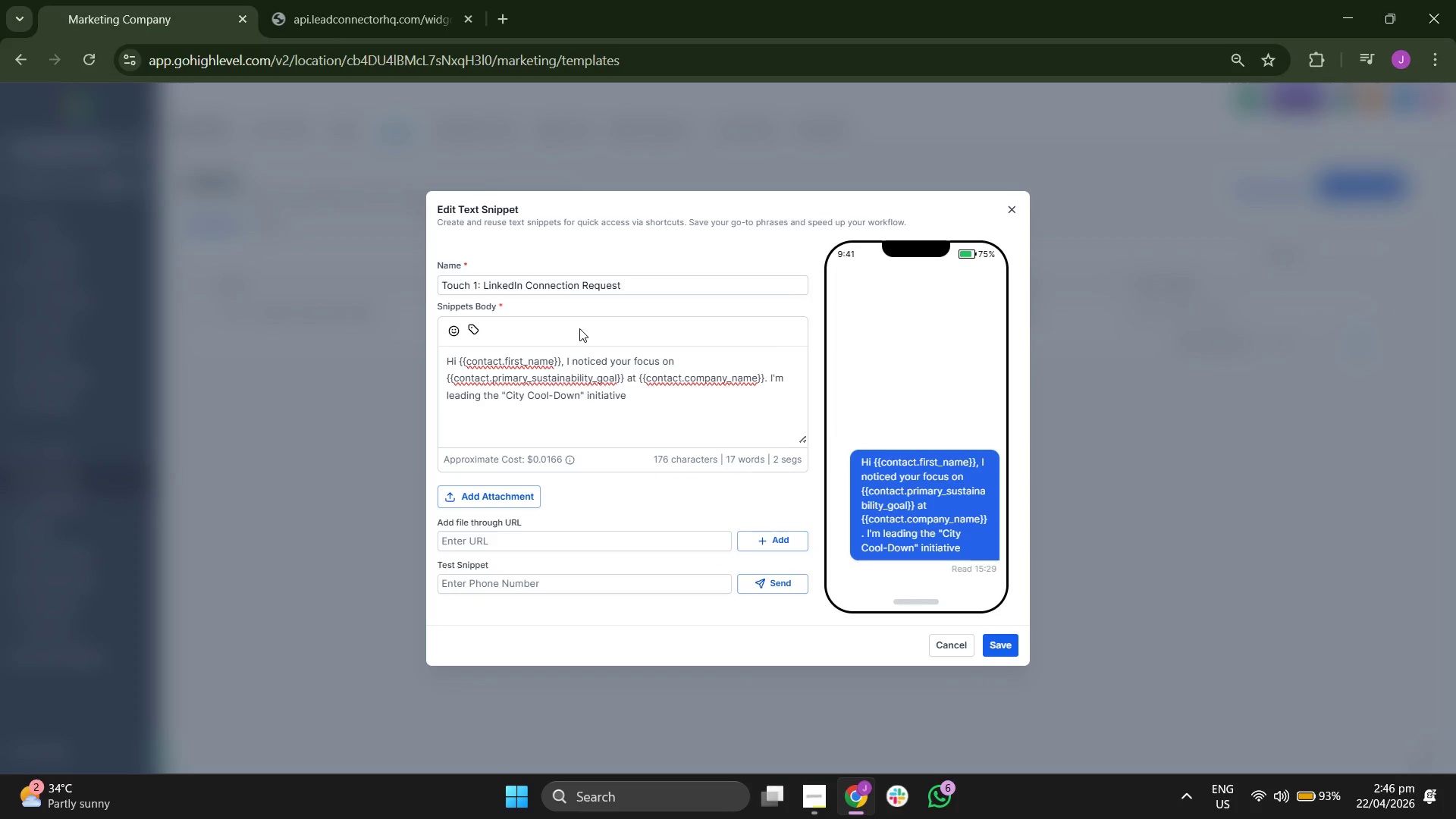 
type(at Ev)
 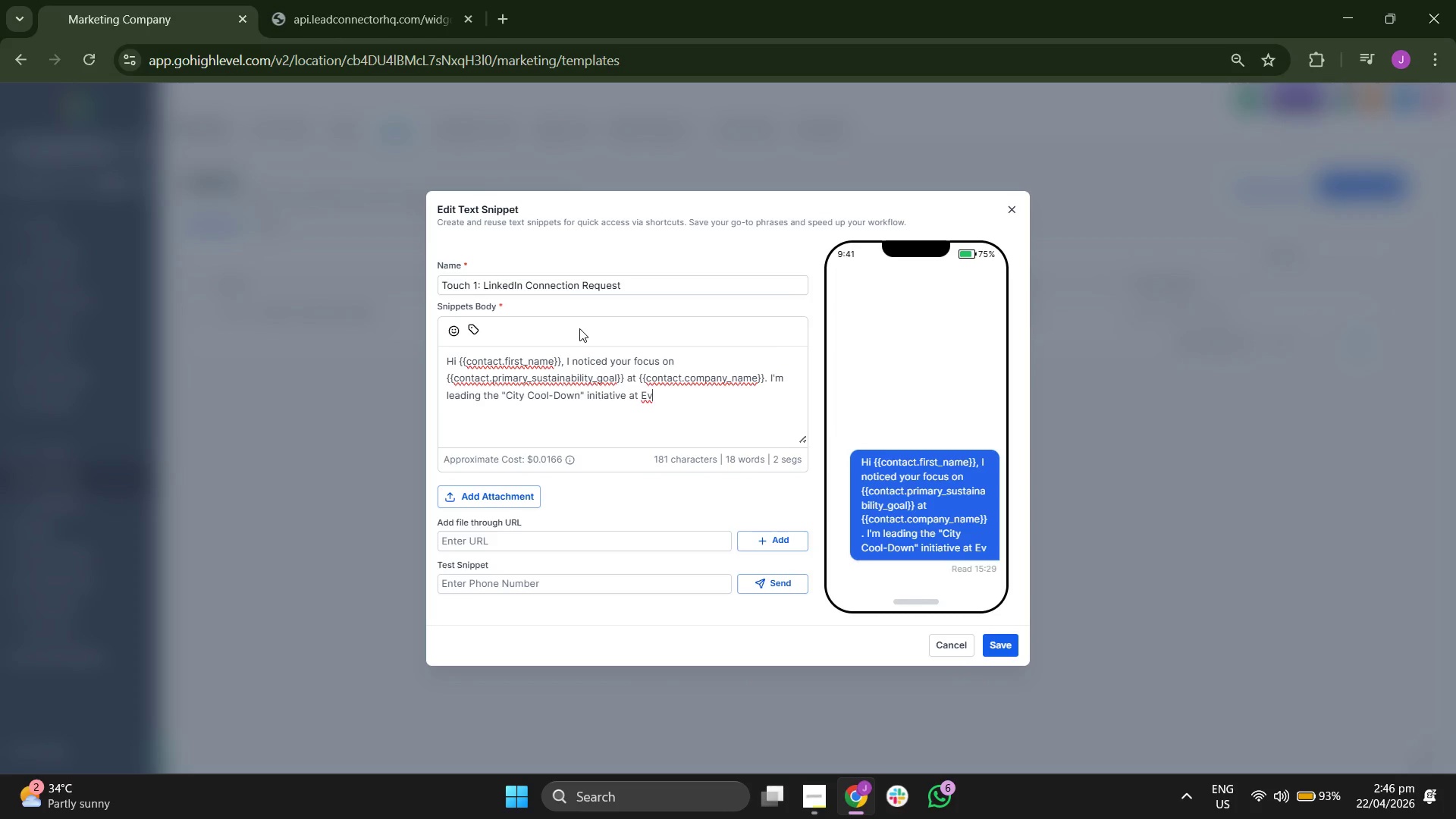 
type(er)
 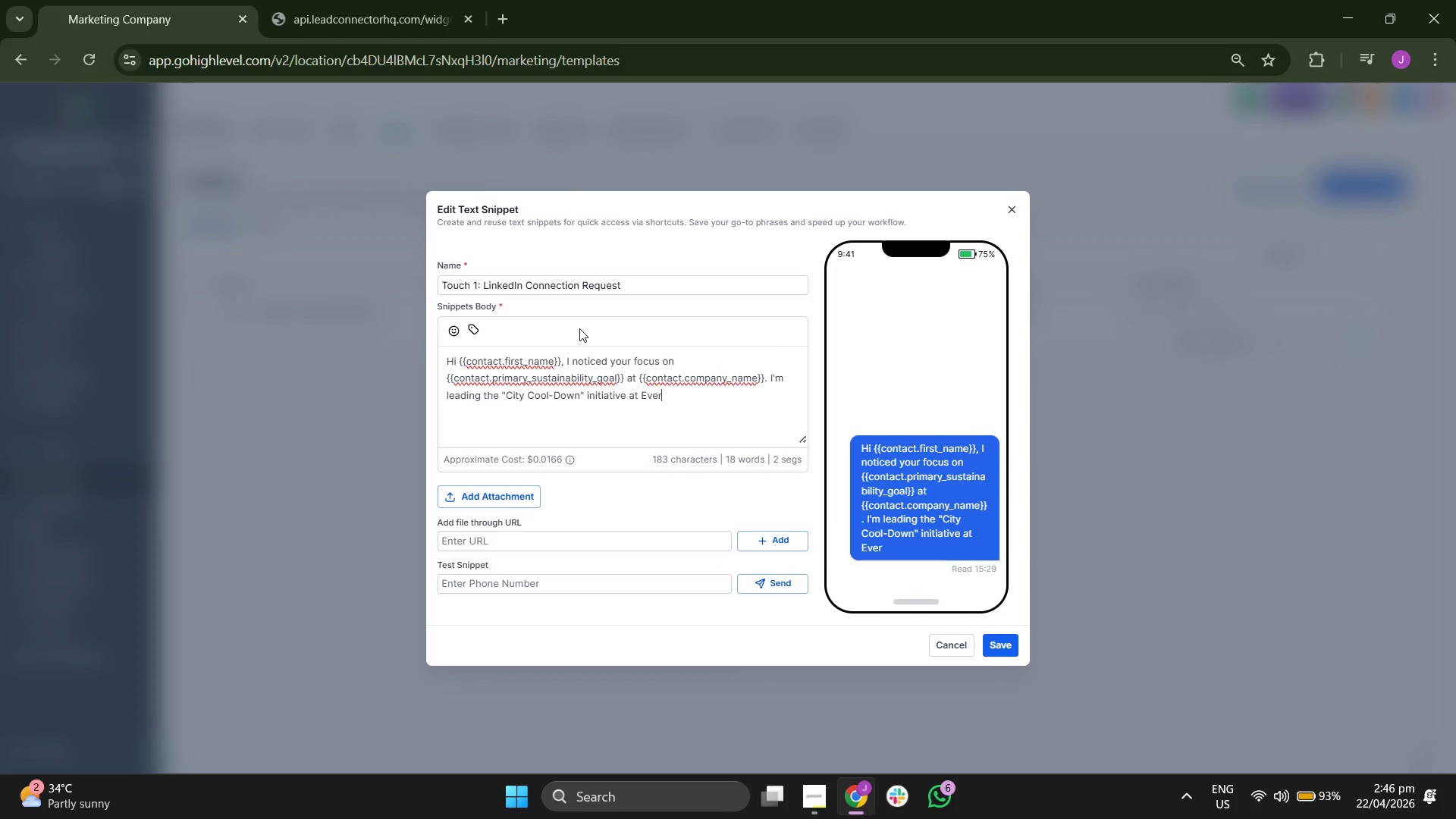 
type(yge)
key(Backspace)
type(reen Cano)
 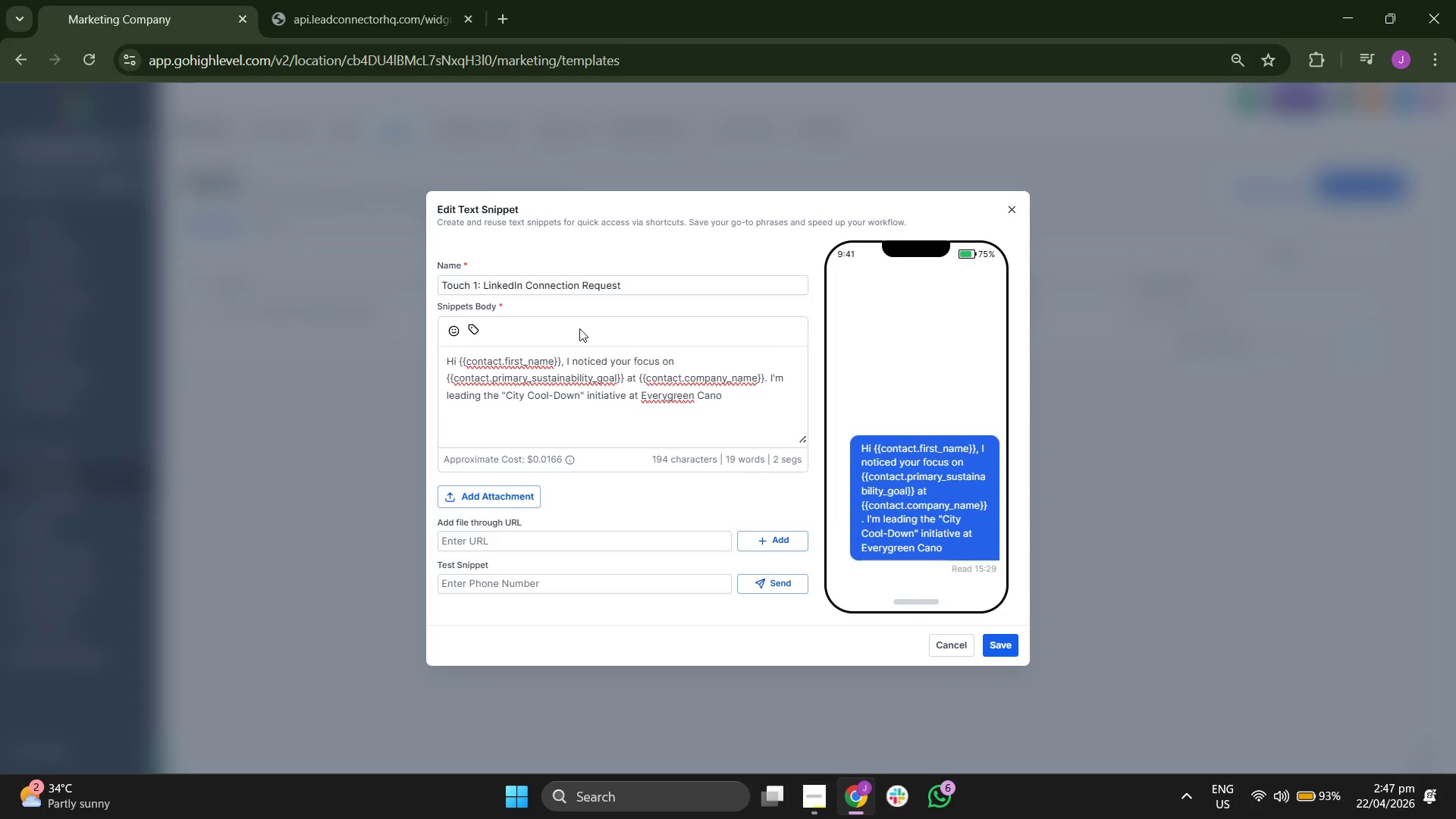 
key(P)
 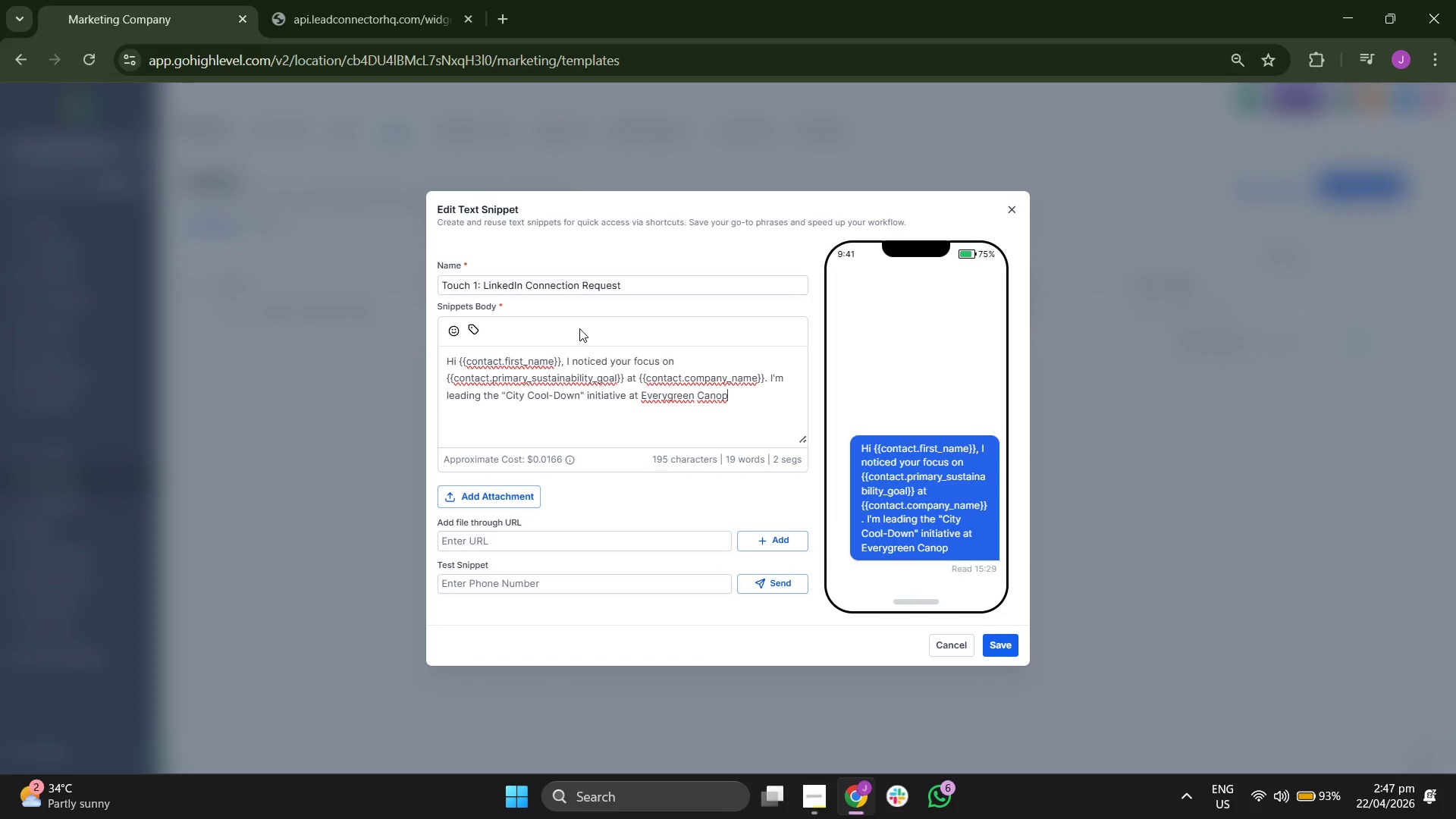 
key(Y)
 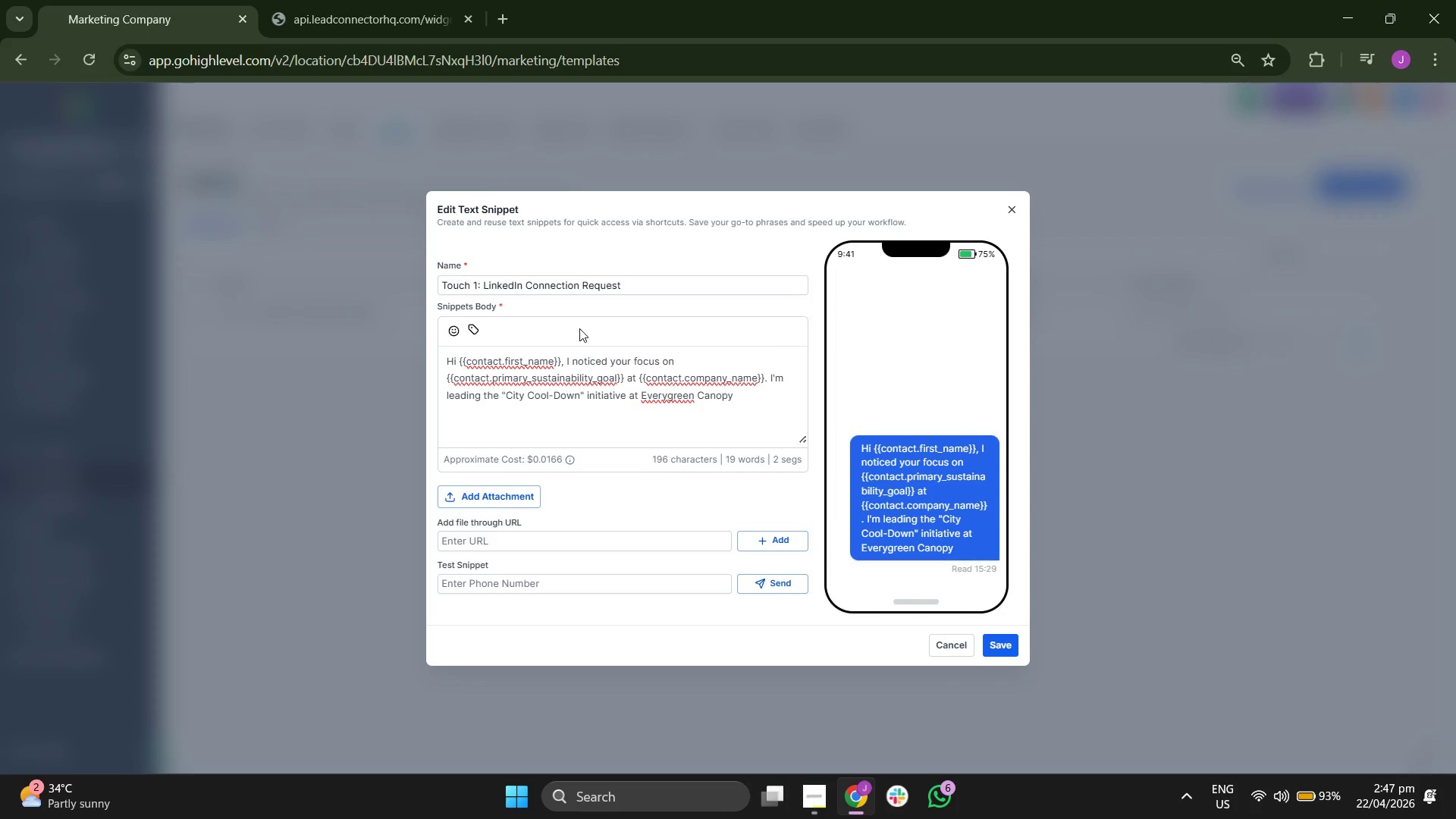 
wait(8.02)
 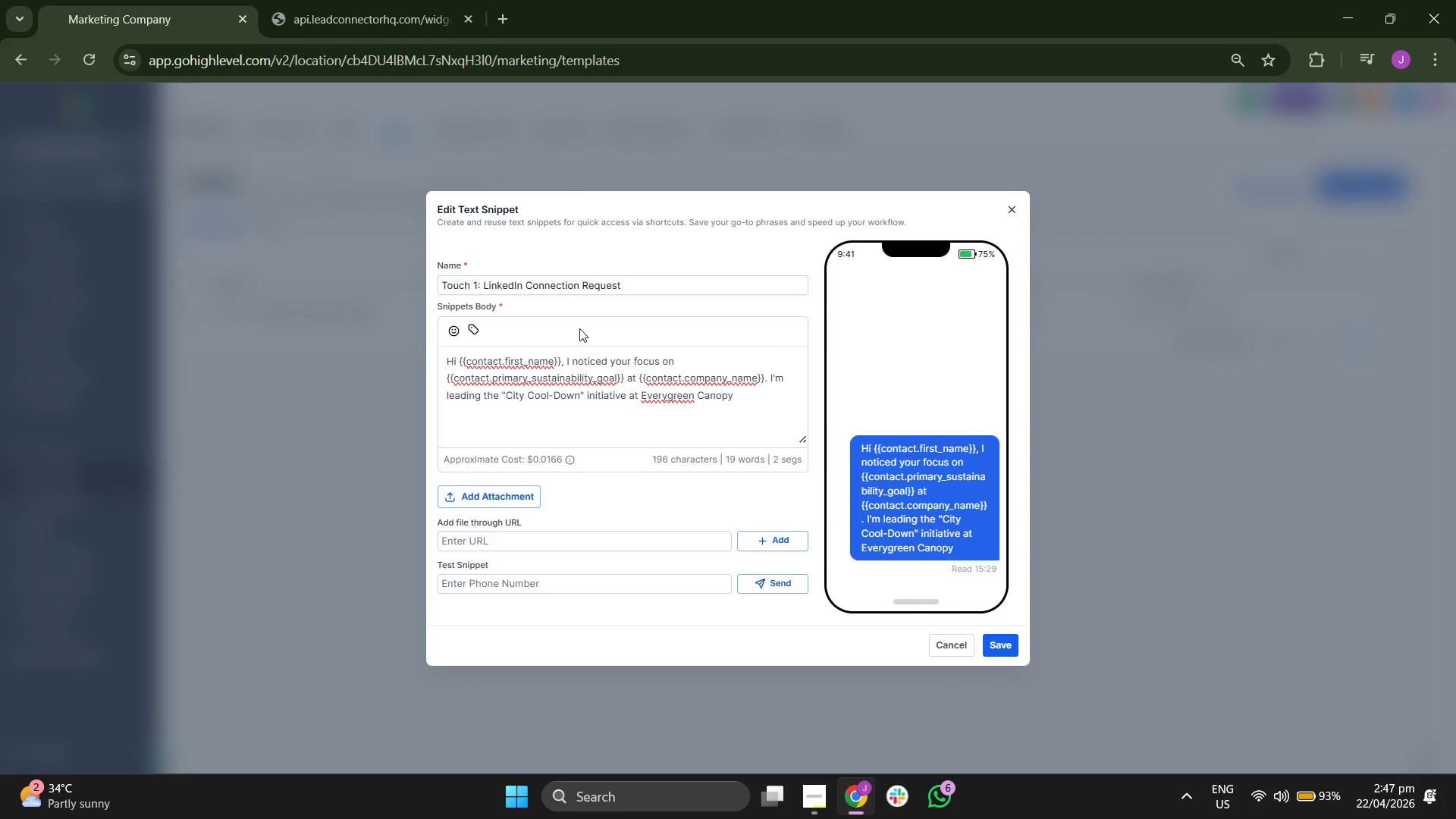 
type( and)
 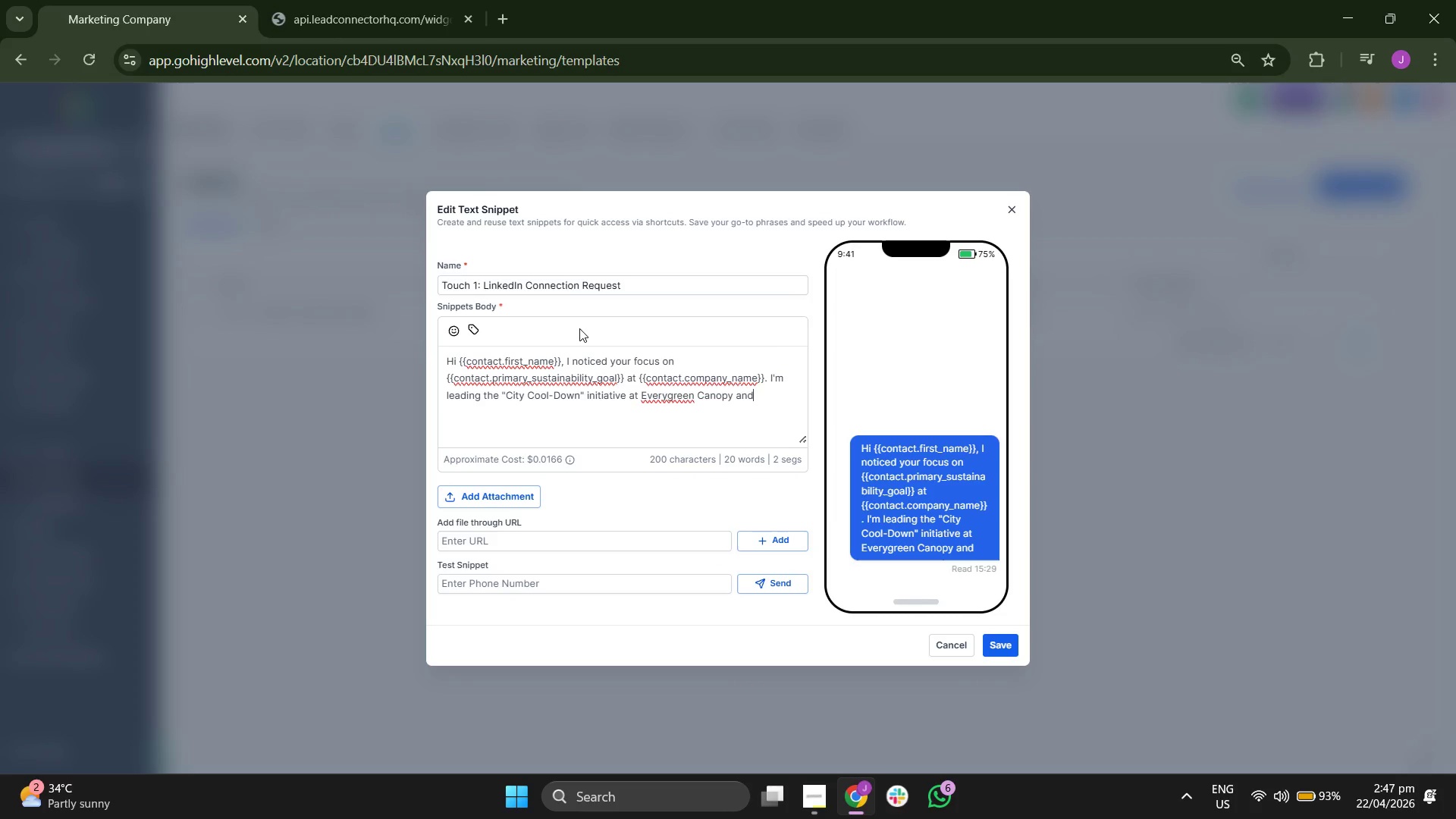 
type( would l)
 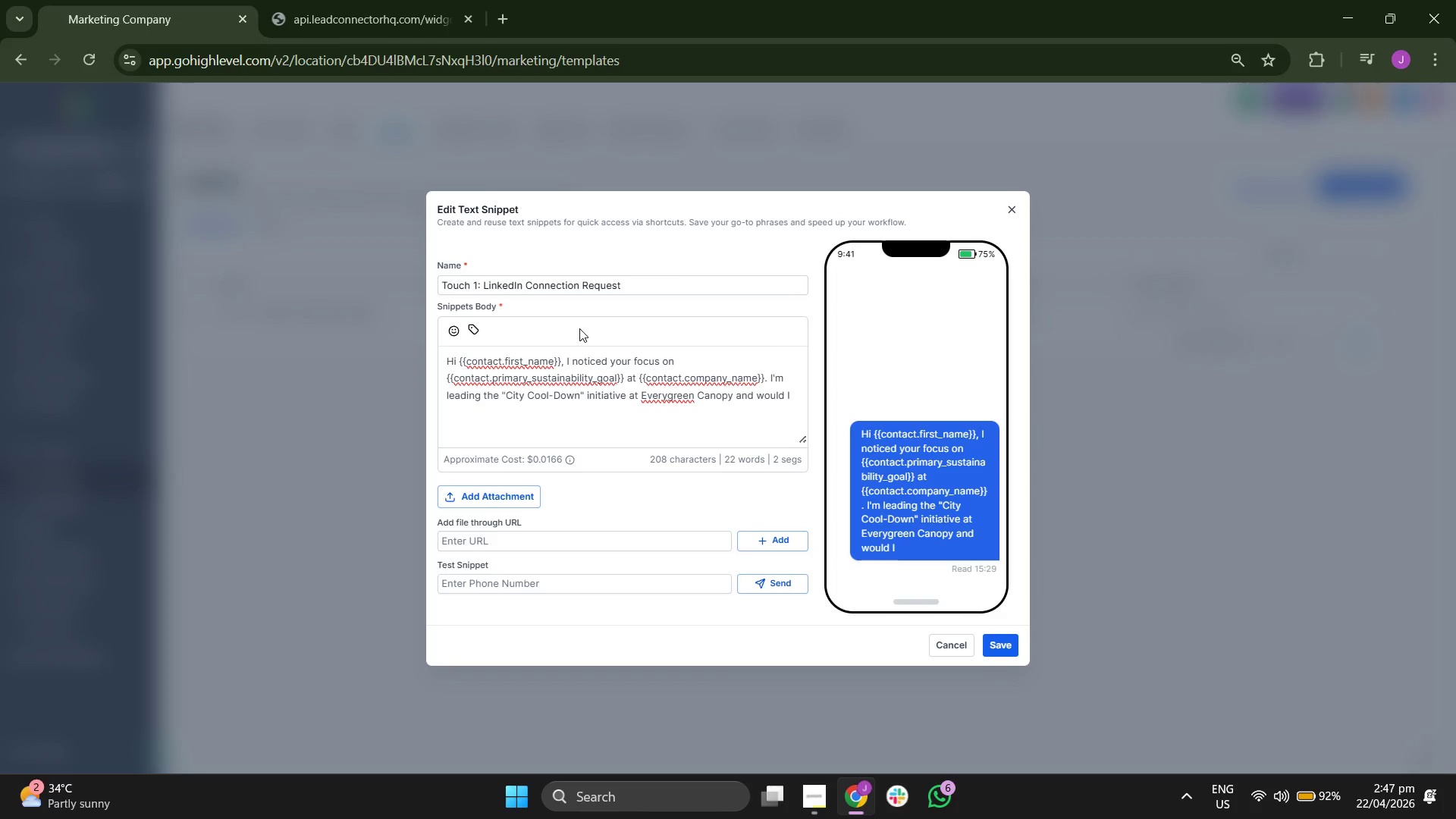 
key(O)
 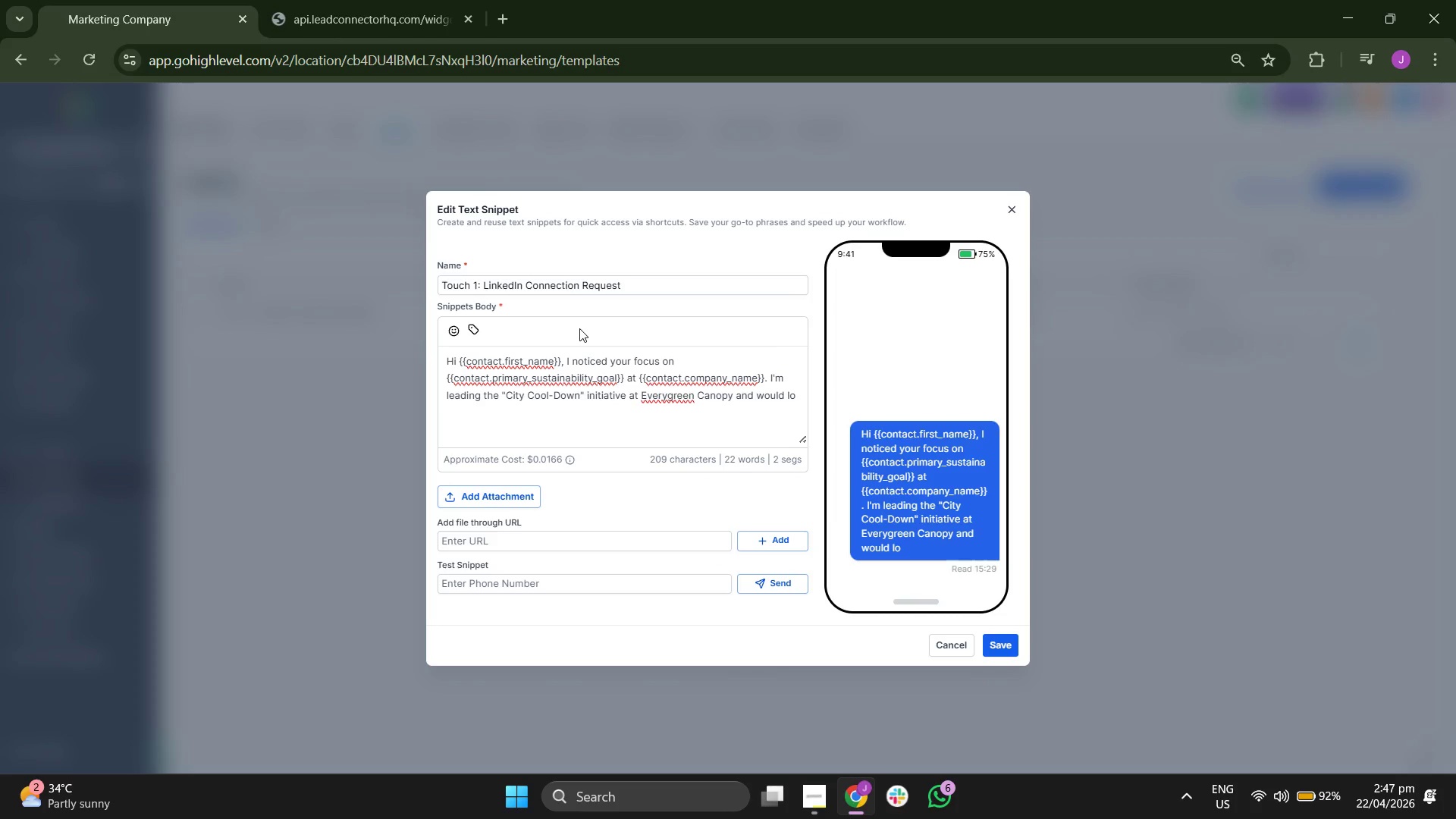 
type(ve to c)
 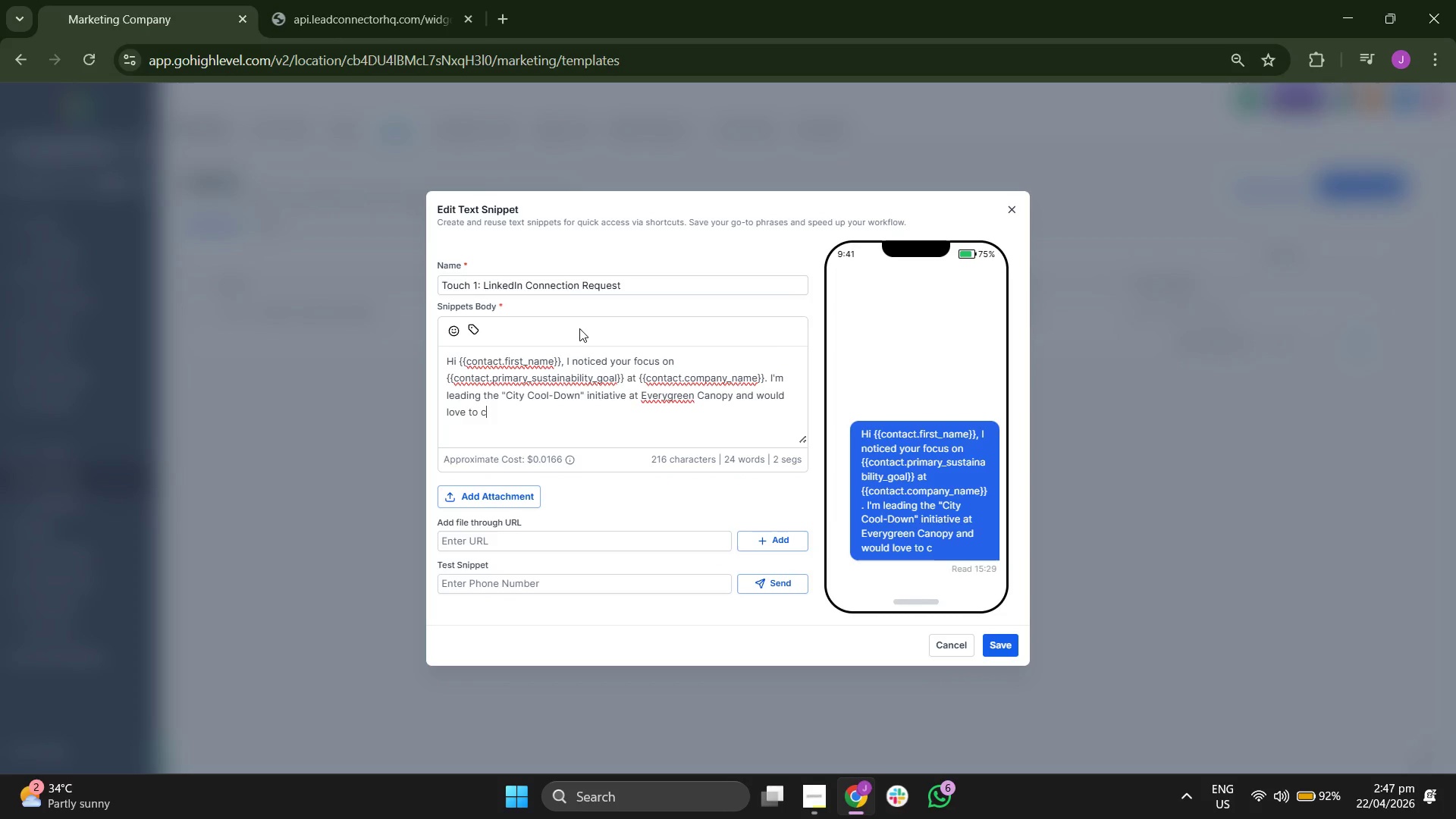 
key(O)
 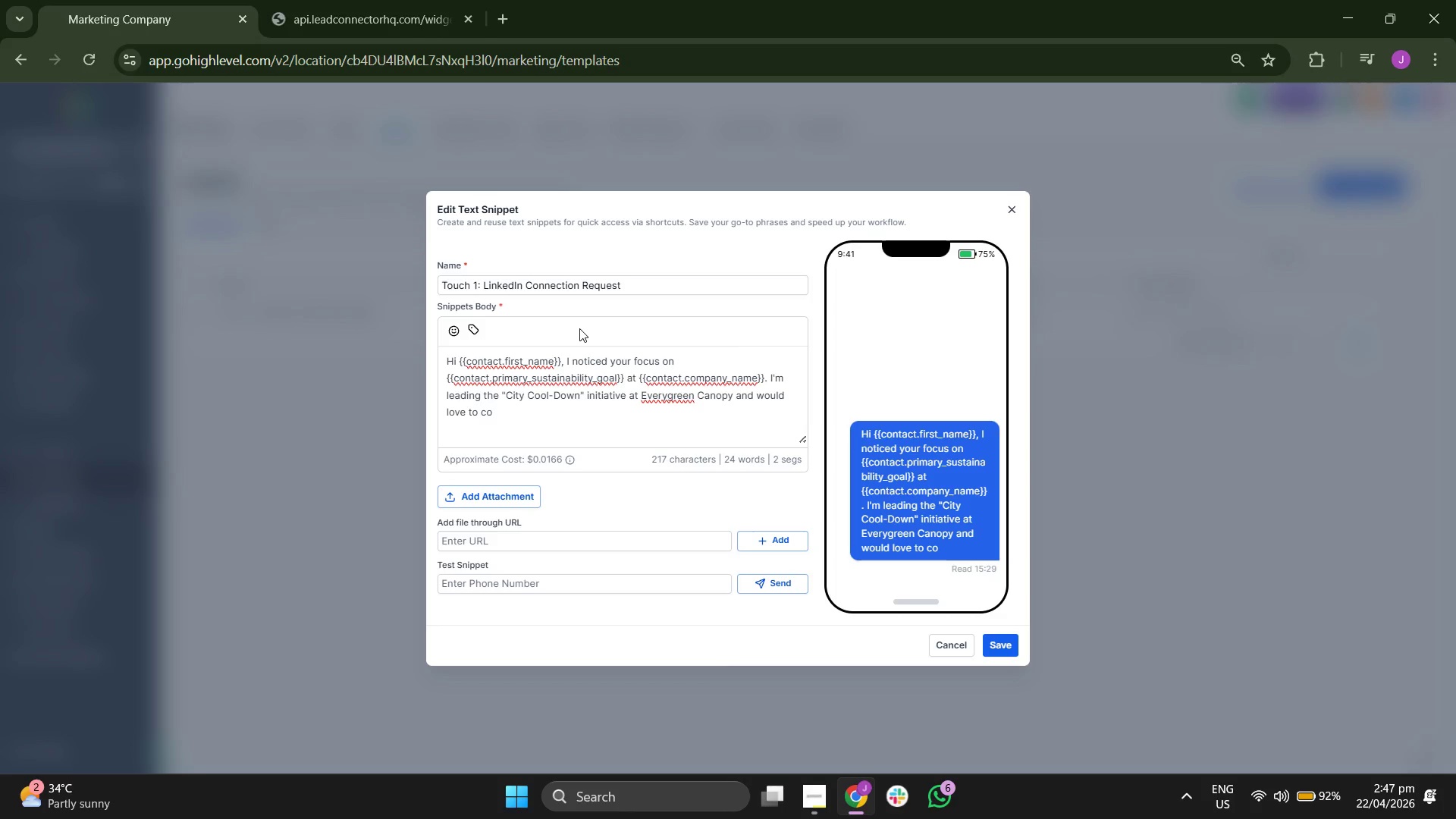 
type(nn)
 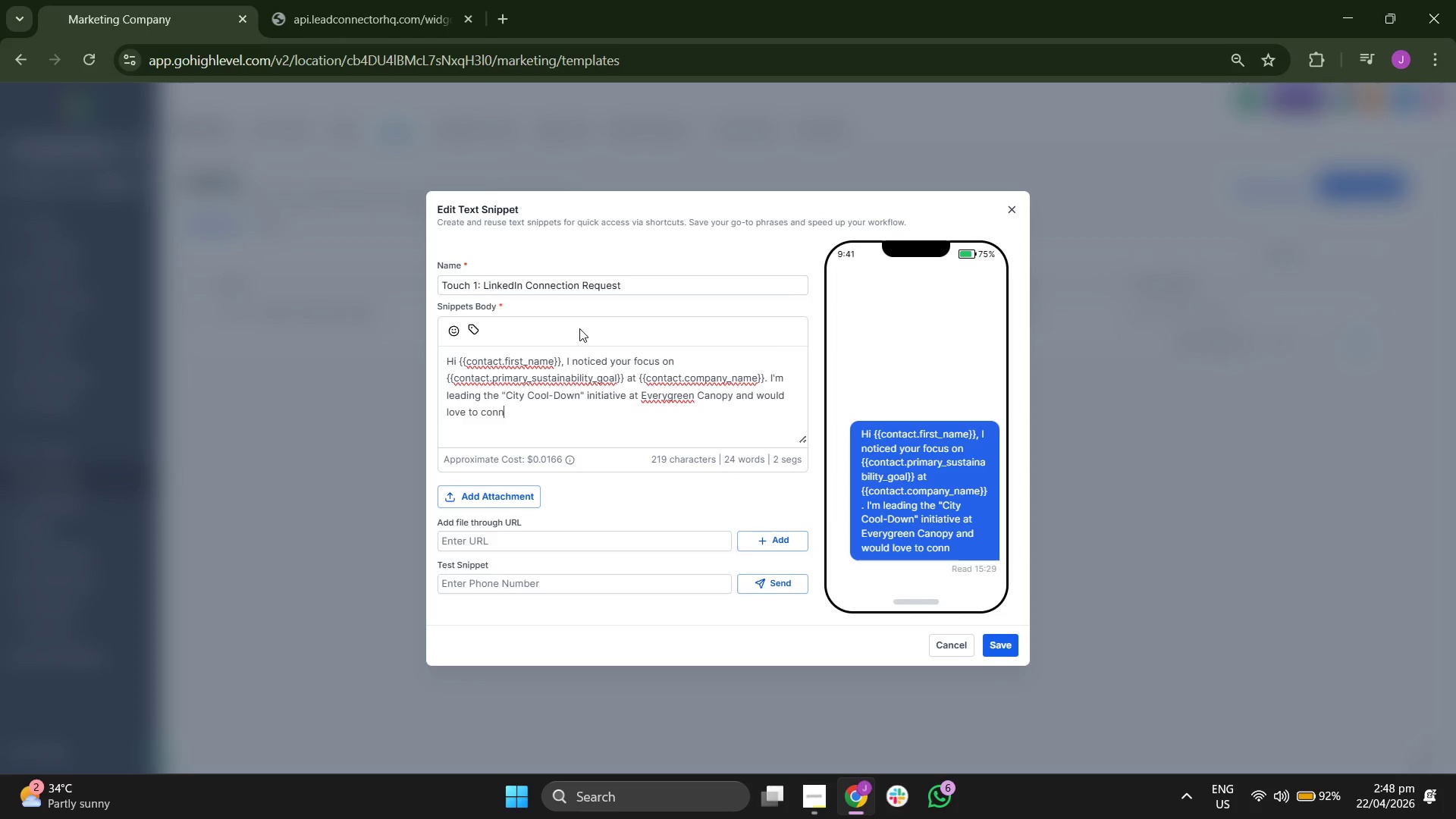 
key(E)
 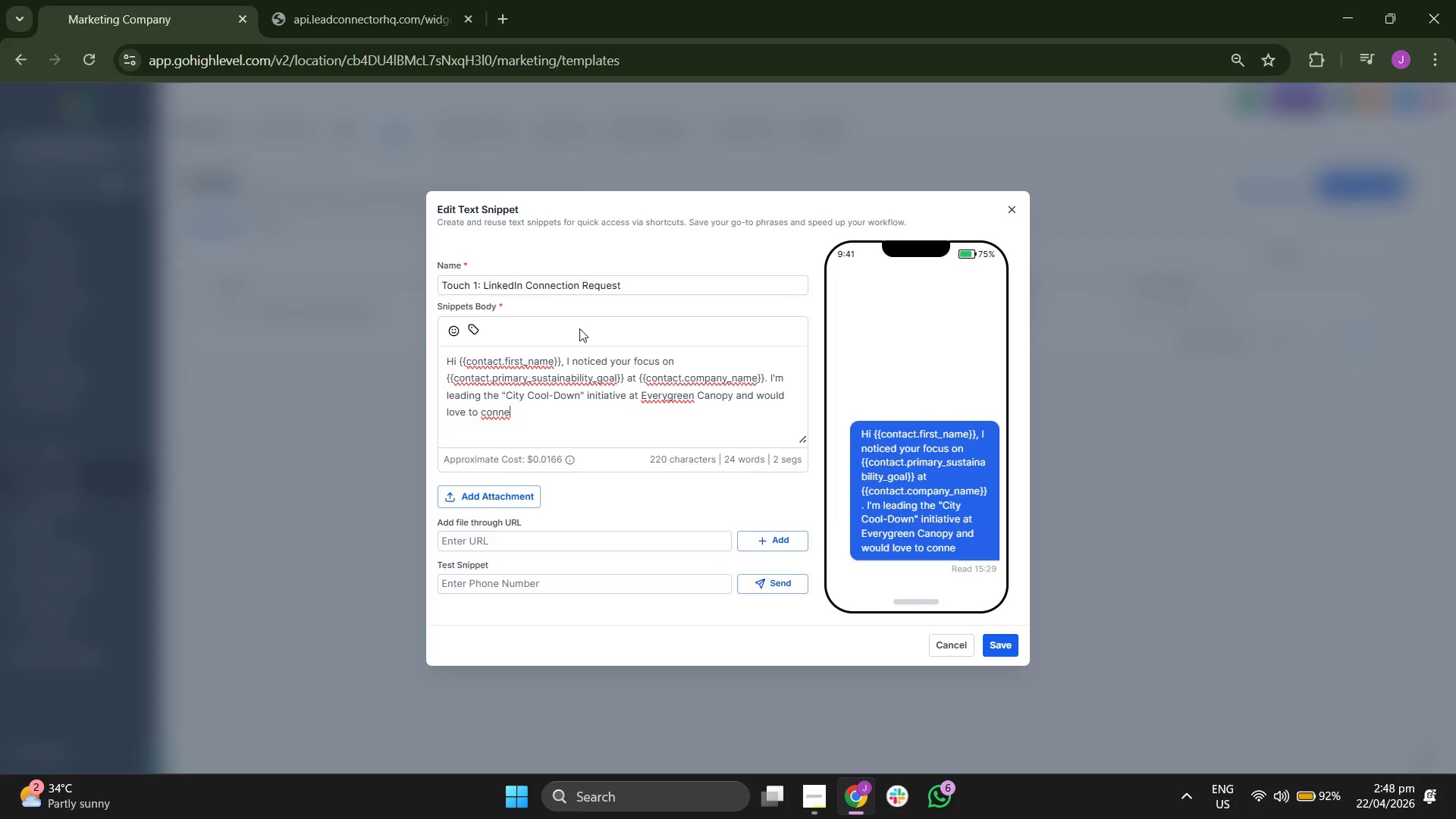 
type(ct and share howe)
key(Backspace)
type( we')
 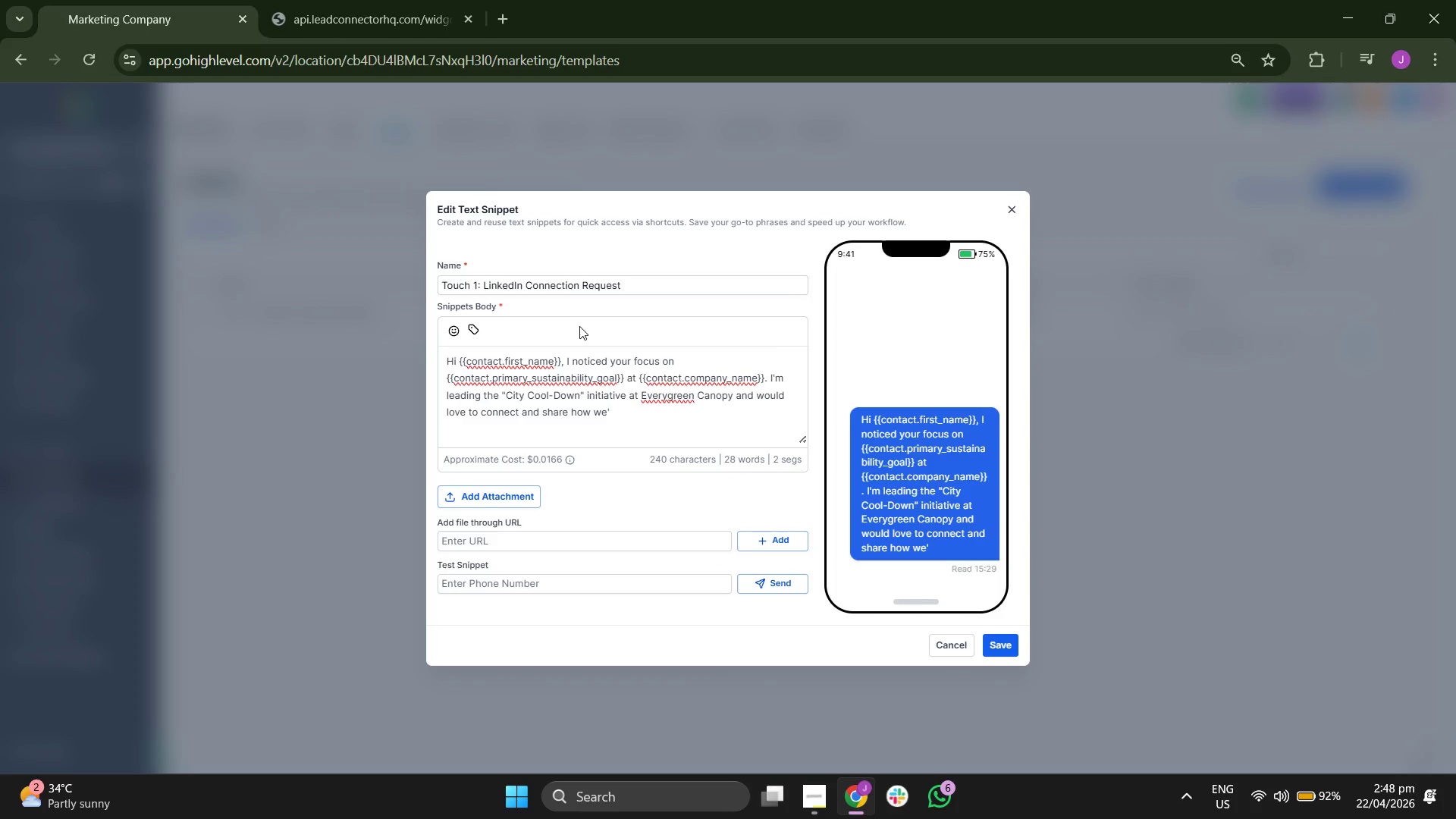 
key(R)
 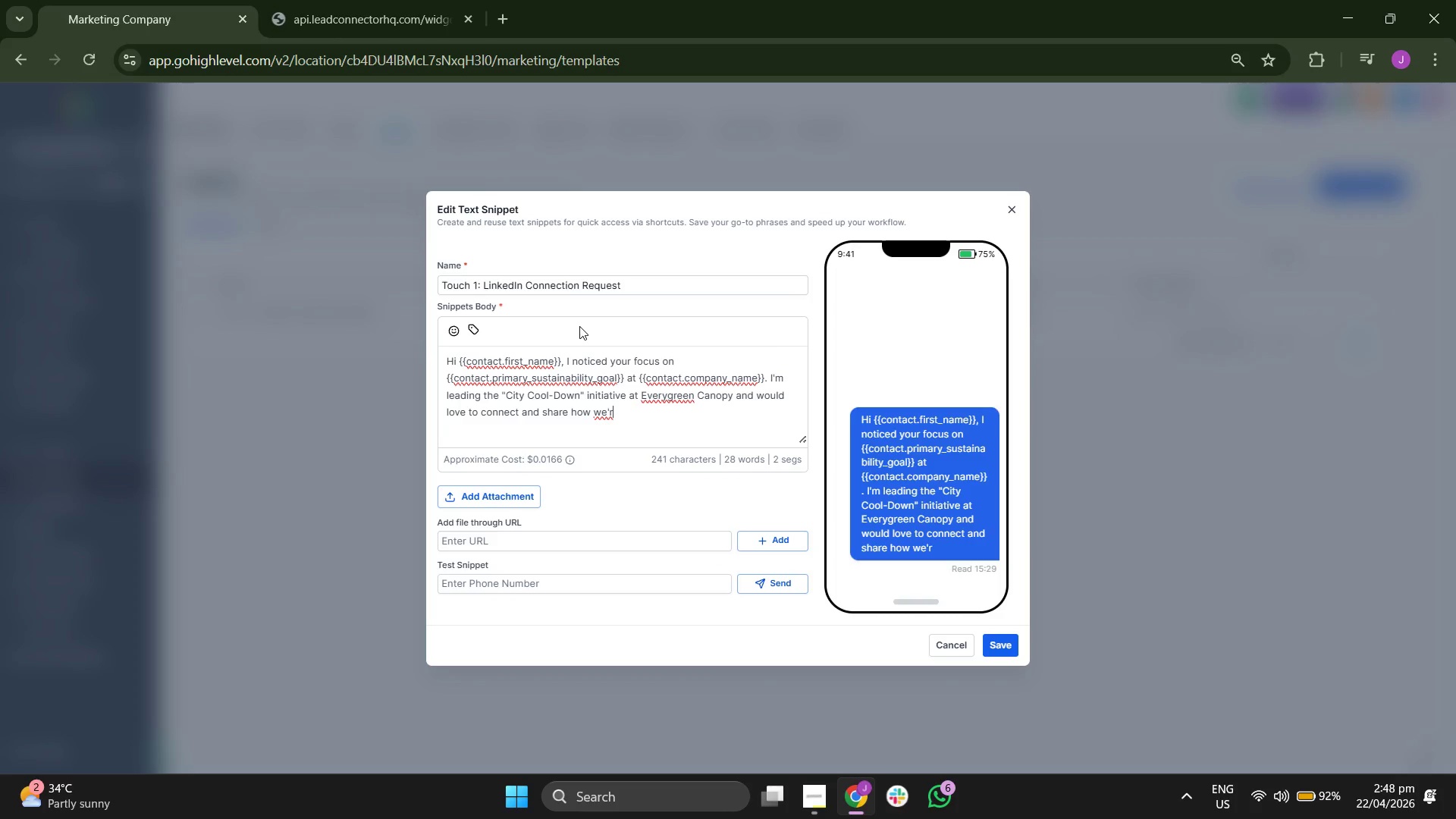 
type(e he)
 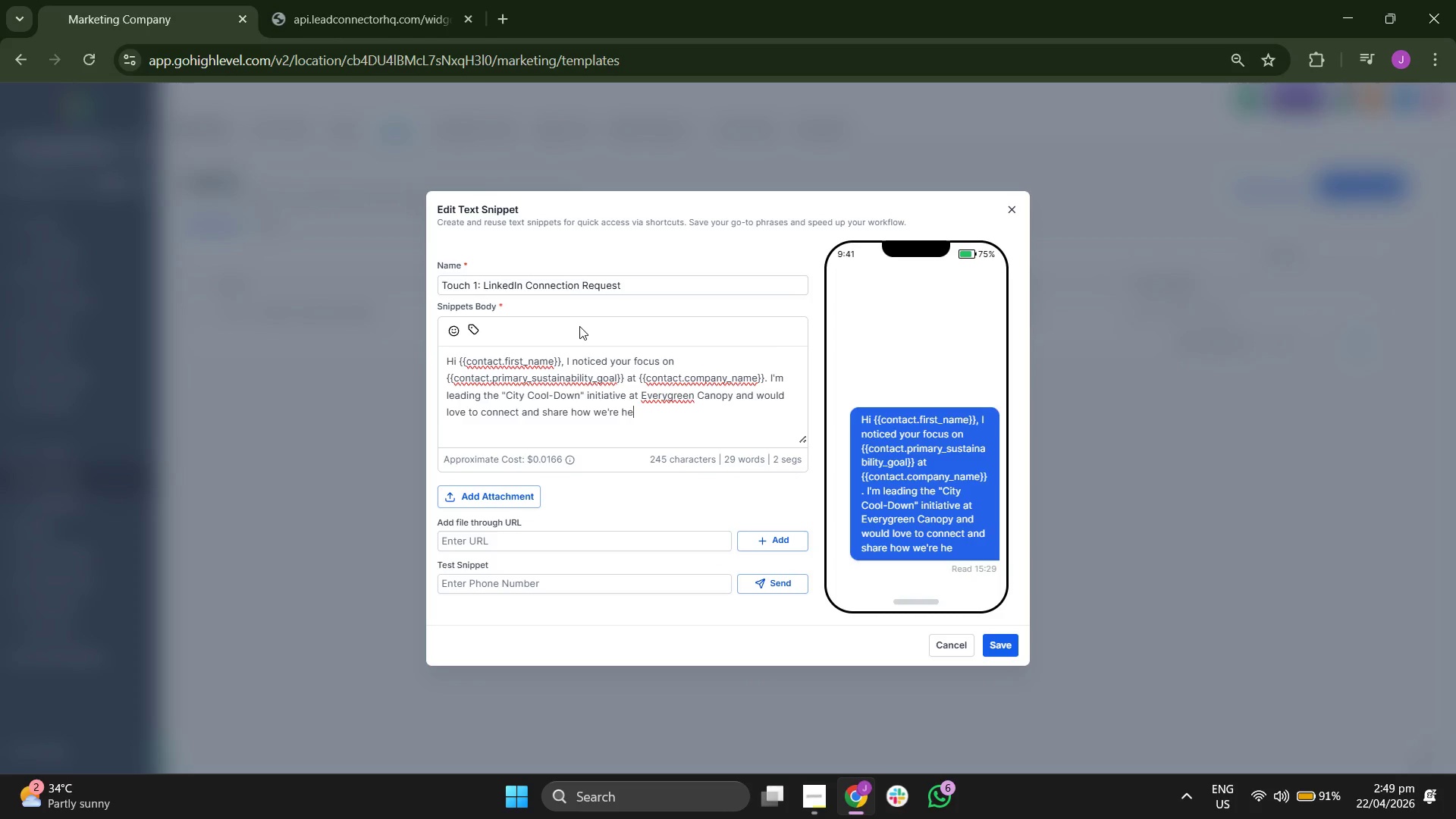 
key(L)
 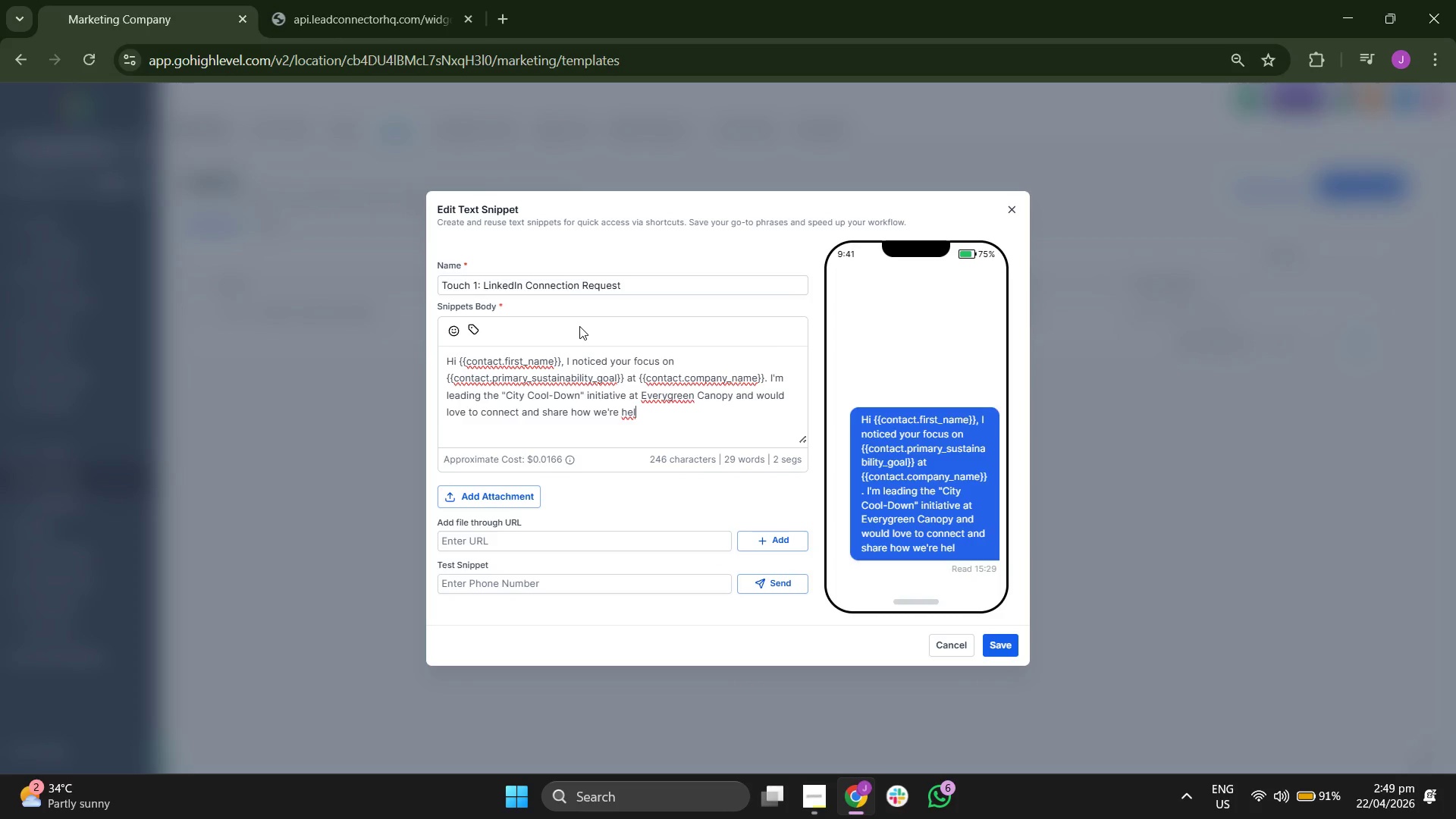 
type(ping mi)
 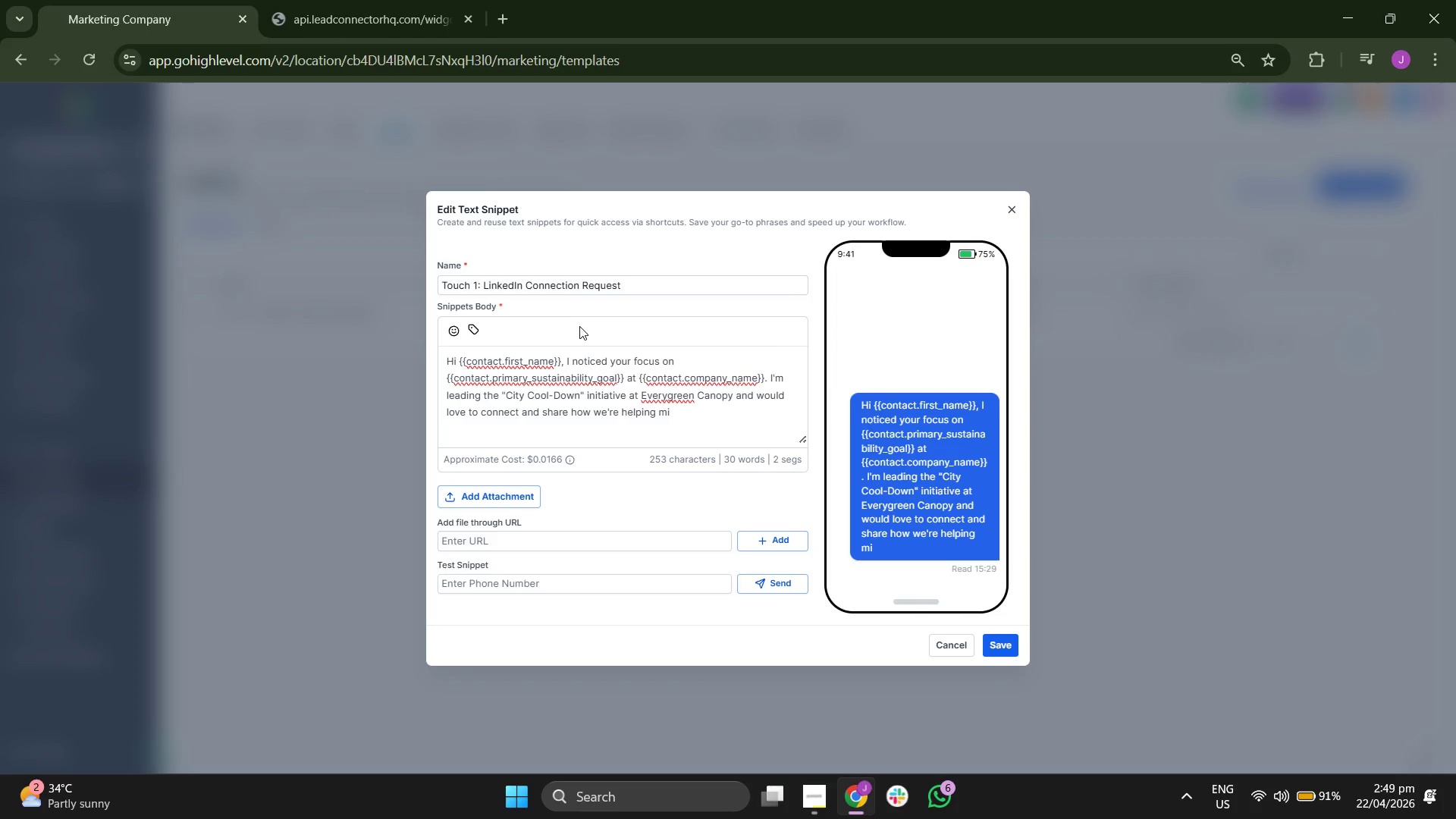 
type(d-sized firms s)
 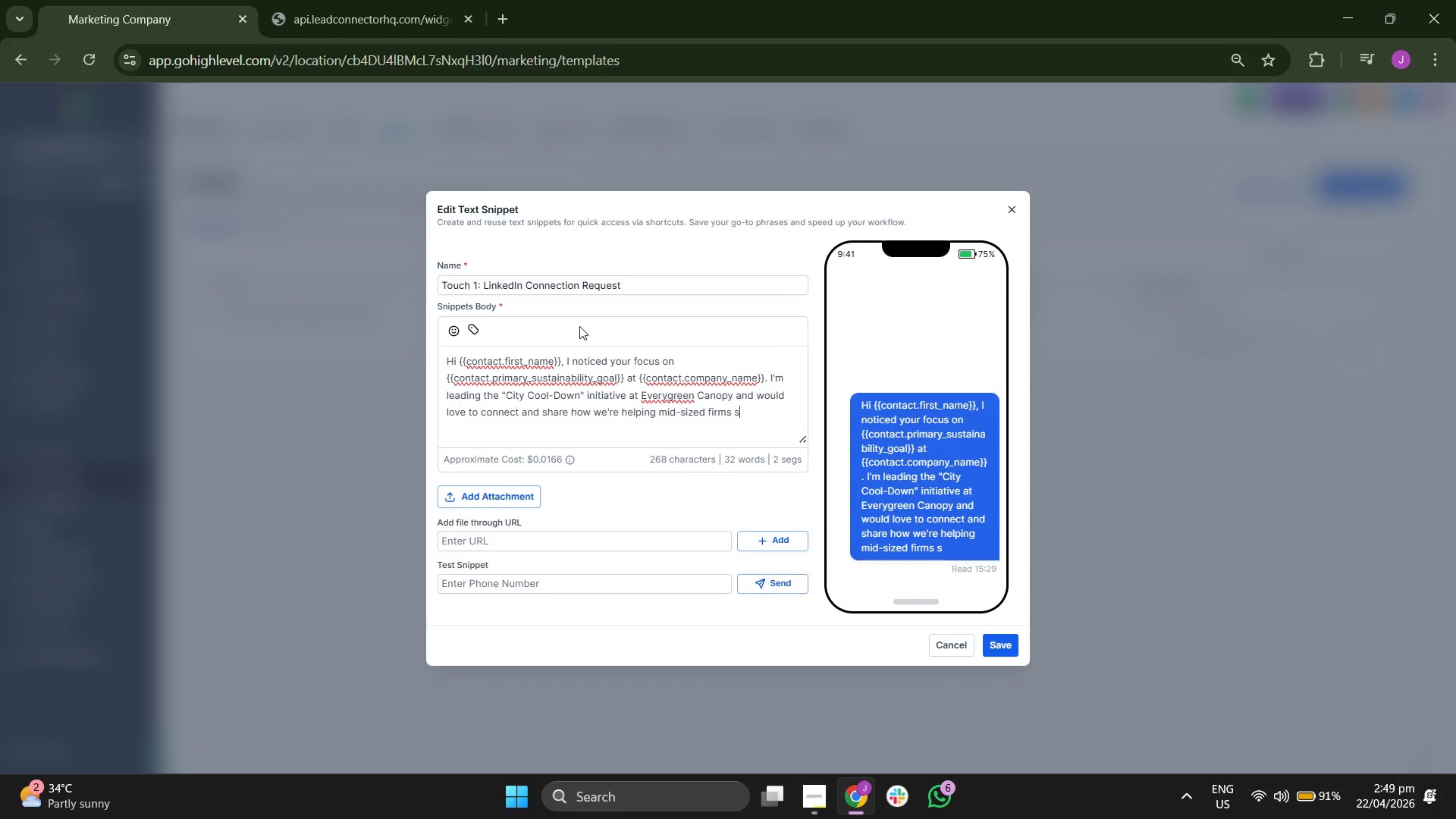 
key(C)
 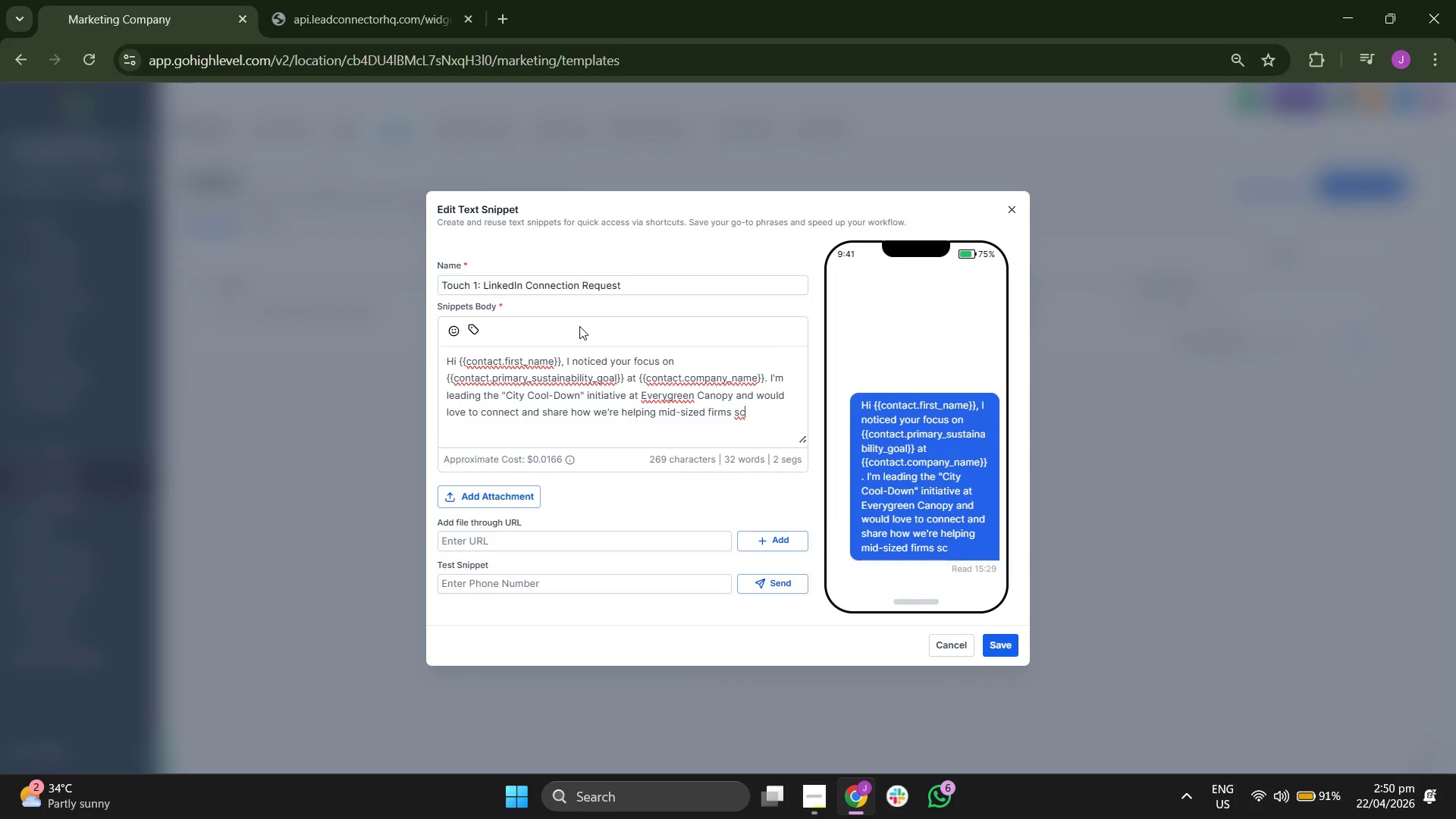 
type(al)
 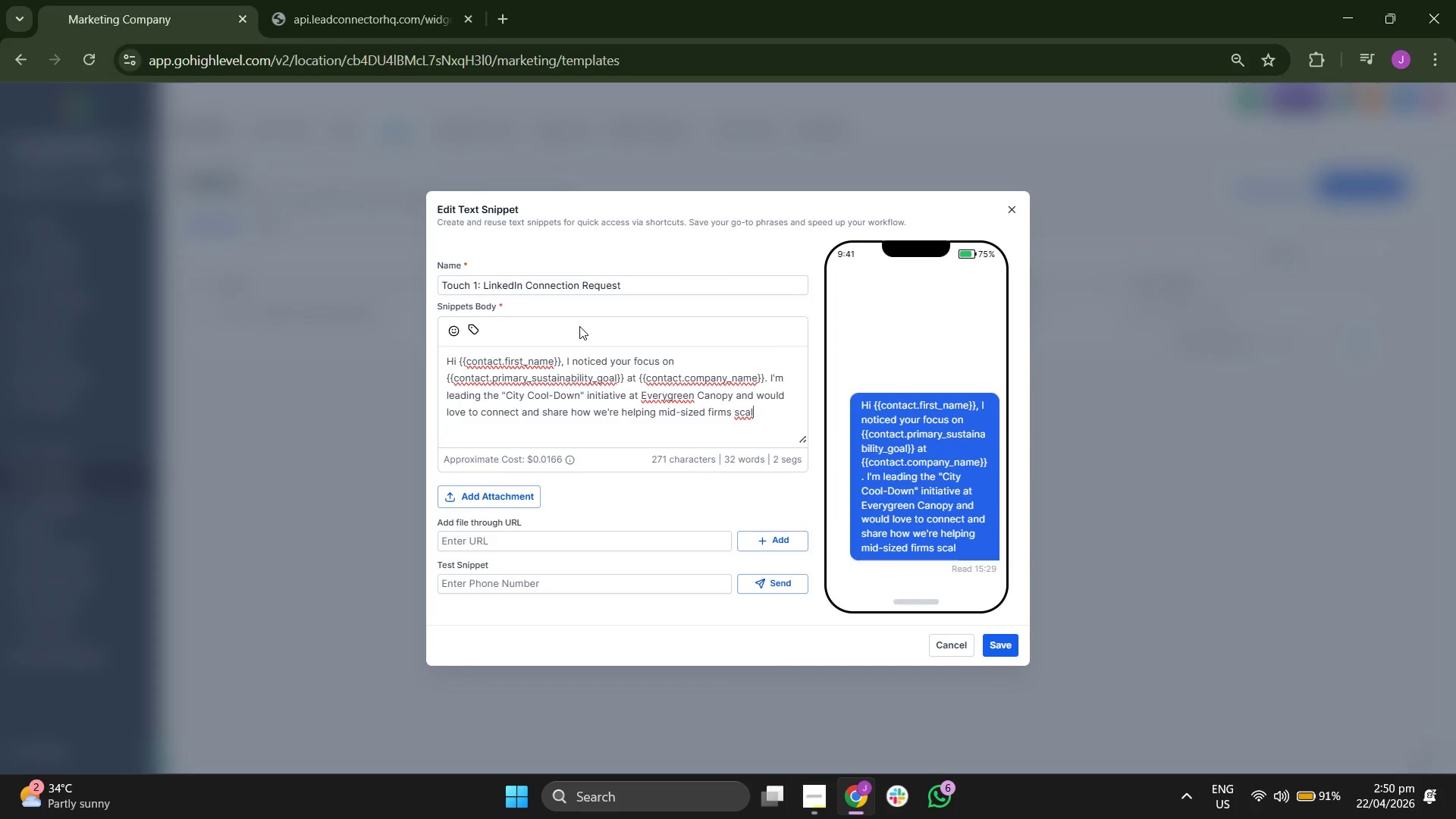 
type(e their u)
 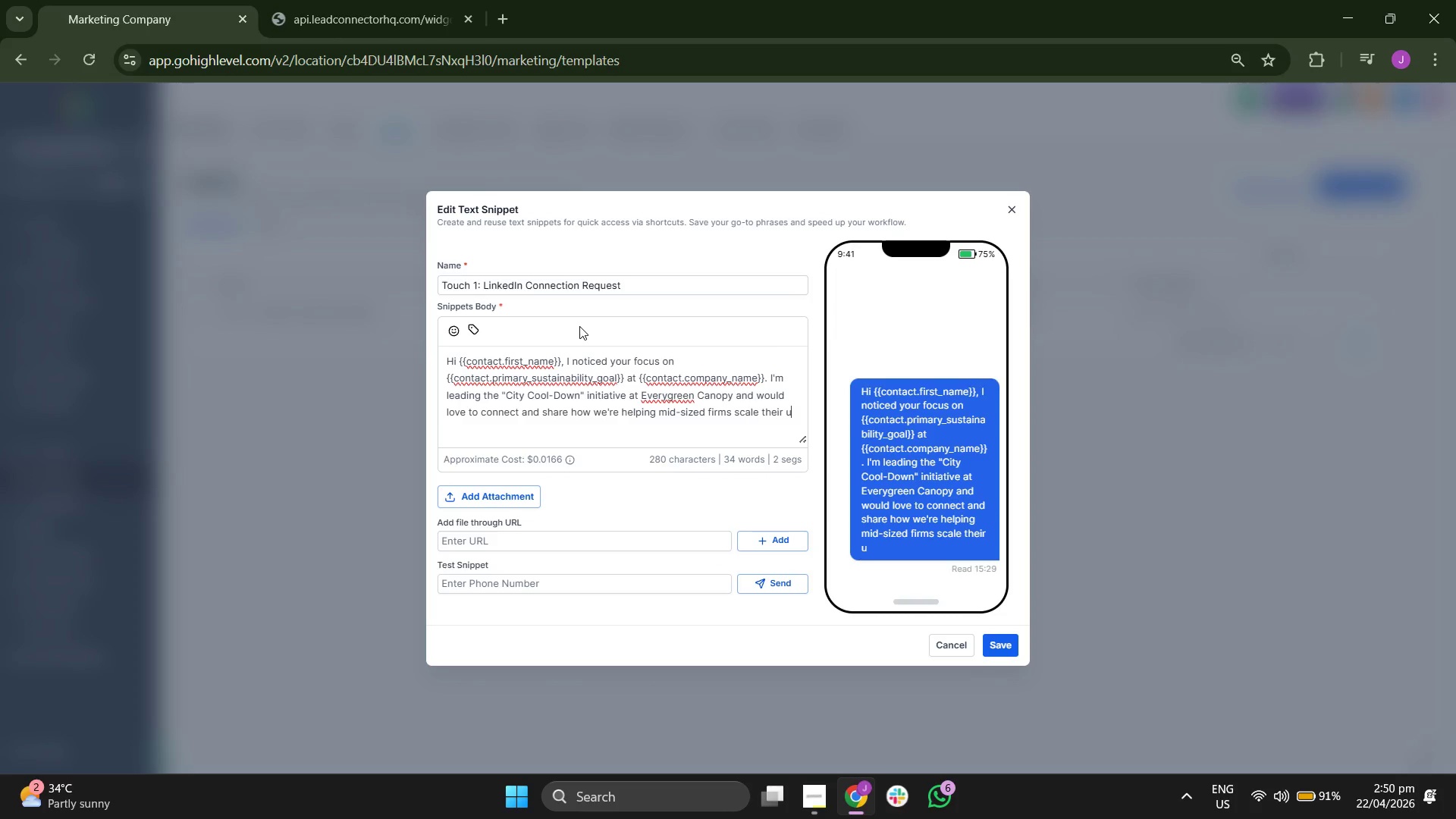 
type(rb)
 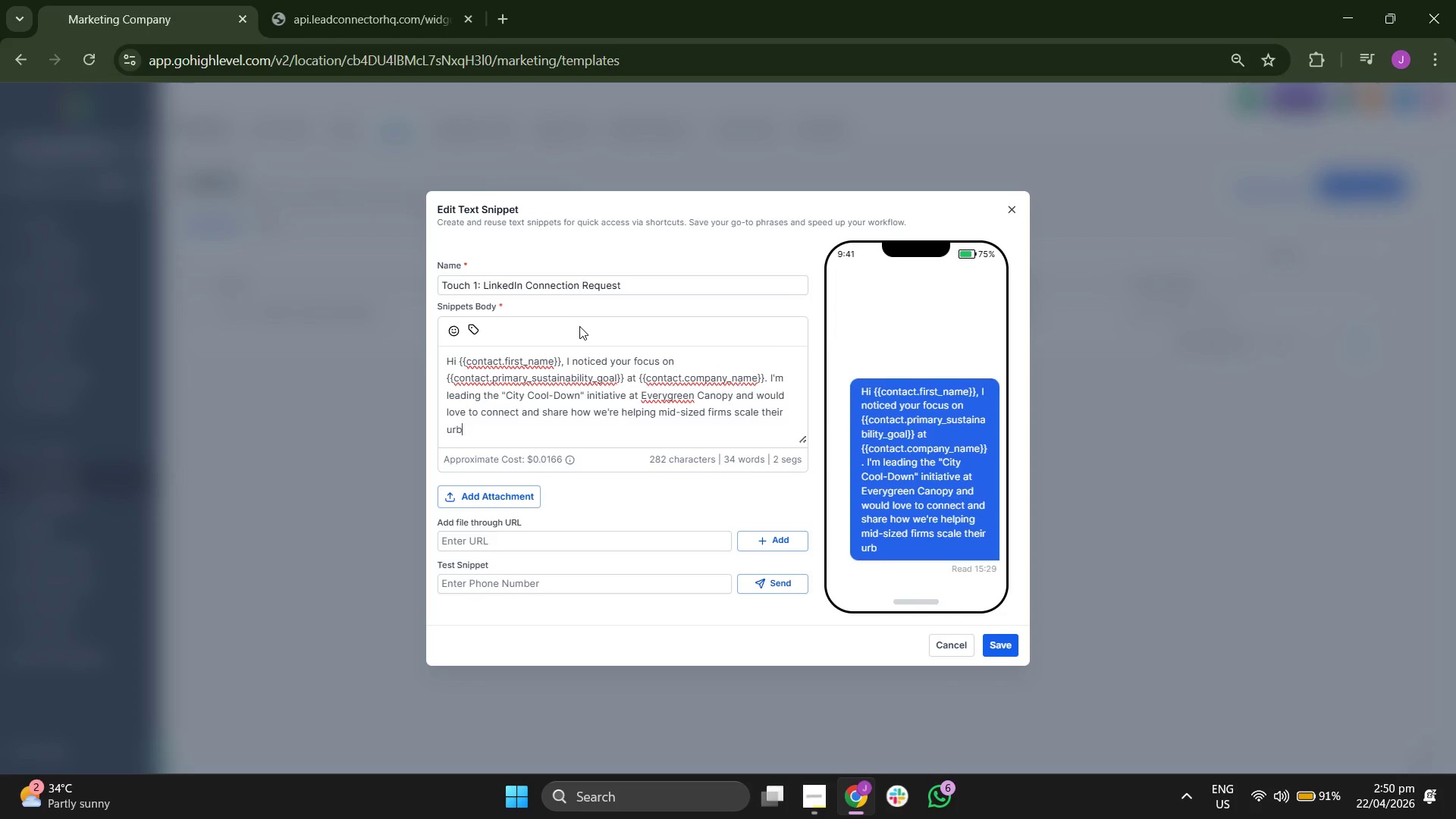 
type(an r)
 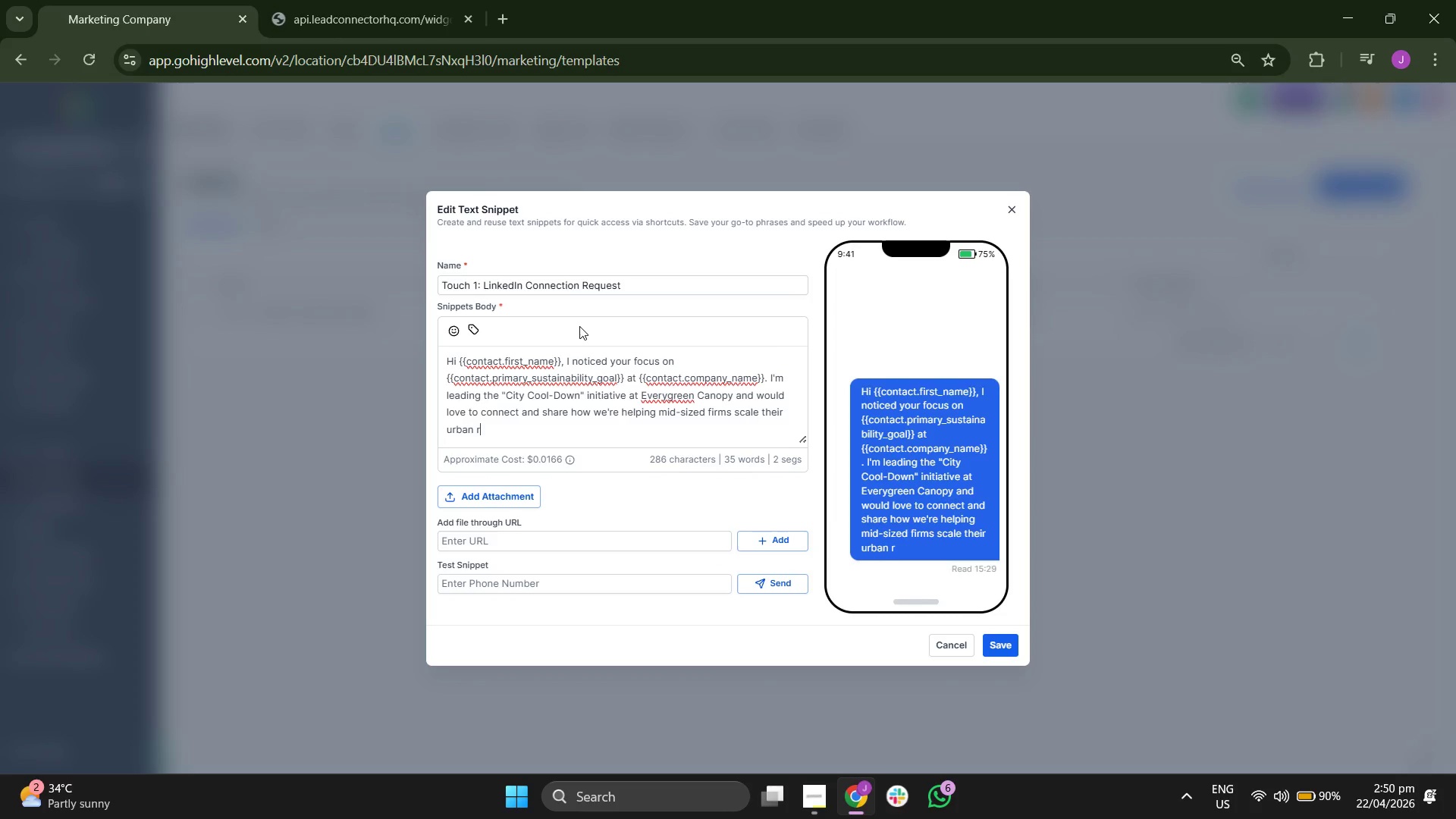 
type(efore )
key(Backspace)
type(stat)
 